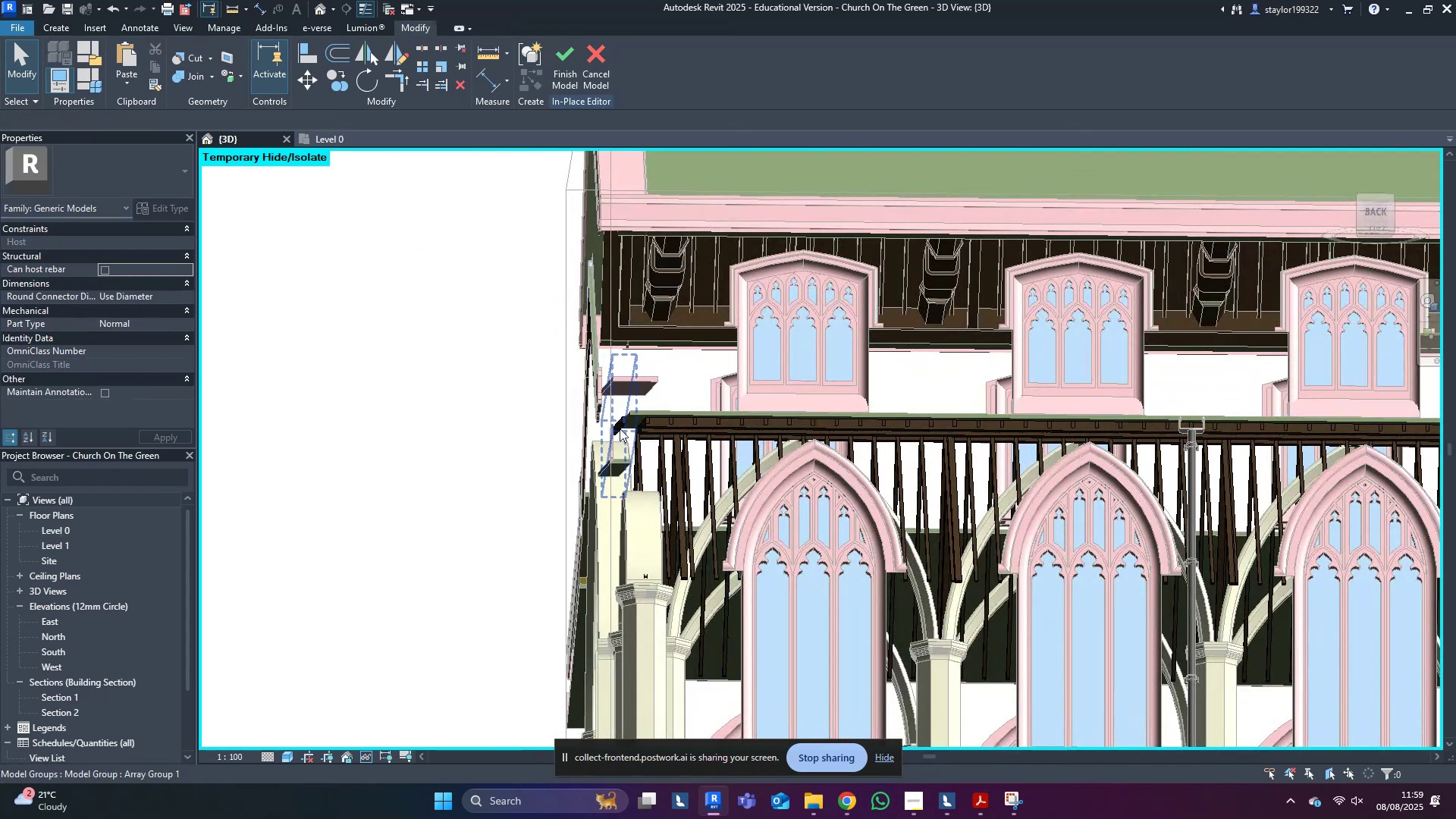 
left_click([620, 429])
 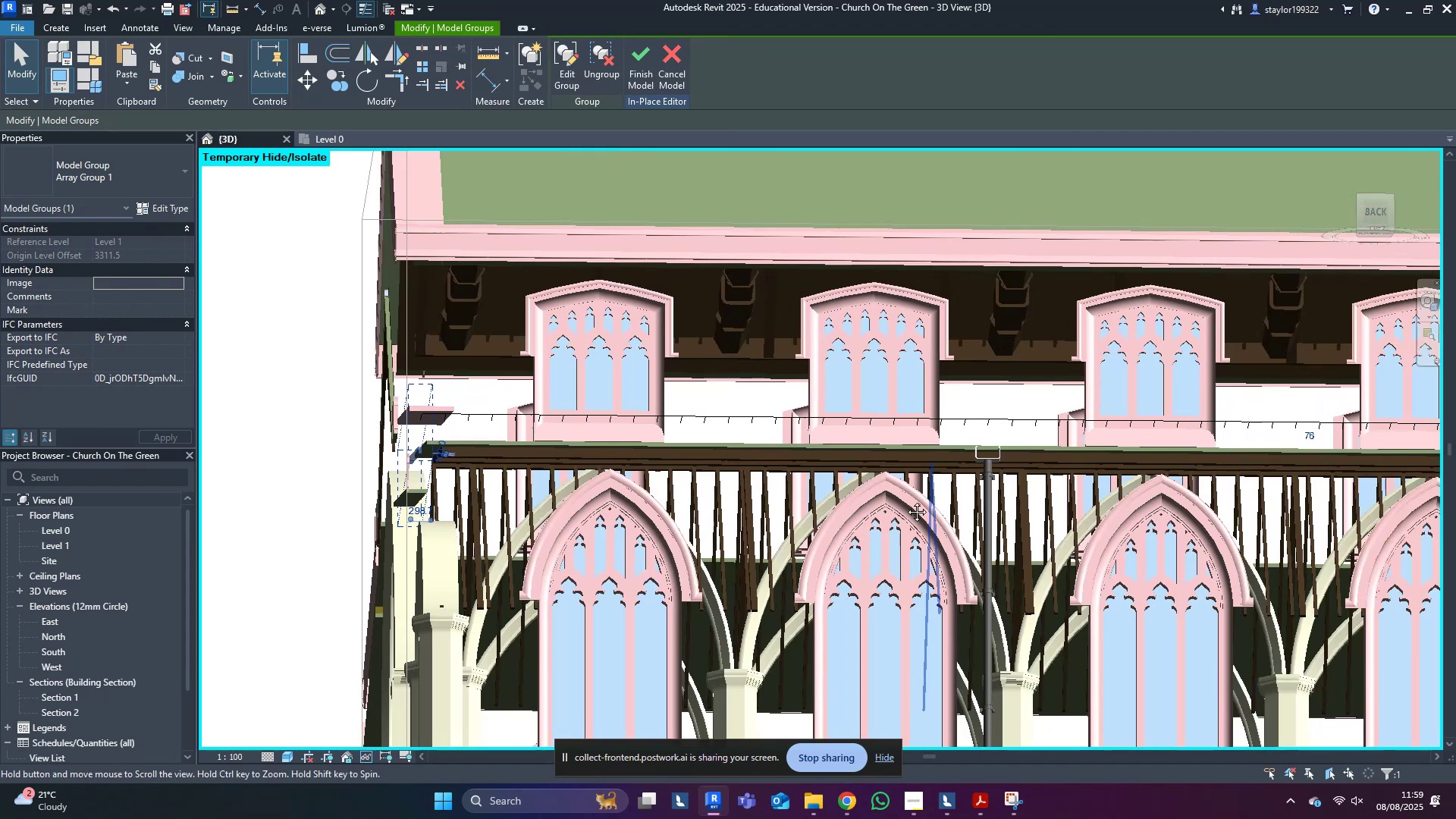 
scroll: coordinate [1135, 459], scroll_direction: down, amount: 3.0
 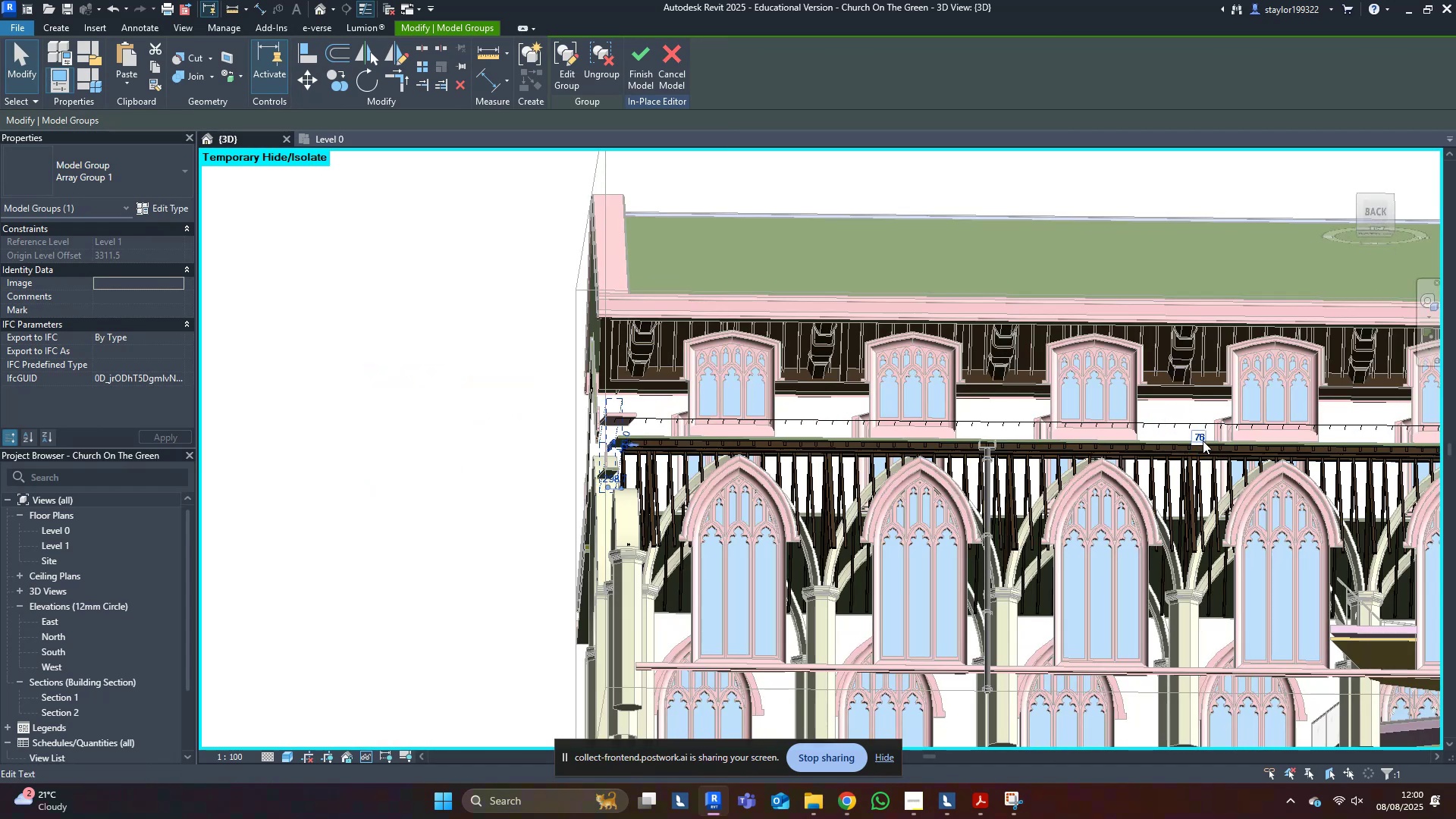 
left_click([1200, 438])
 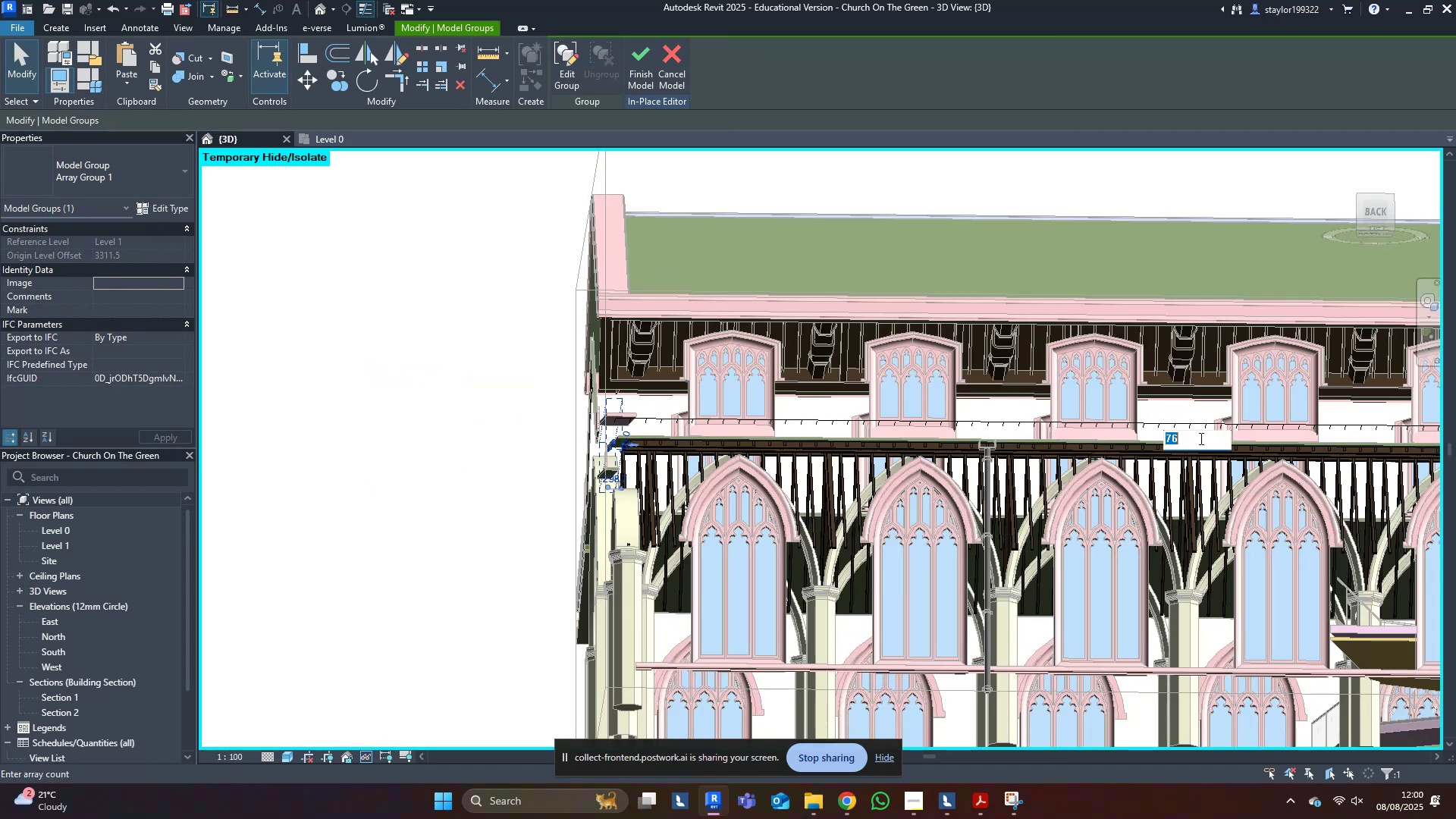 
type(75)
 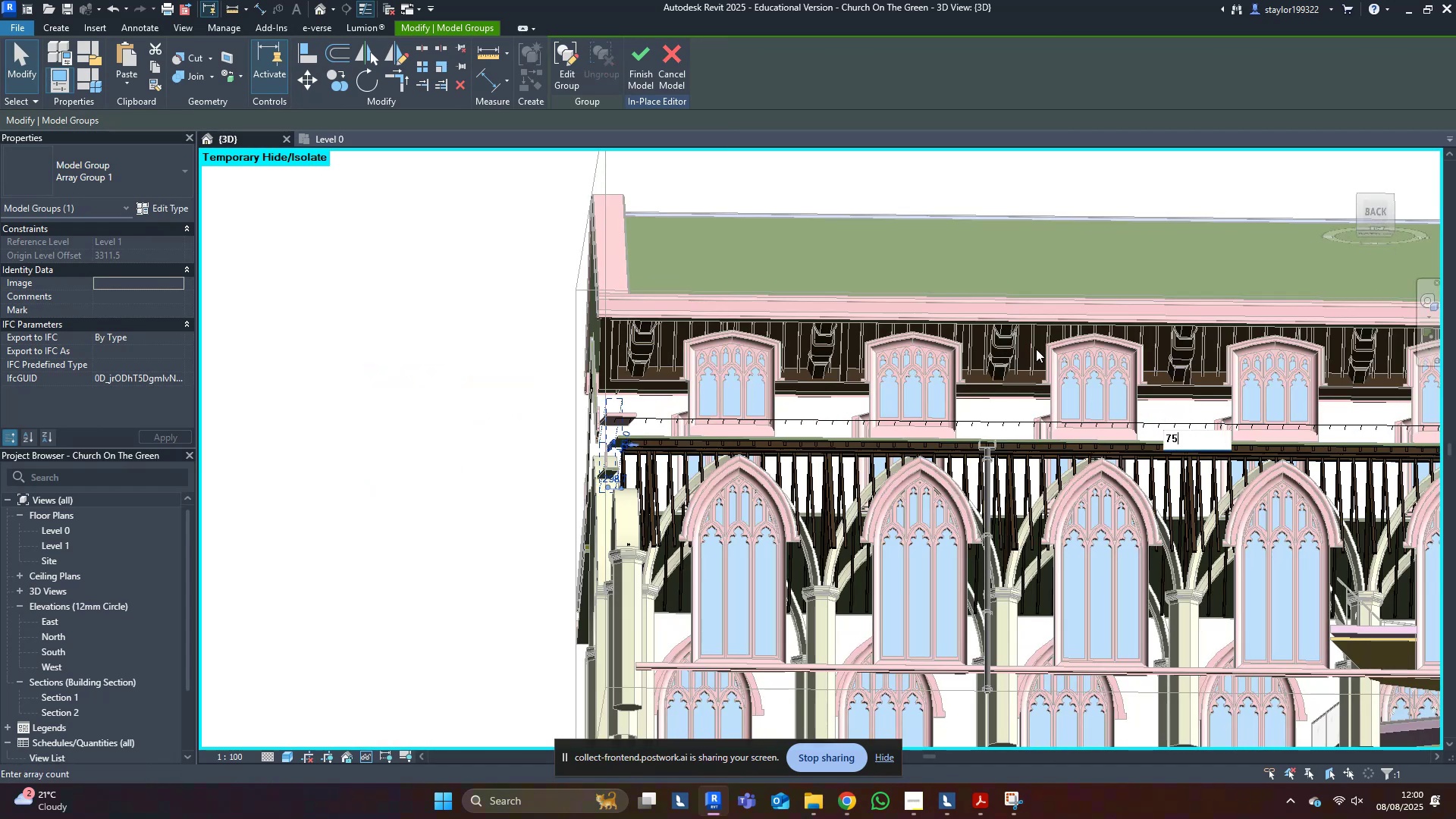 
left_click([1036, 349])
 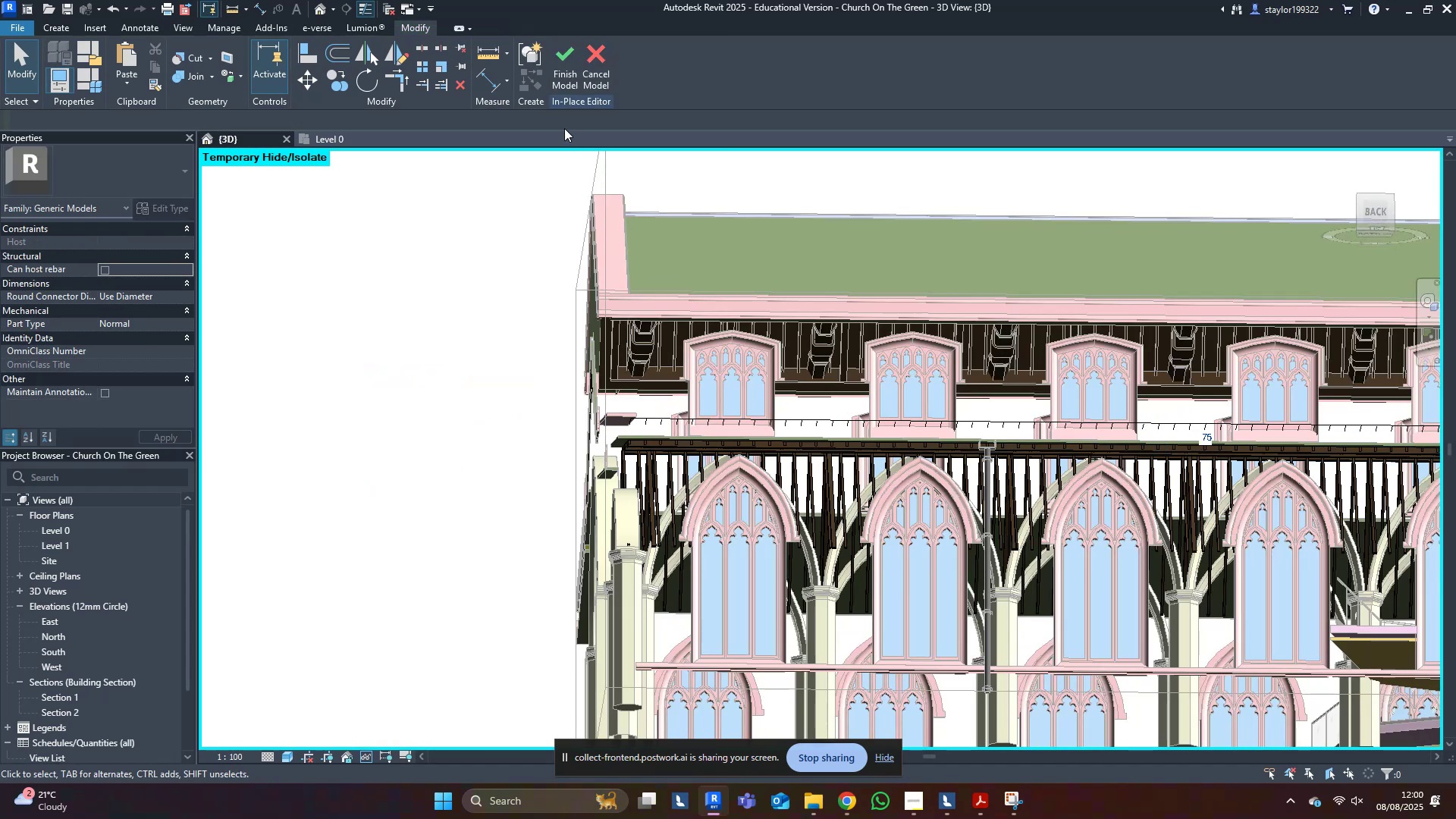 
left_click([566, 55])
 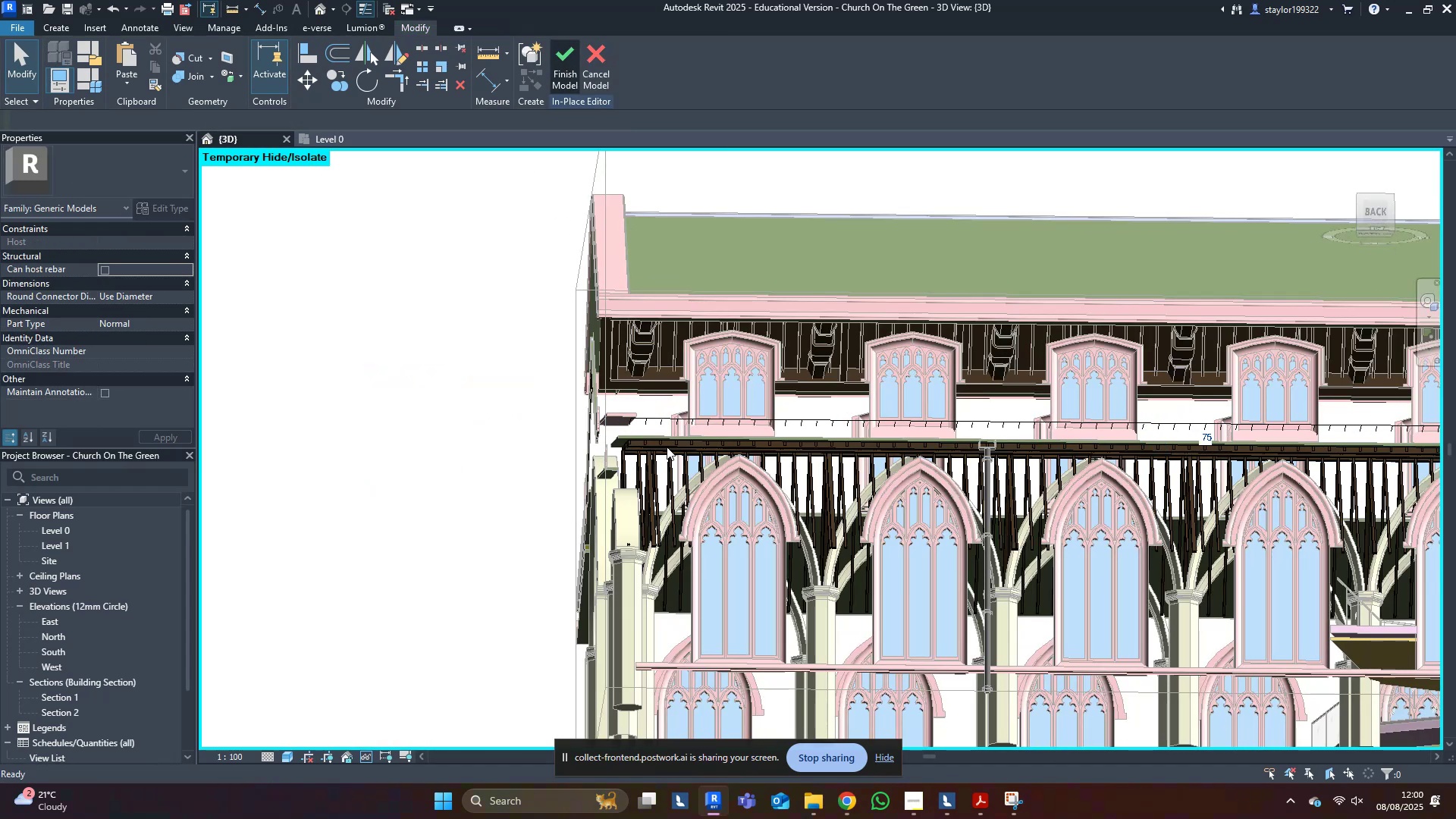 
hold_key(key=ShiftLeft, duration=0.33)
 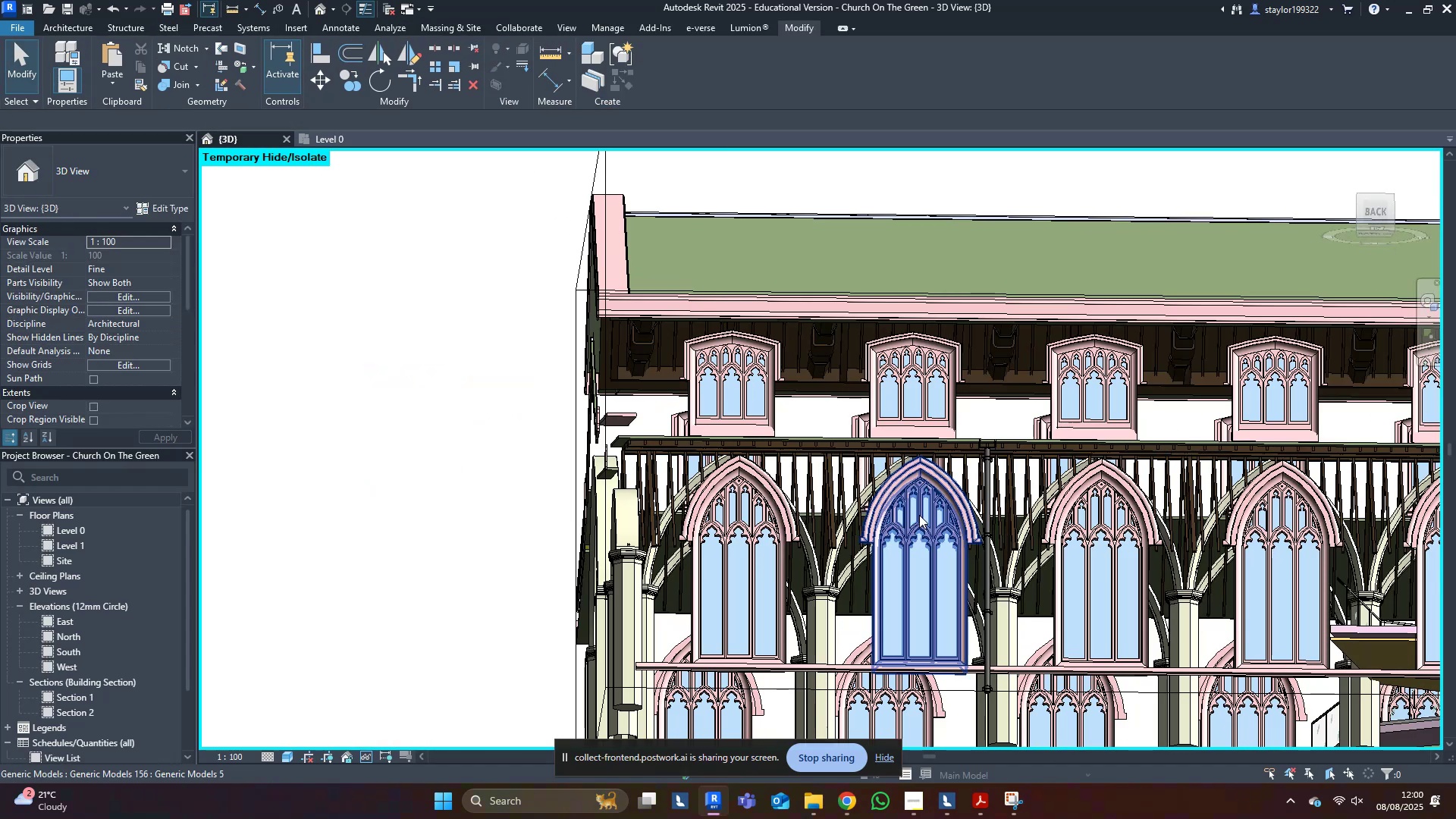 
key(Control+ControlLeft)
 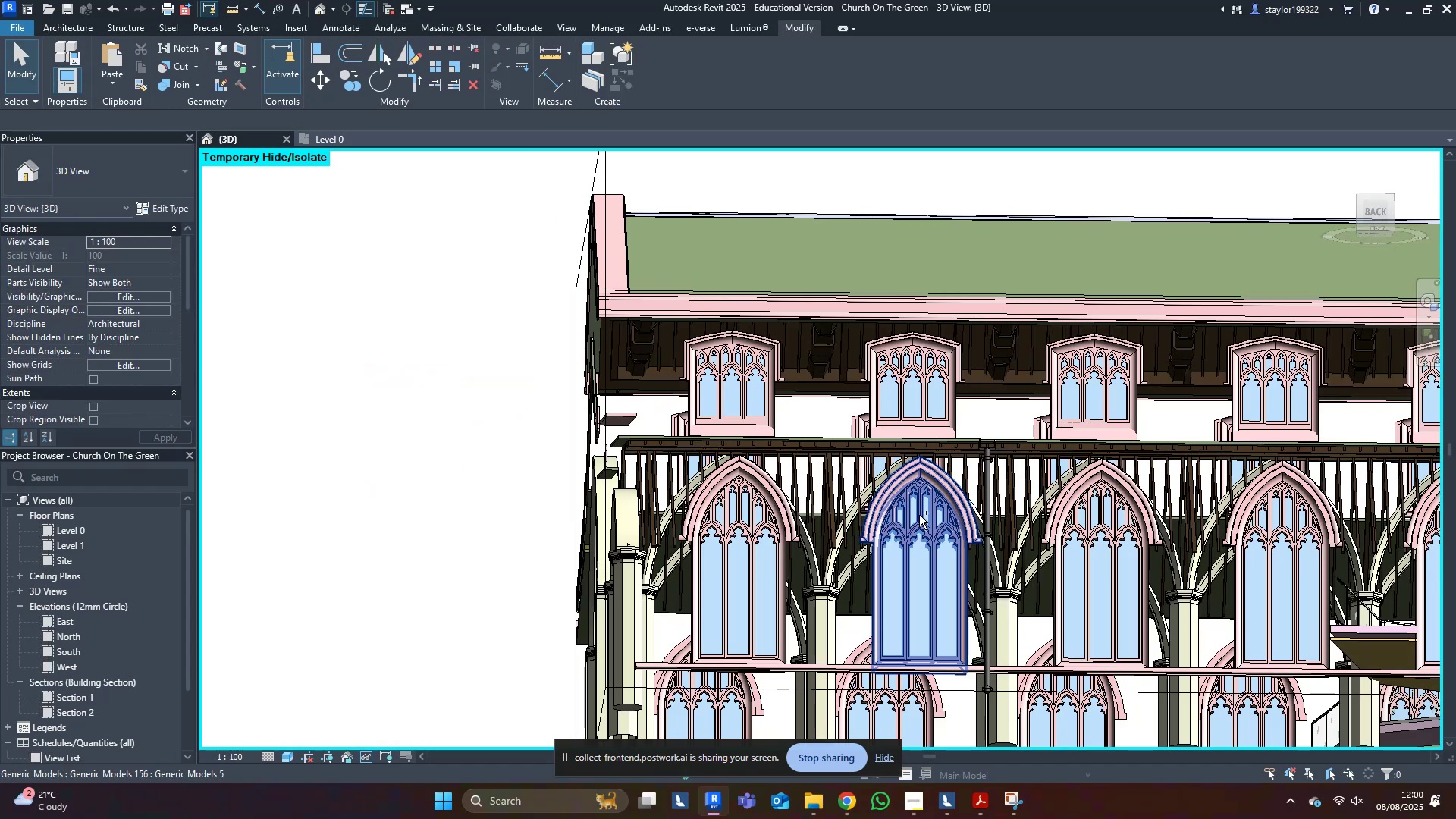 
key(Control+S)
 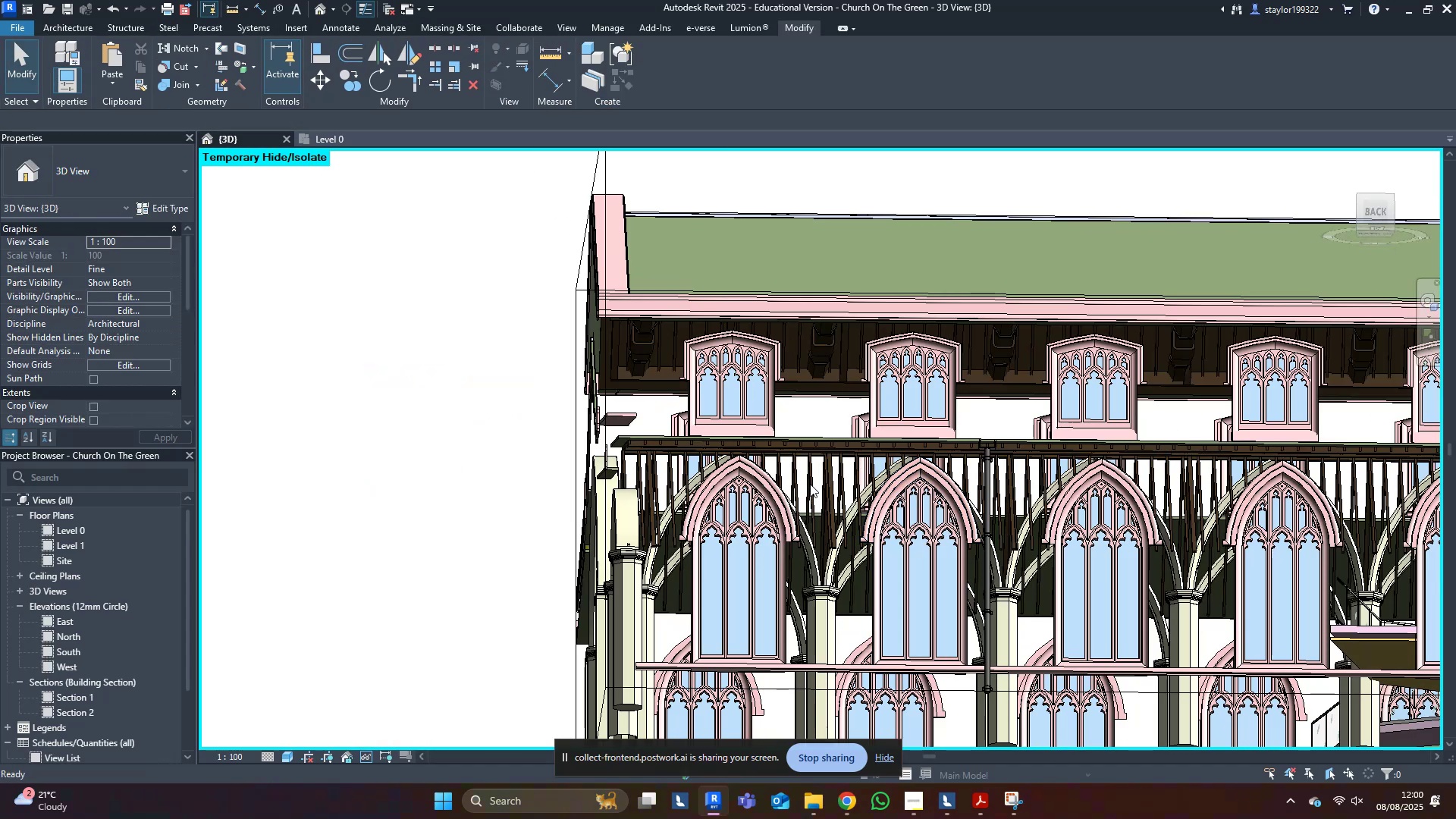 
left_click([810, 484])
 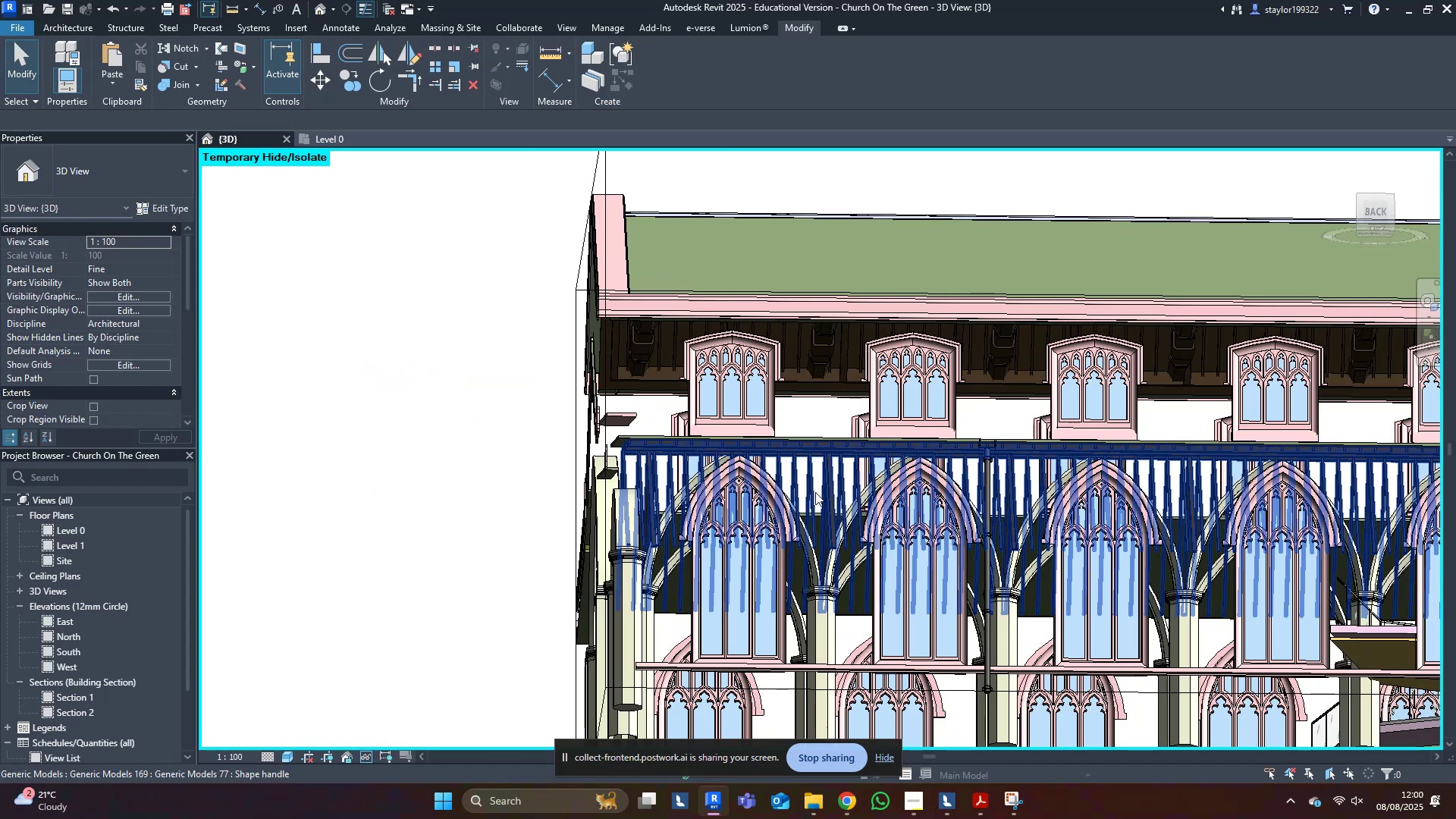 
scroll: coordinate [816, 499], scroll_direction: down, amount: 4.0
 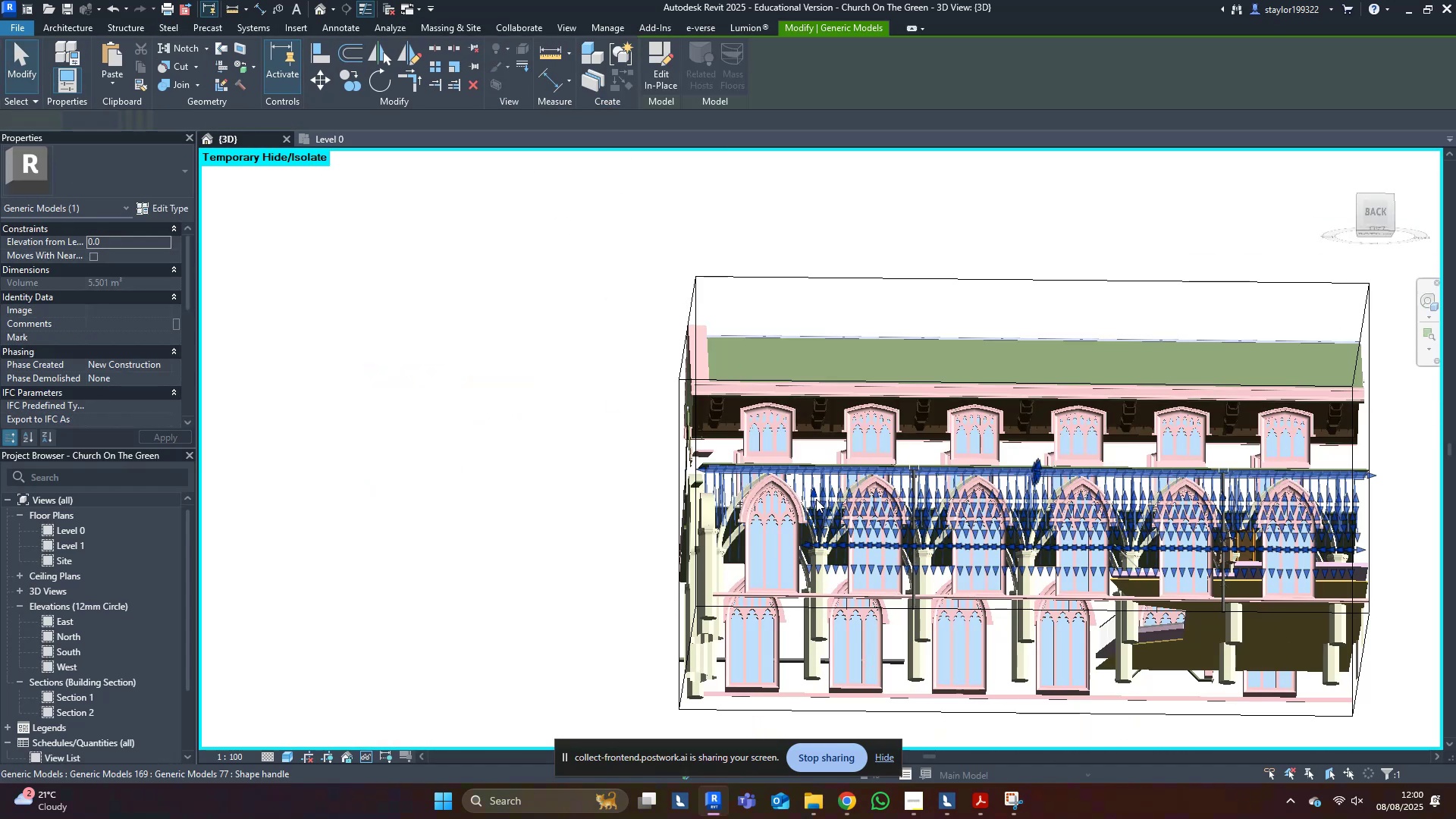 
hold_key(key=ShiftLeft, duration=0.51)
 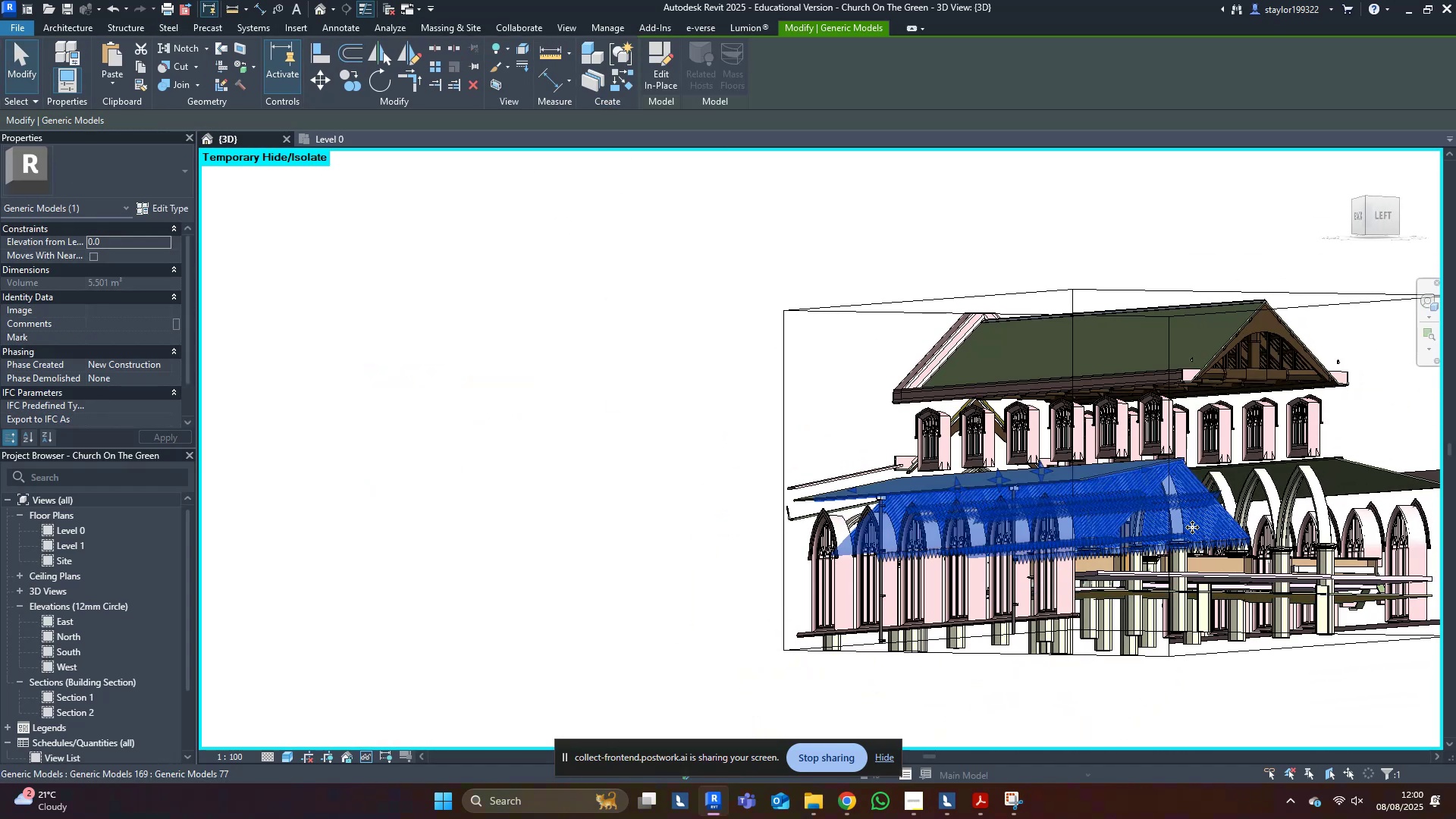 
type(hi)
 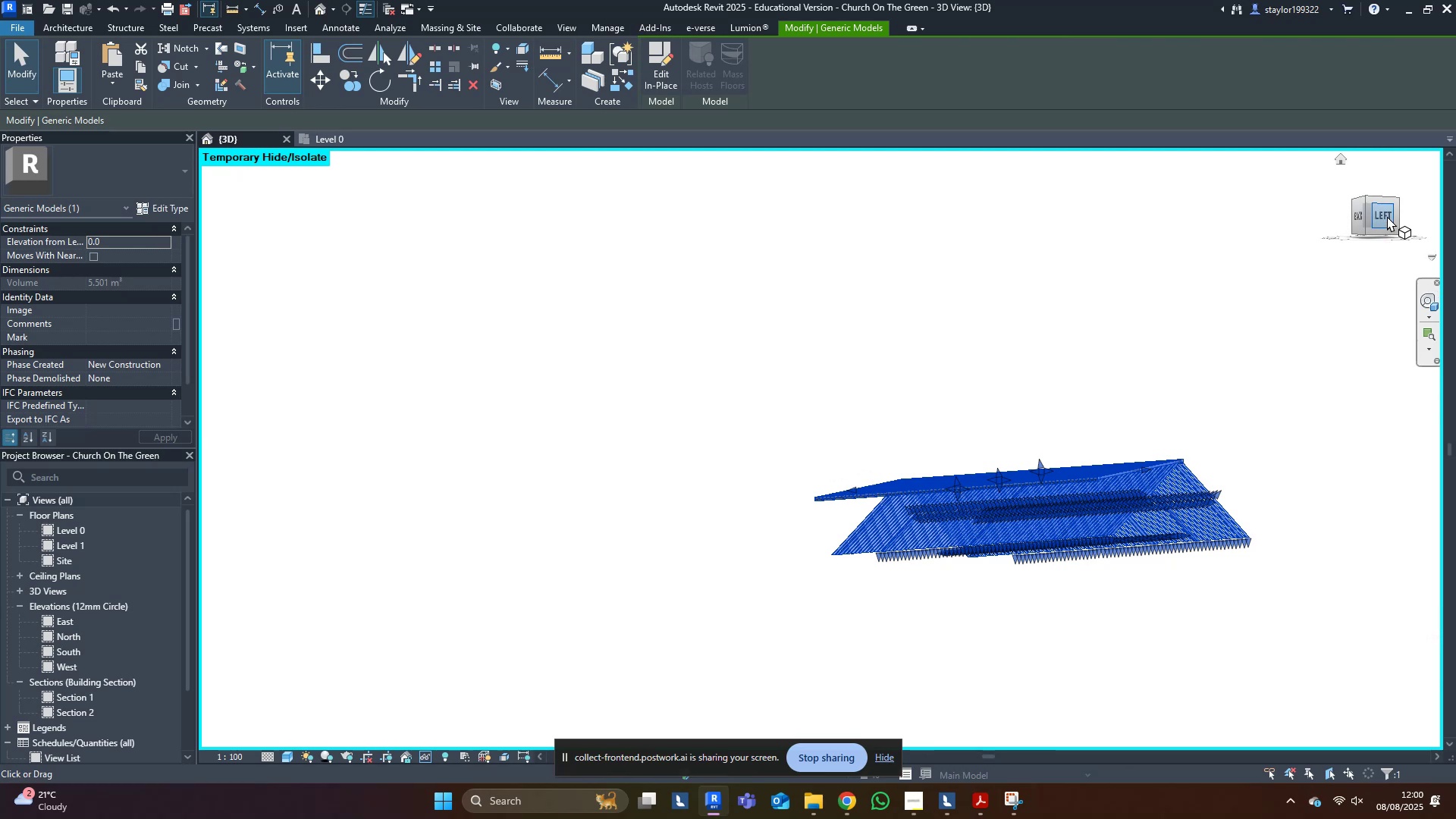 
left_click([1382, 215])
 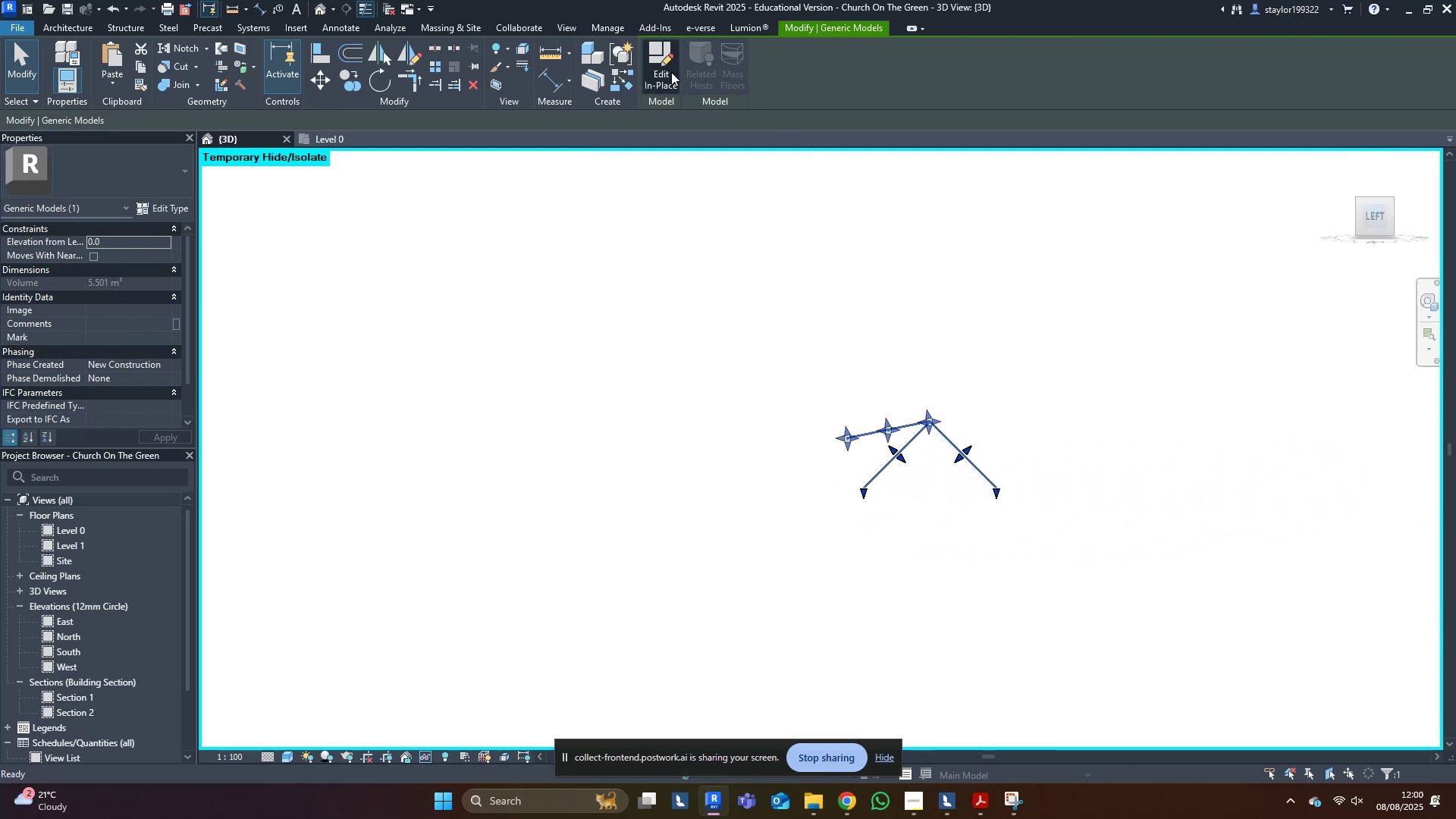 
double_click([1031, 500])
 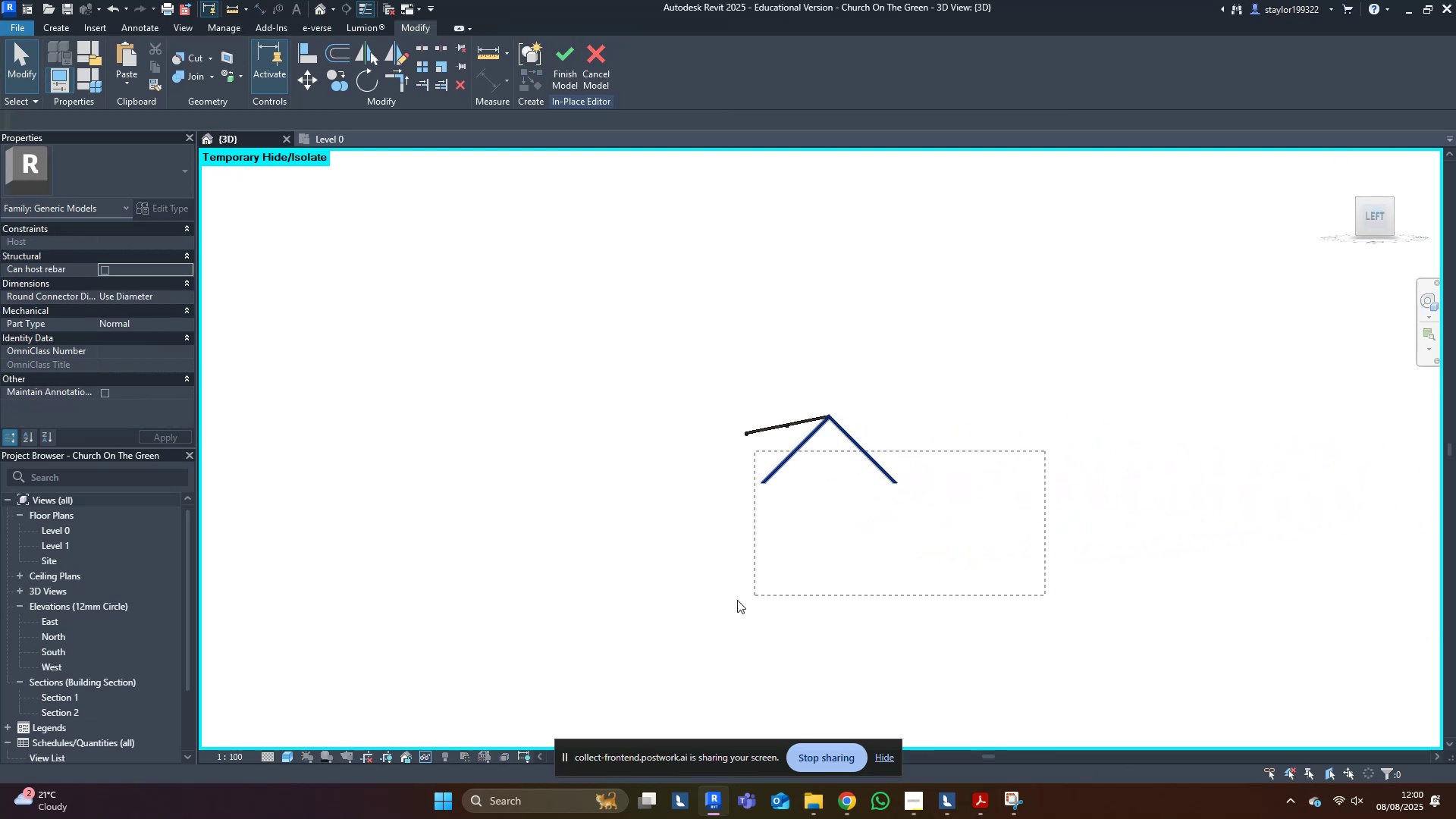 
key(Delete)
 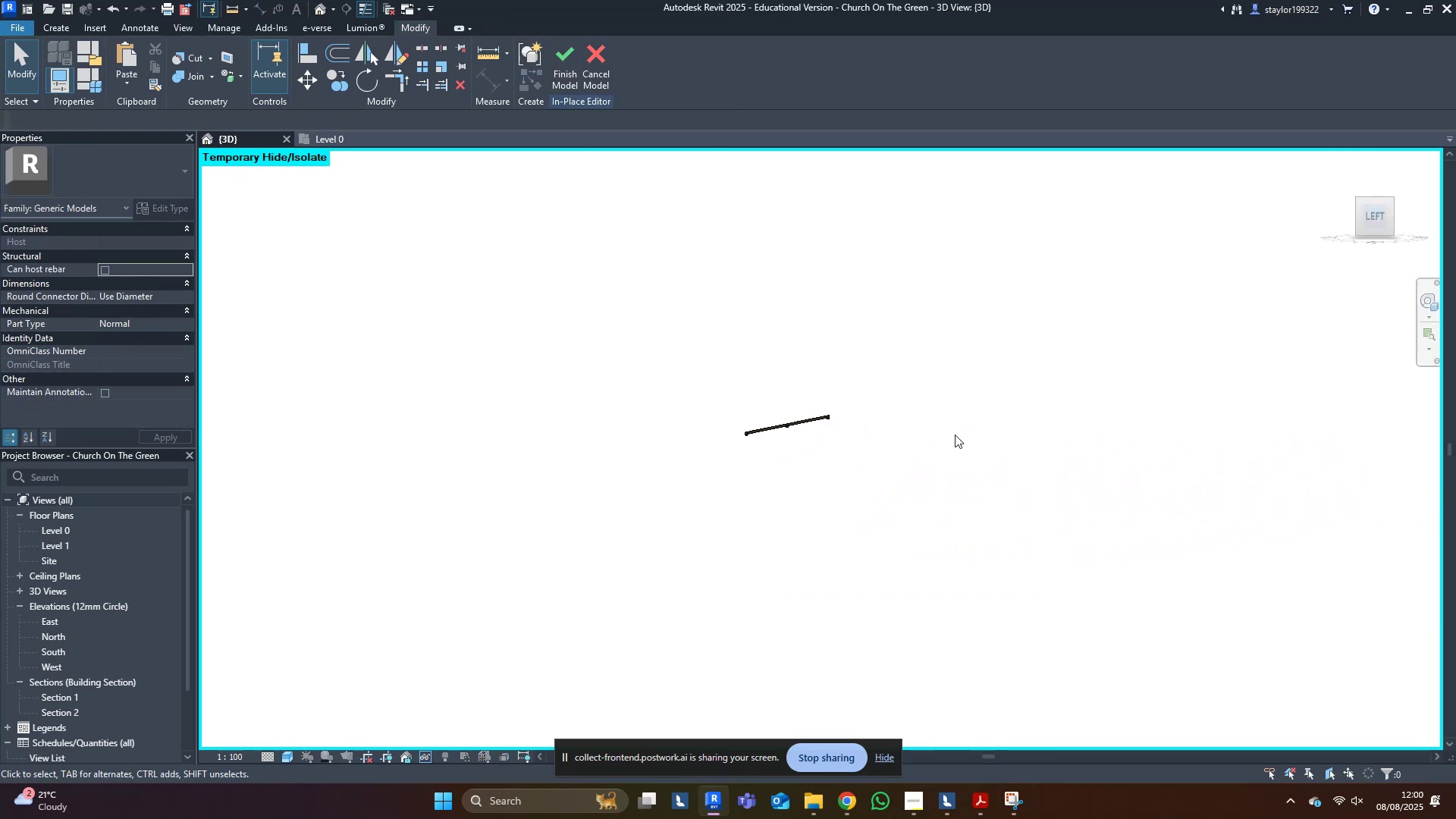 
scroll: coordinate [835, 396], scroll_direction: up, amount: 5.0
 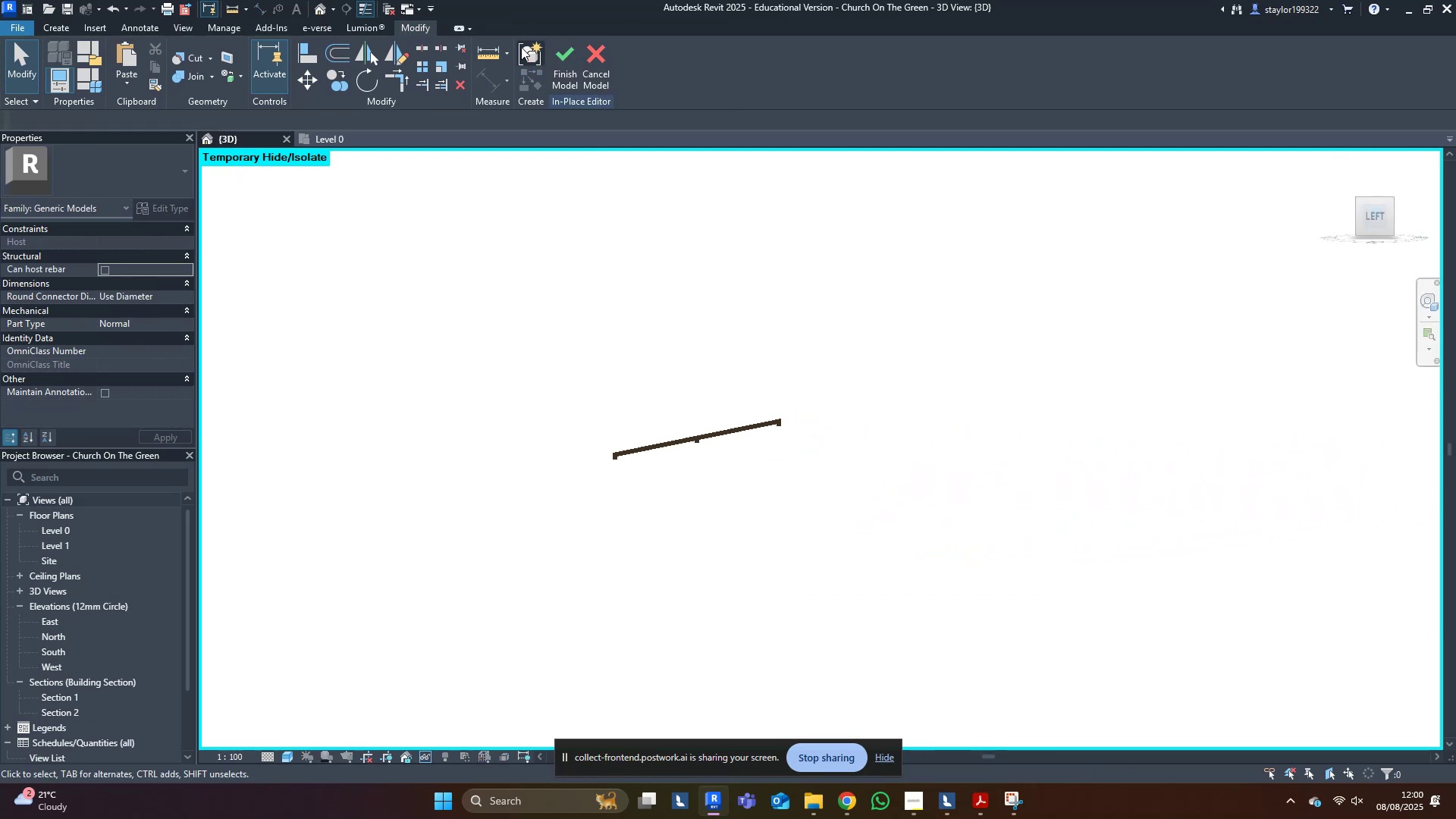 
mouse_move([570, 67])
 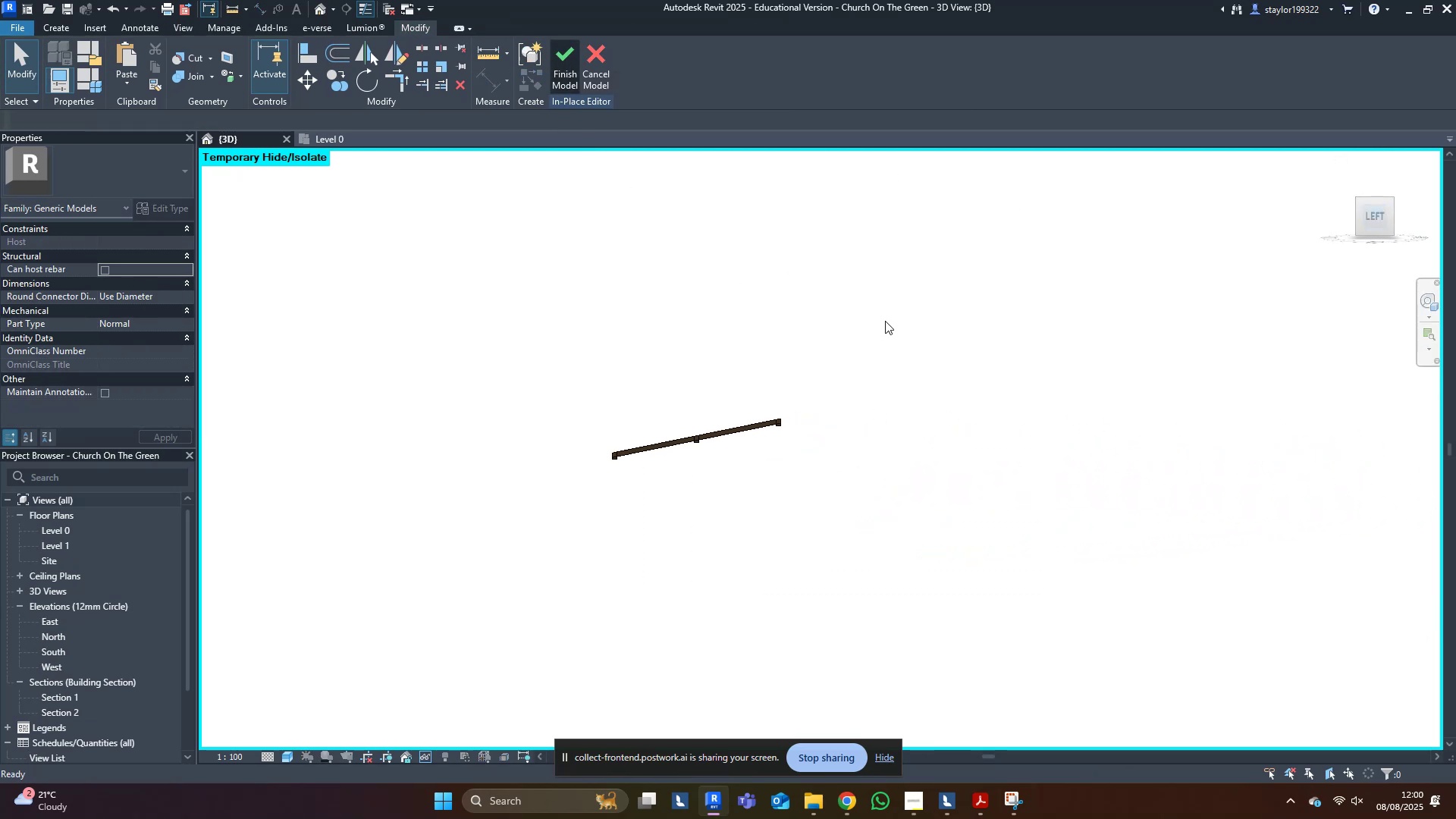 
middle_click([884, 317])
 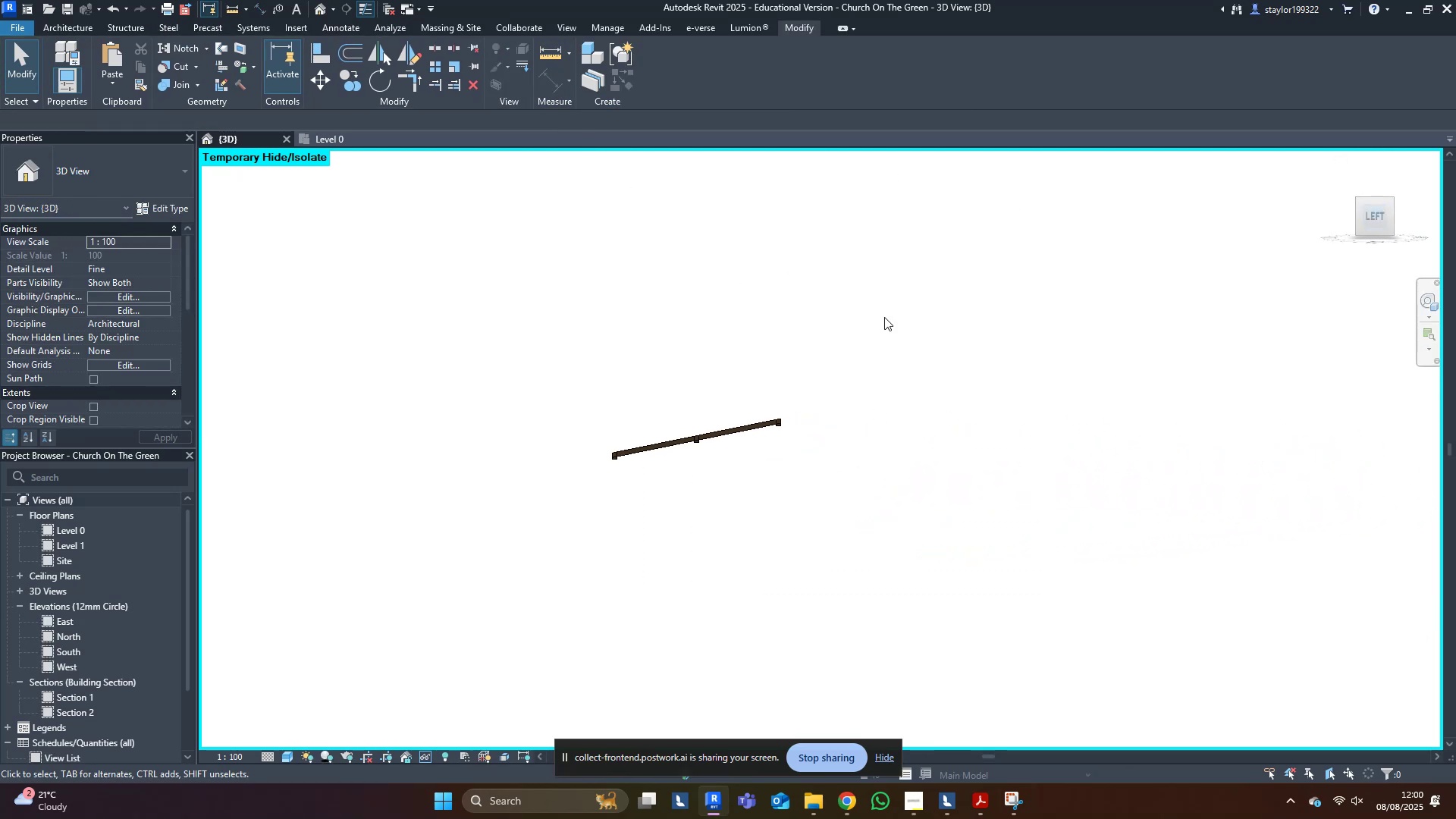 
type(vv)
 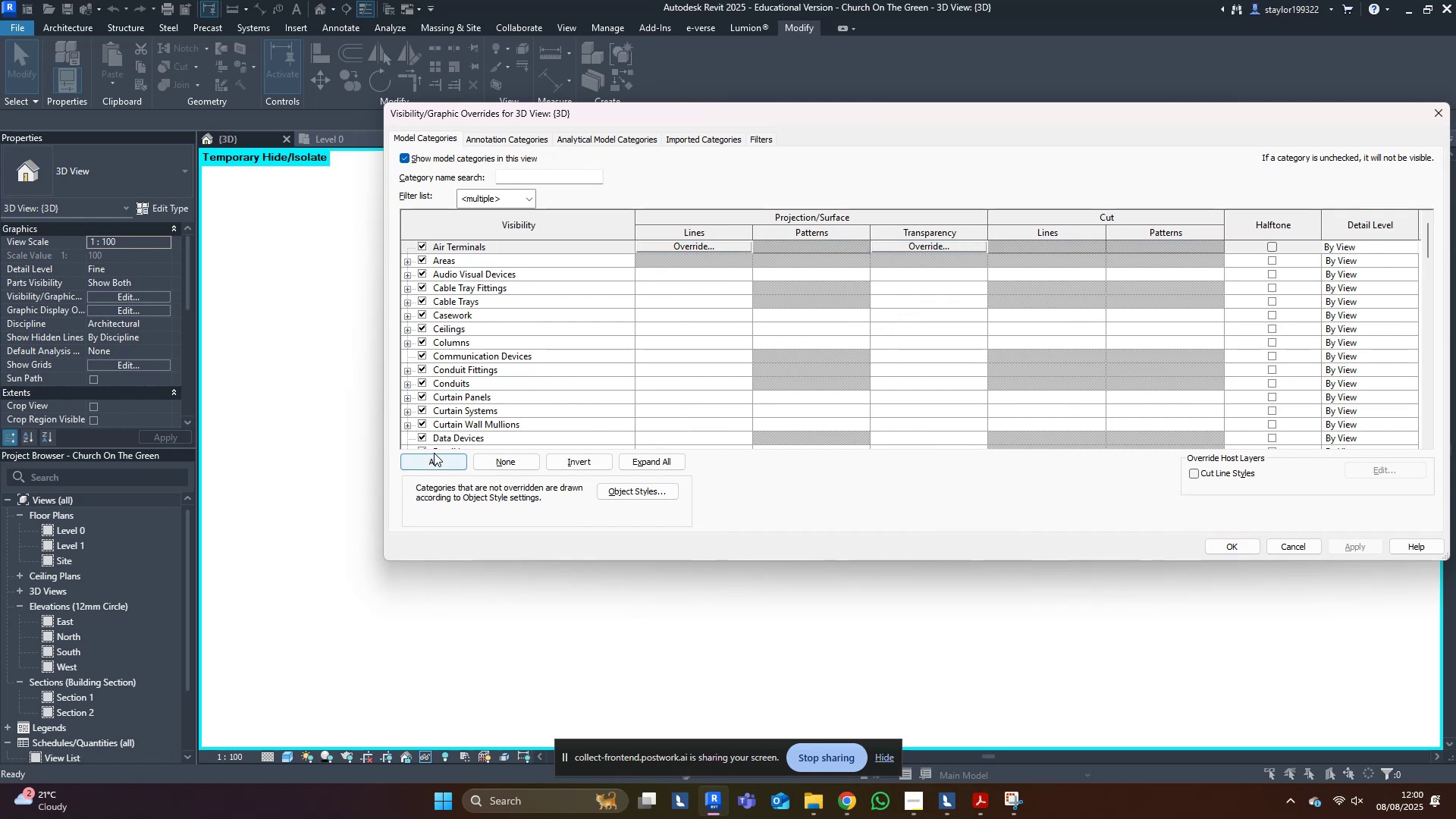 
double_click([423, 438])
 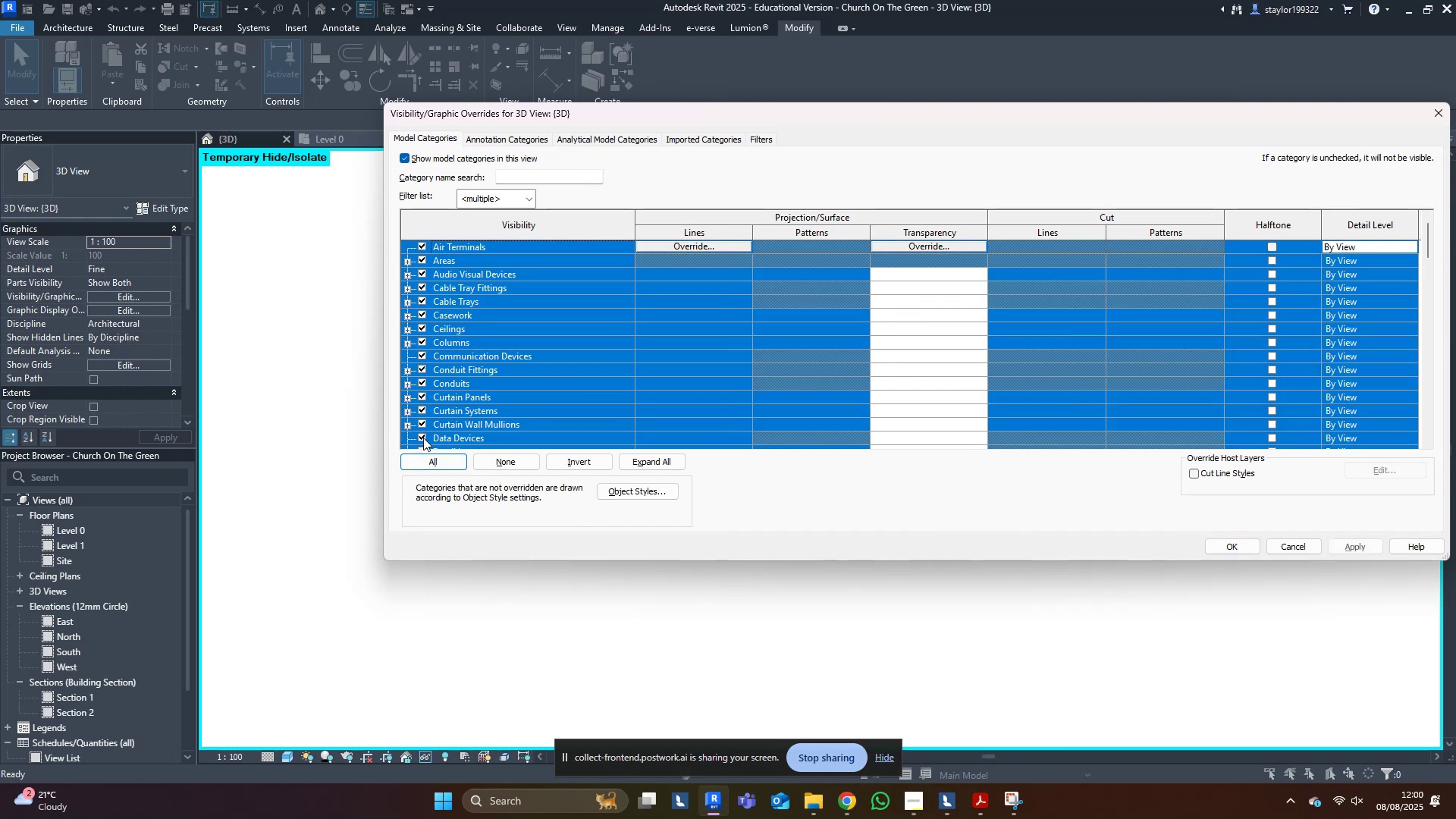 
triple_click([423, 438])
 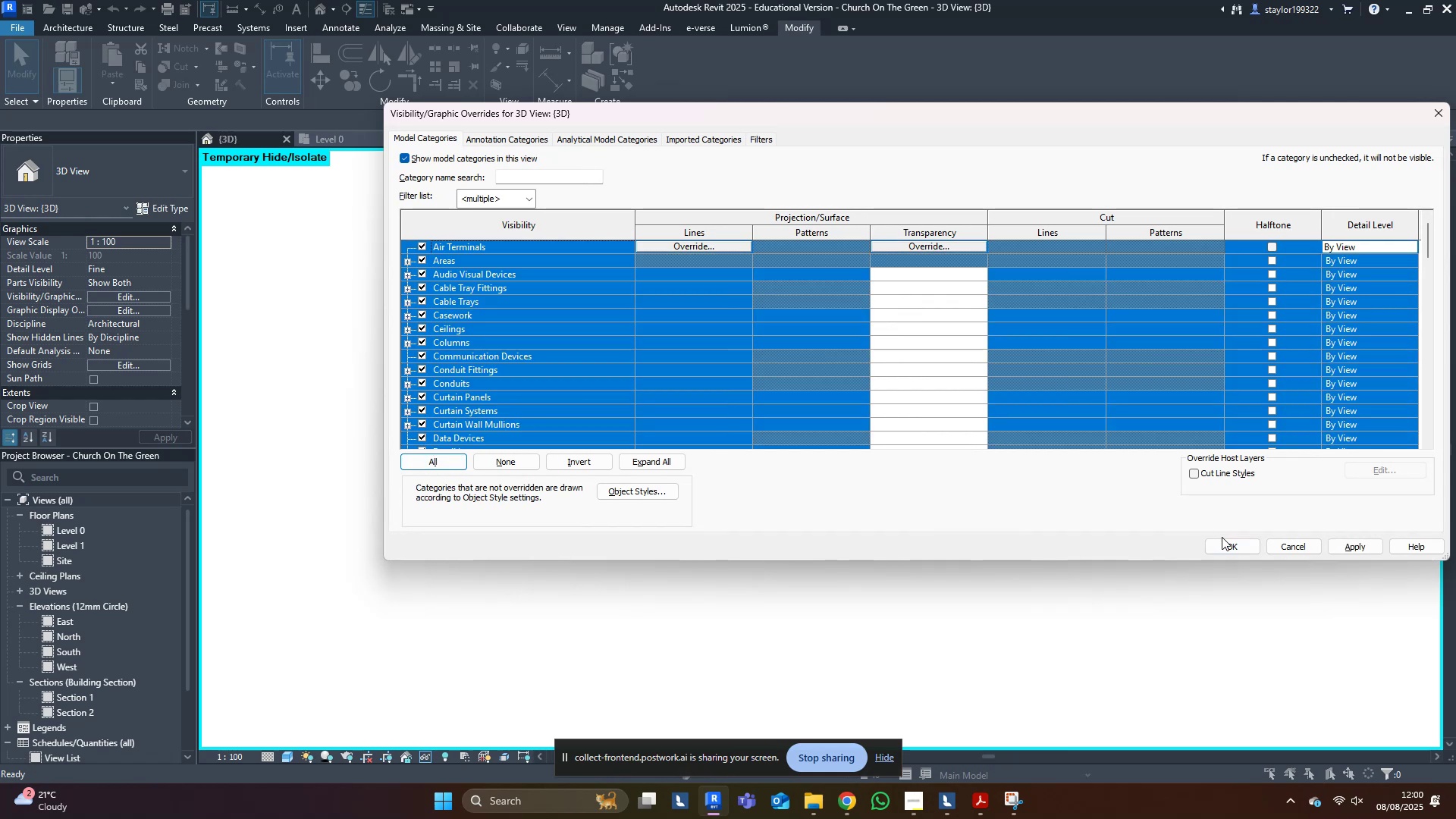 
double_click([1225, 546])
 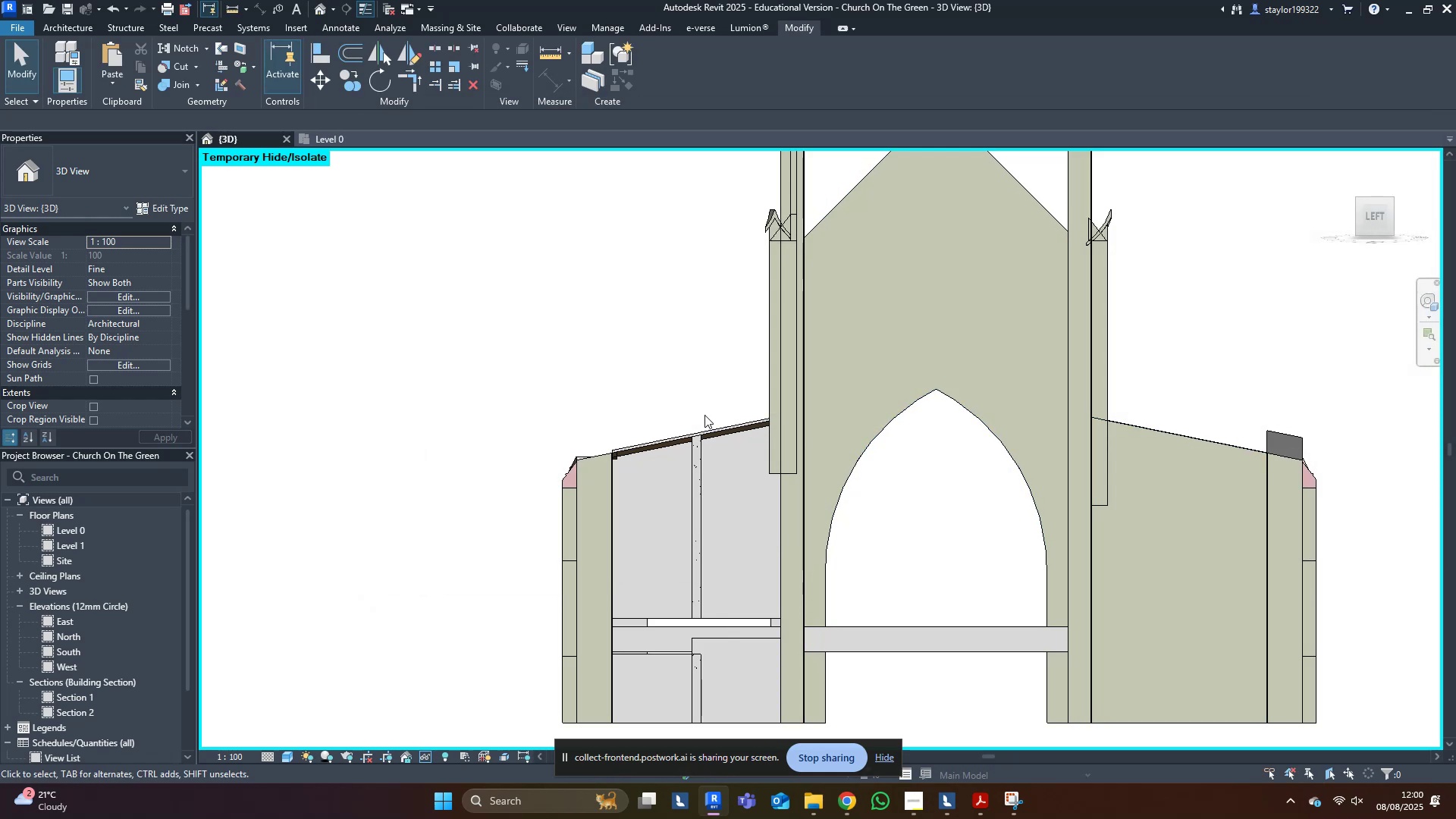 
middle_click([547, 361])
 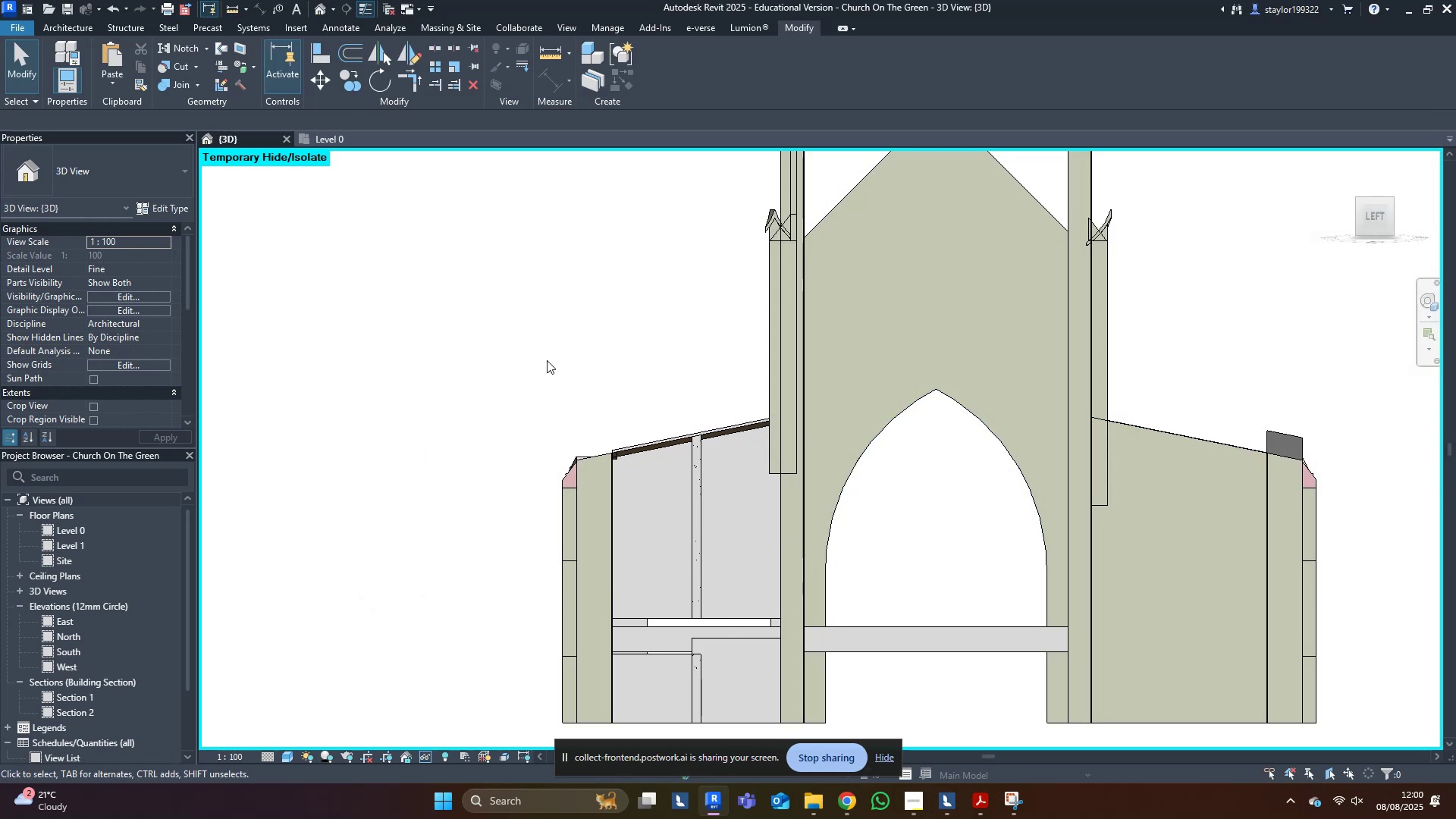 
type(hr)
 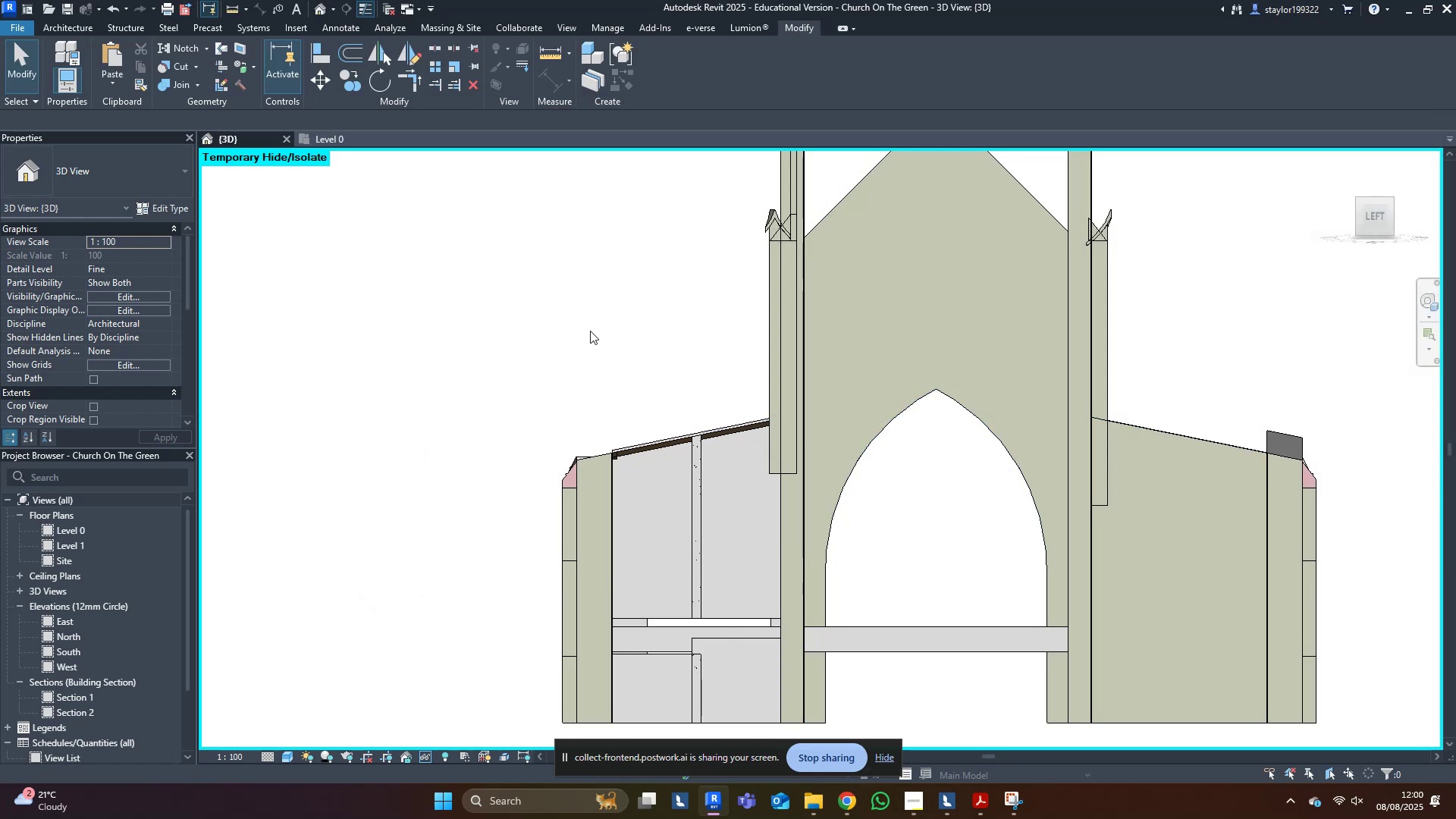 
middle_click([590, 331])
 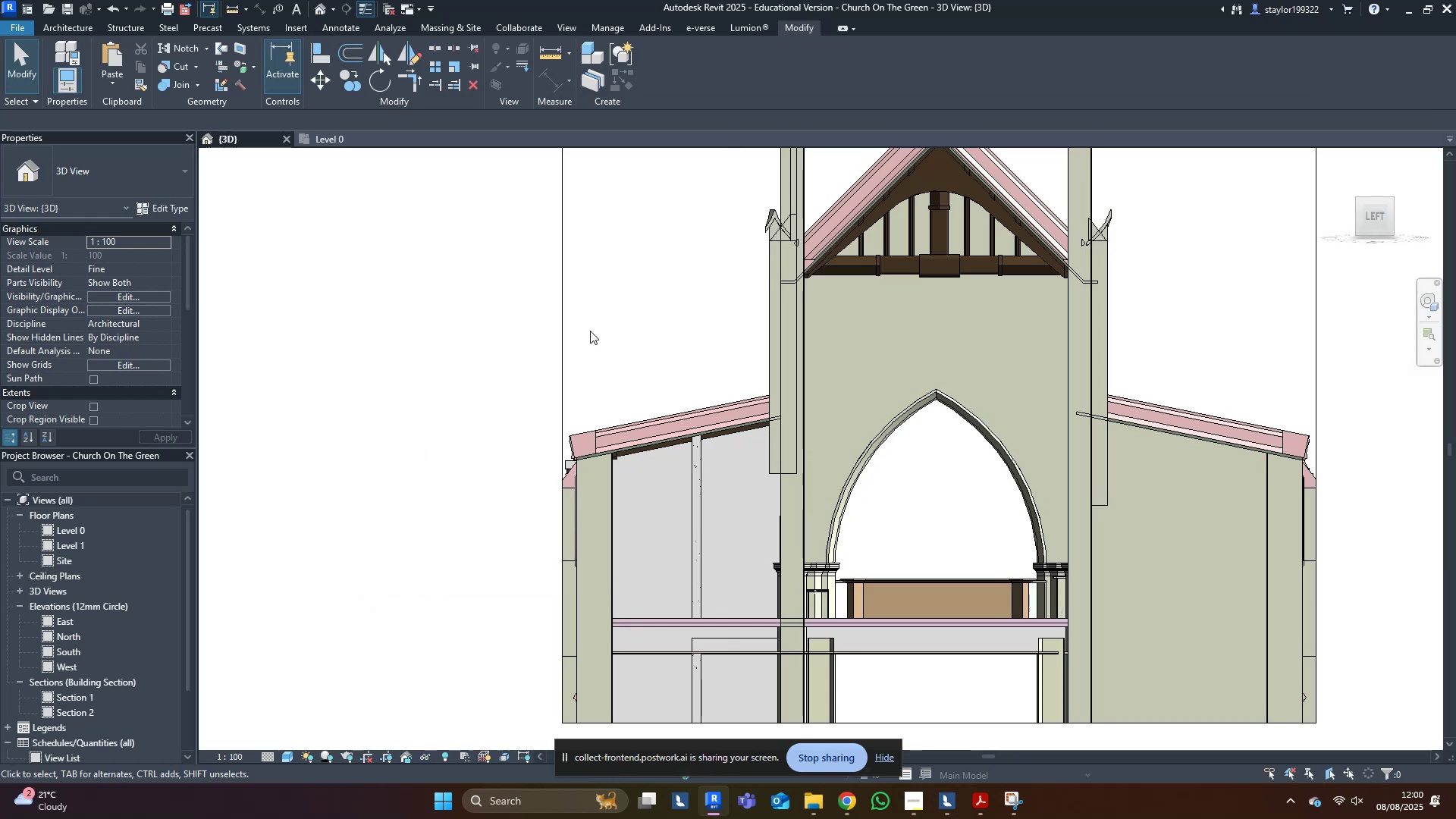 
hold_key(key=ShiftLeft, duration=0.68)
 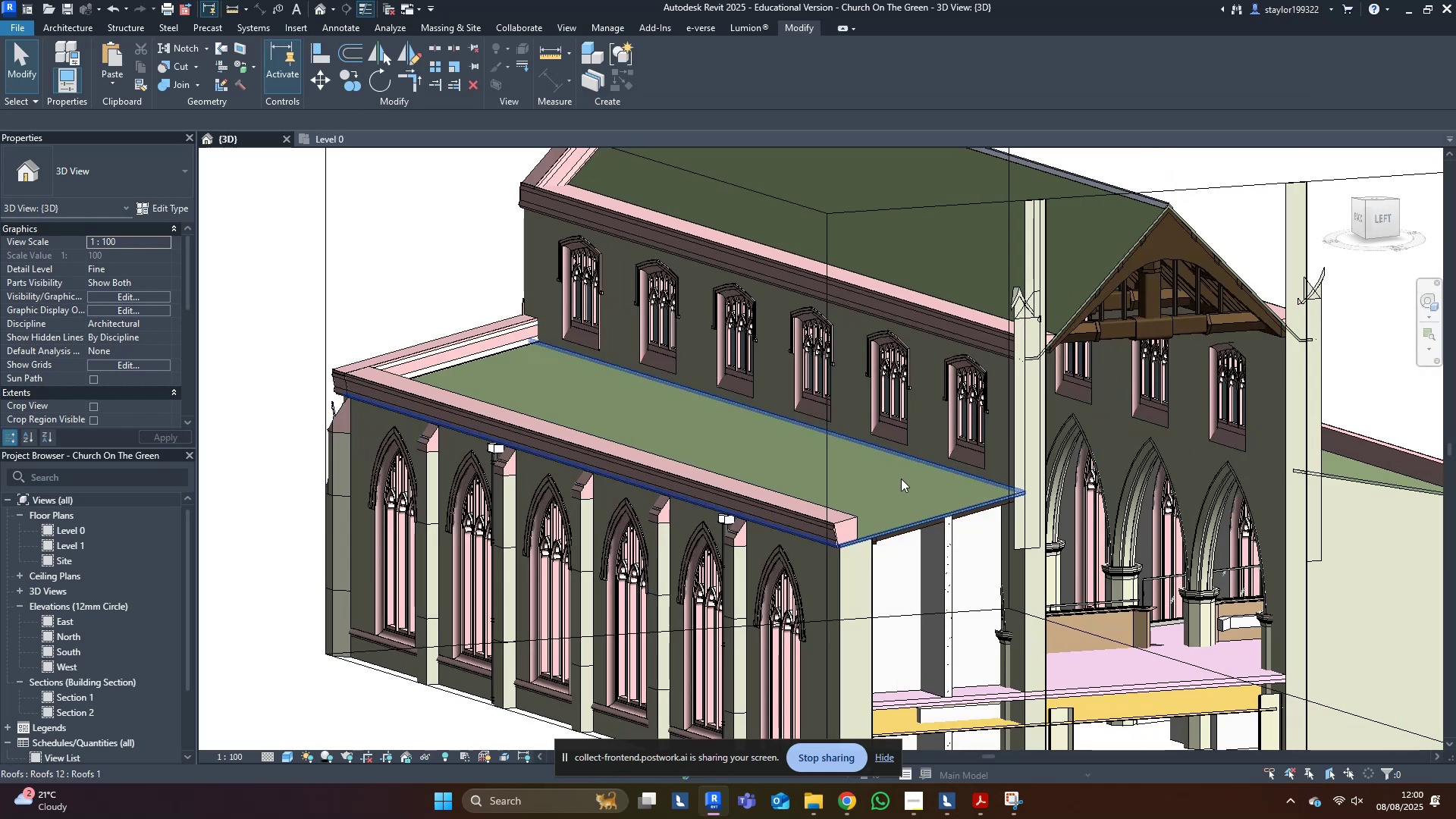 
scroll: coordinate [848, 480], scroll_direction: down, amount: 4.0
 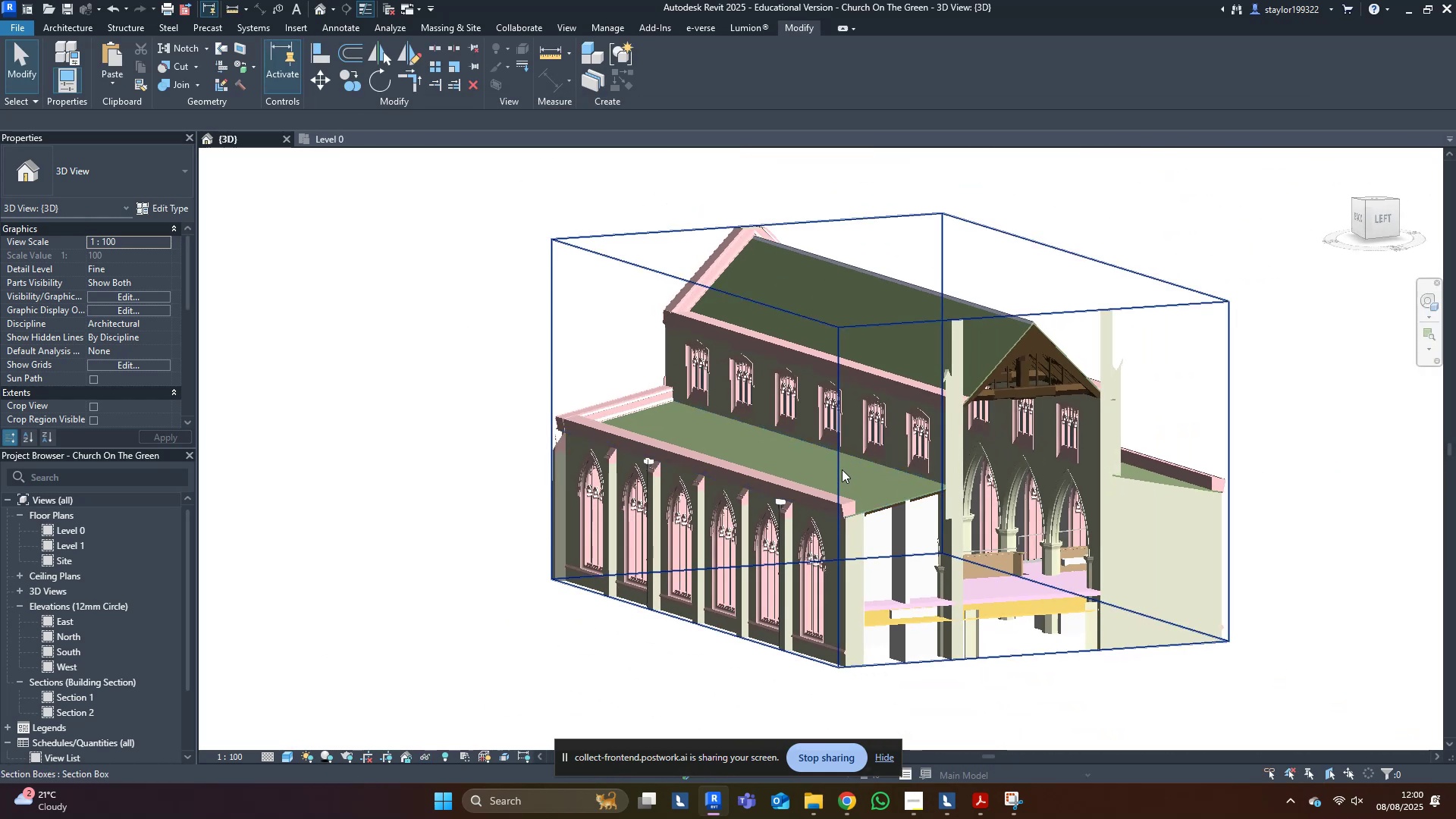 
left_click([842, 469])
 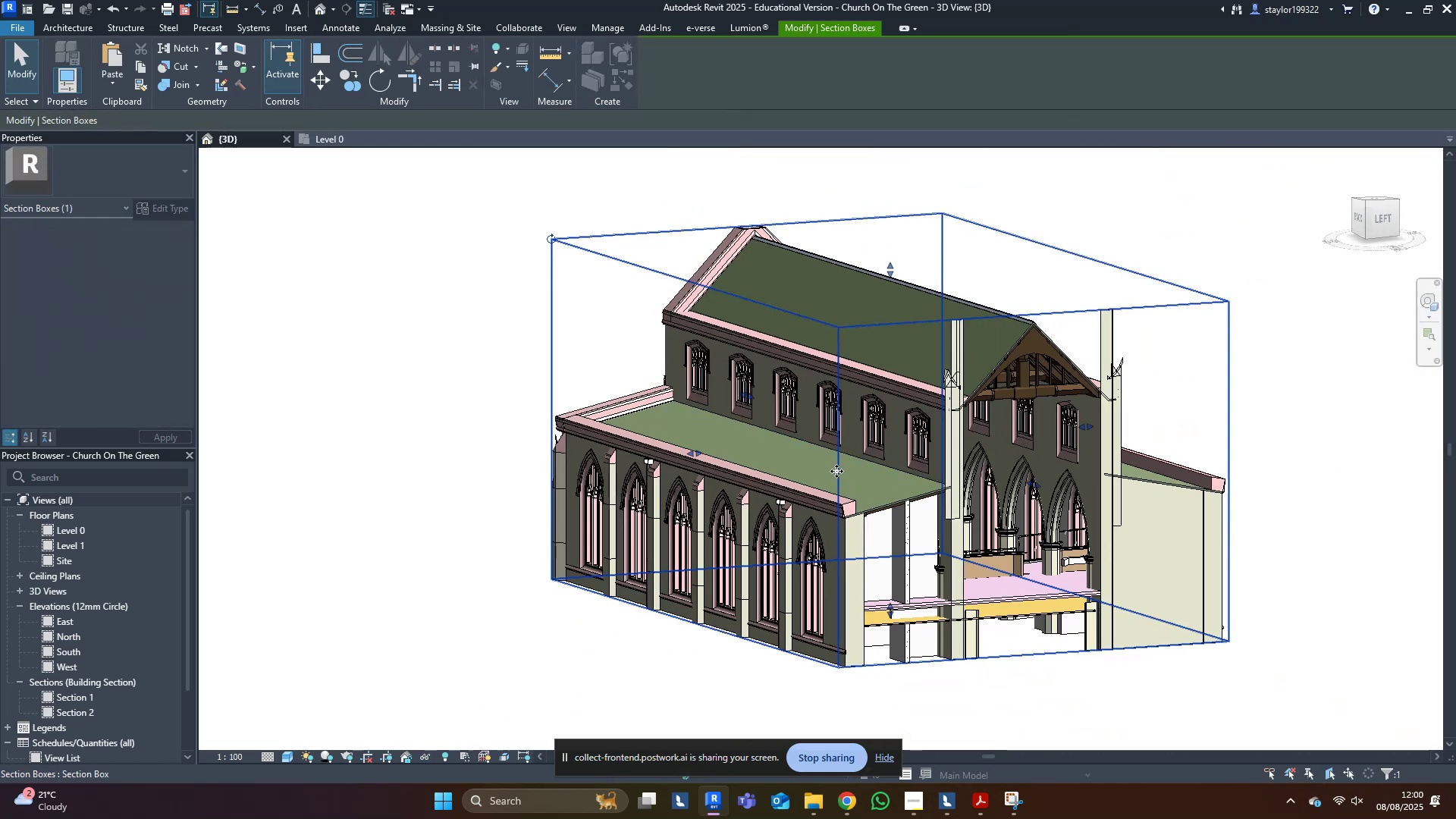 
hold_key(key=ShiftLeft, duration=0.38)
 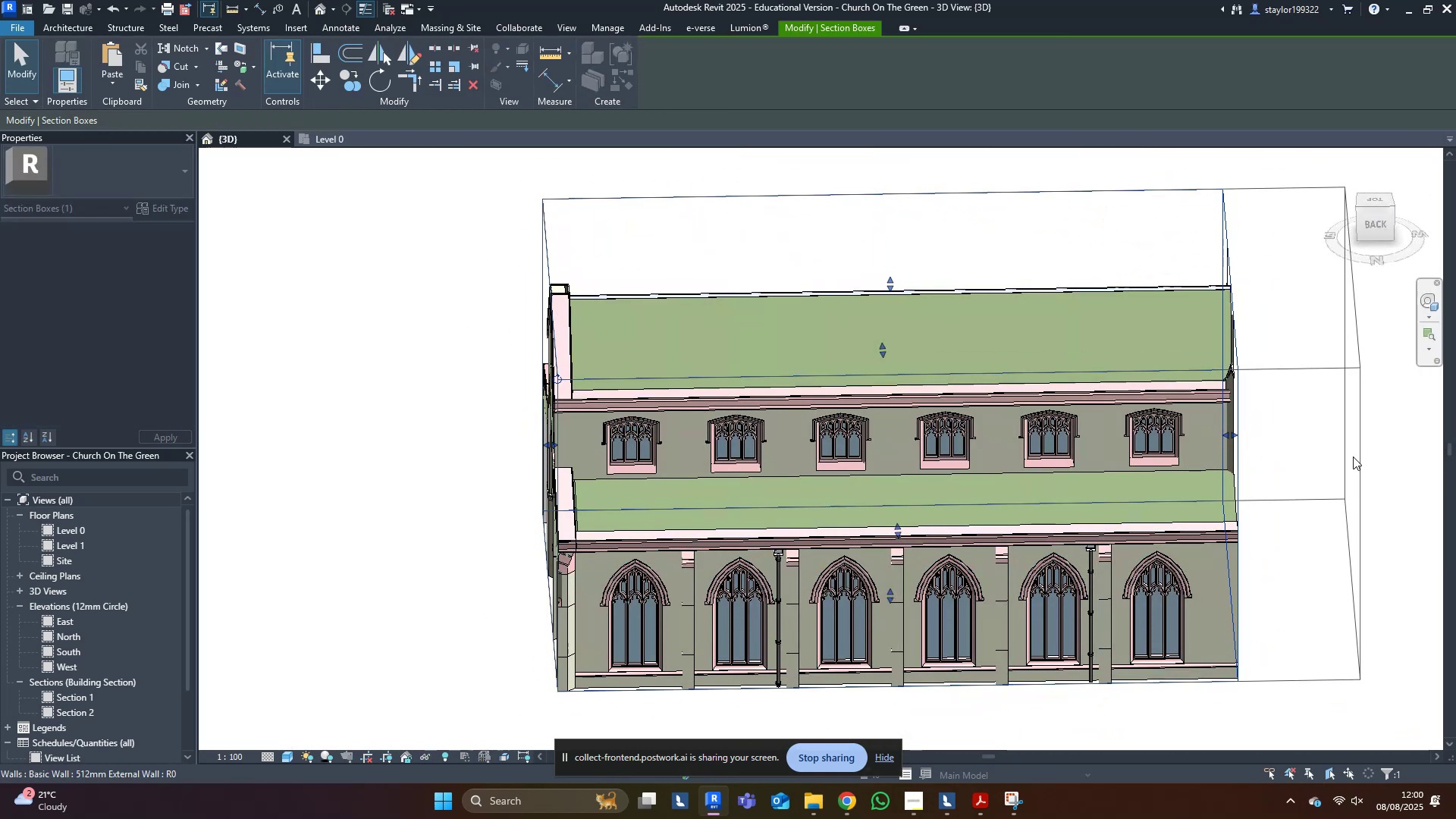 
key(Shift+ShiftLeft)
 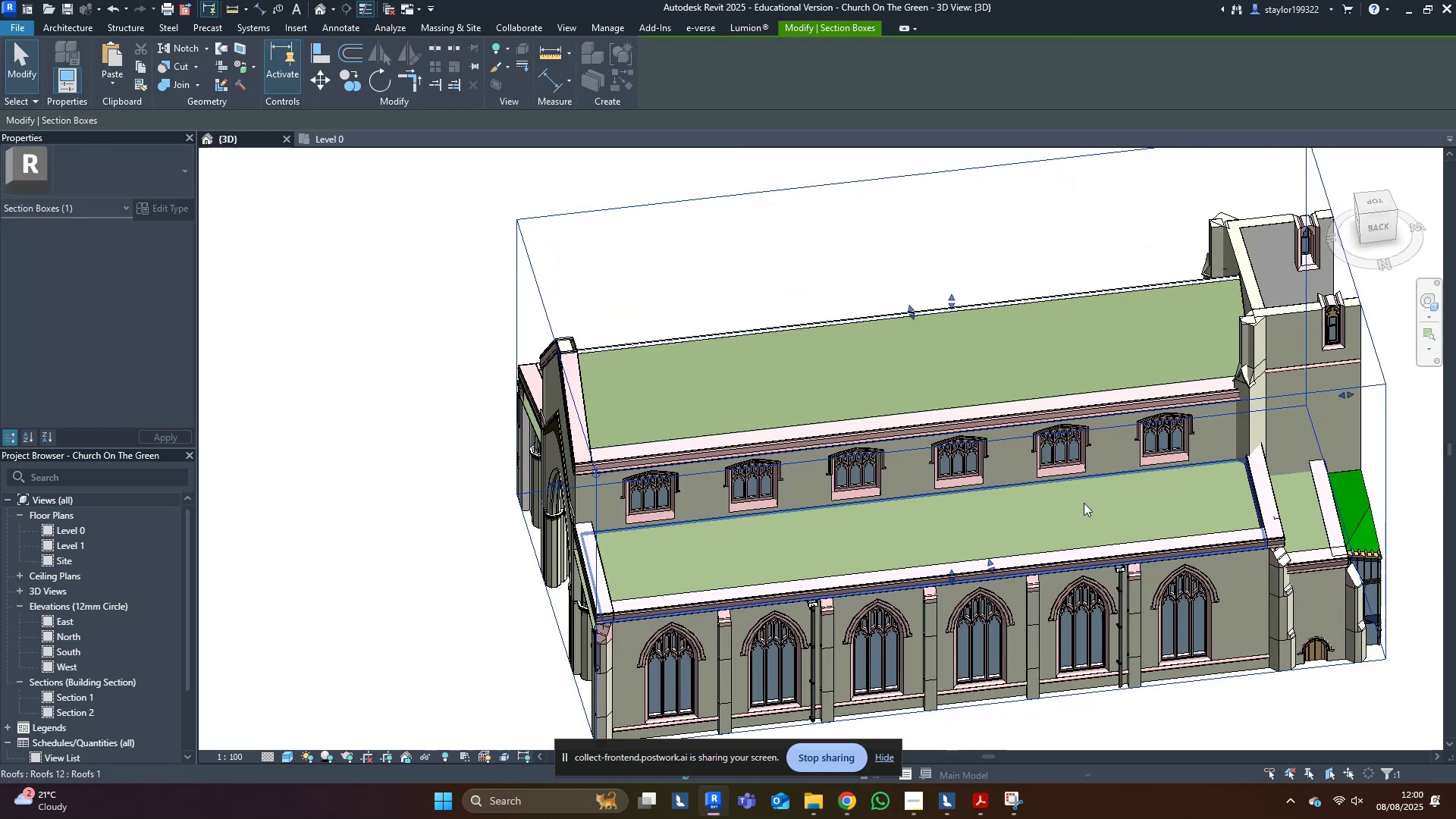 
left_click([1079, 495])
 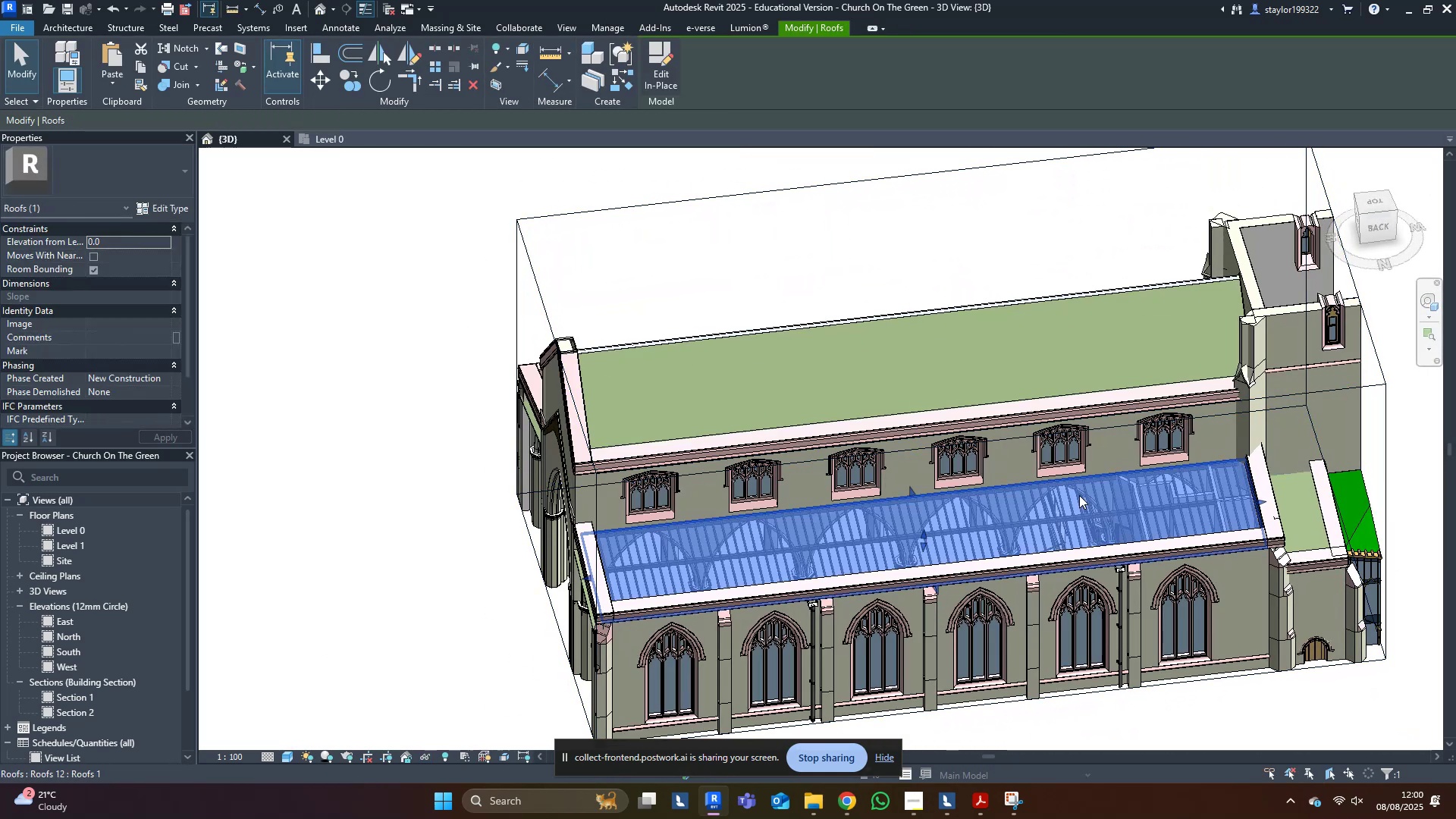 
scroll: coordinate [1087, 501], scroll_direction: up, amount: 4.0
 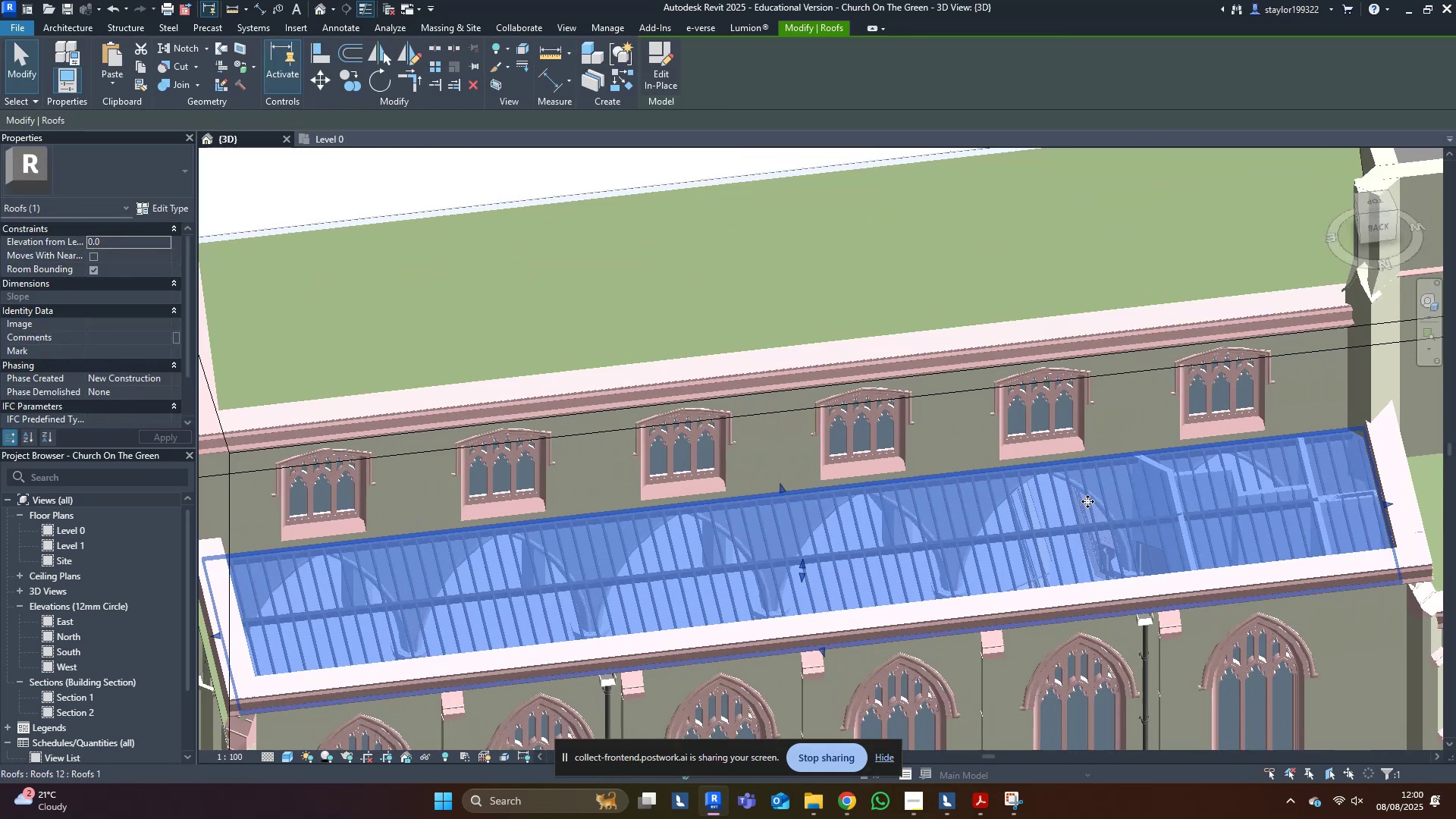 
hold_key(key=ShiftLeft, duration=0.55)
 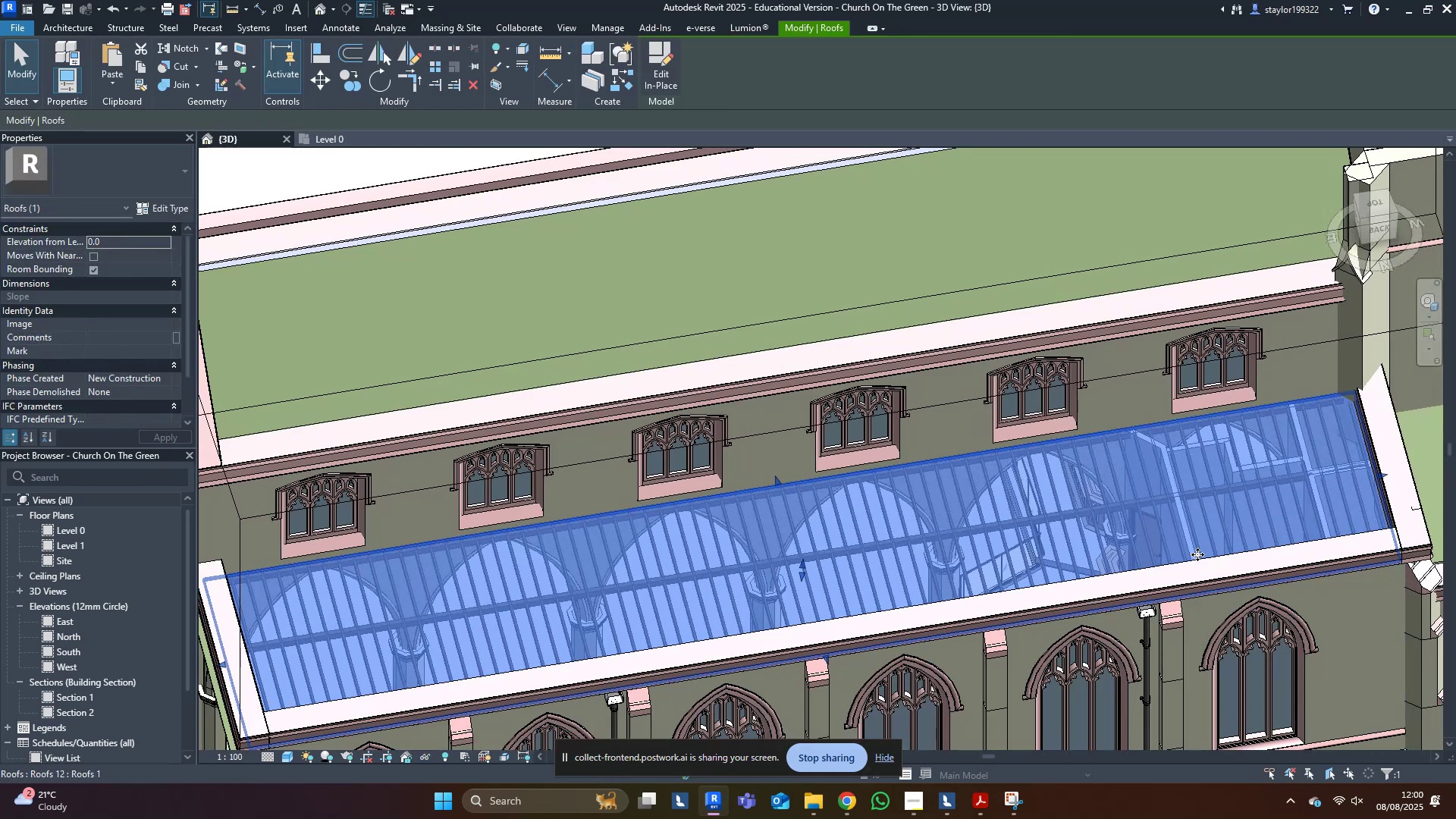 
type(hh)
 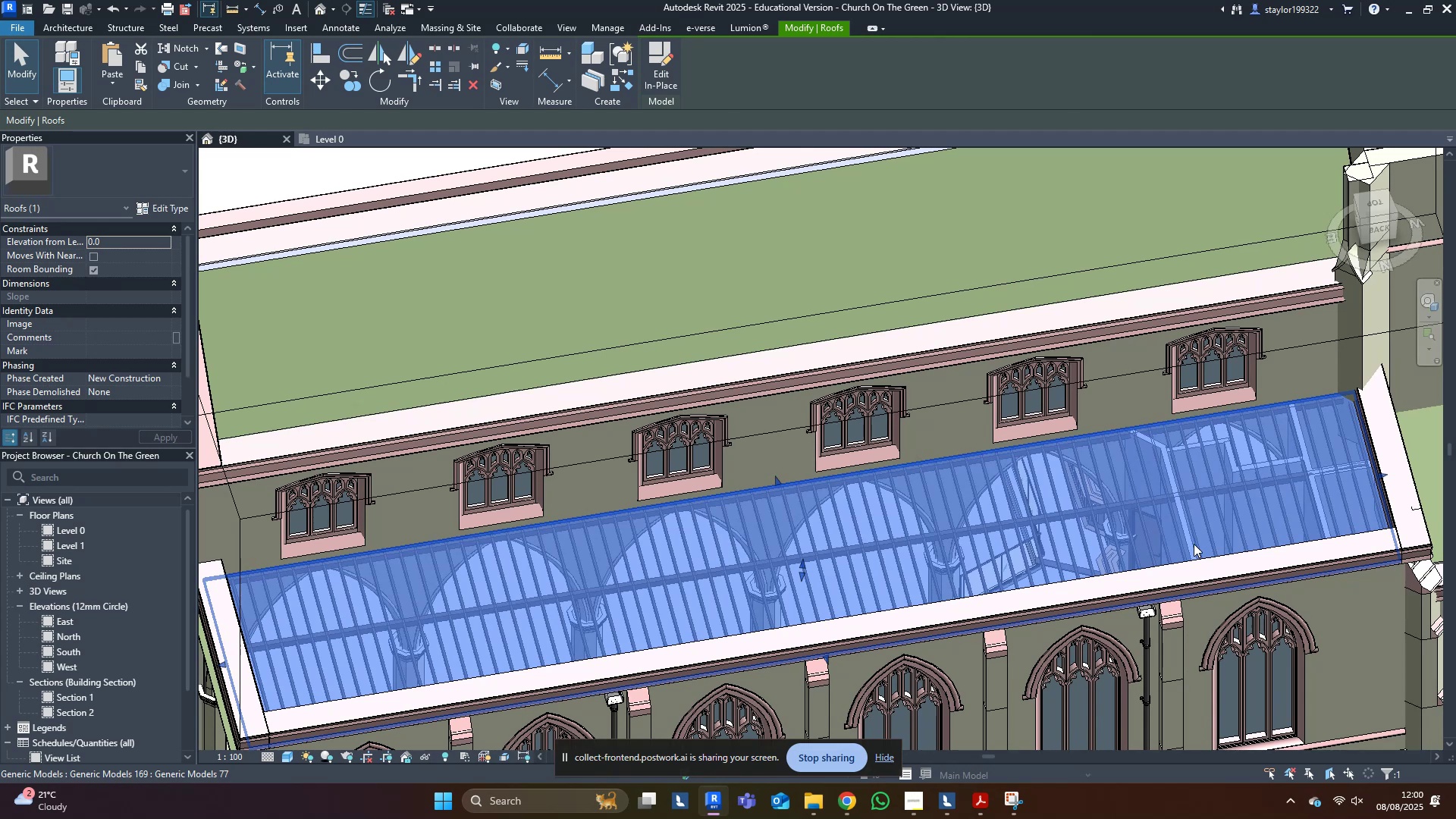 
hold_key(key=ShiftLeft, duration=0.66)
 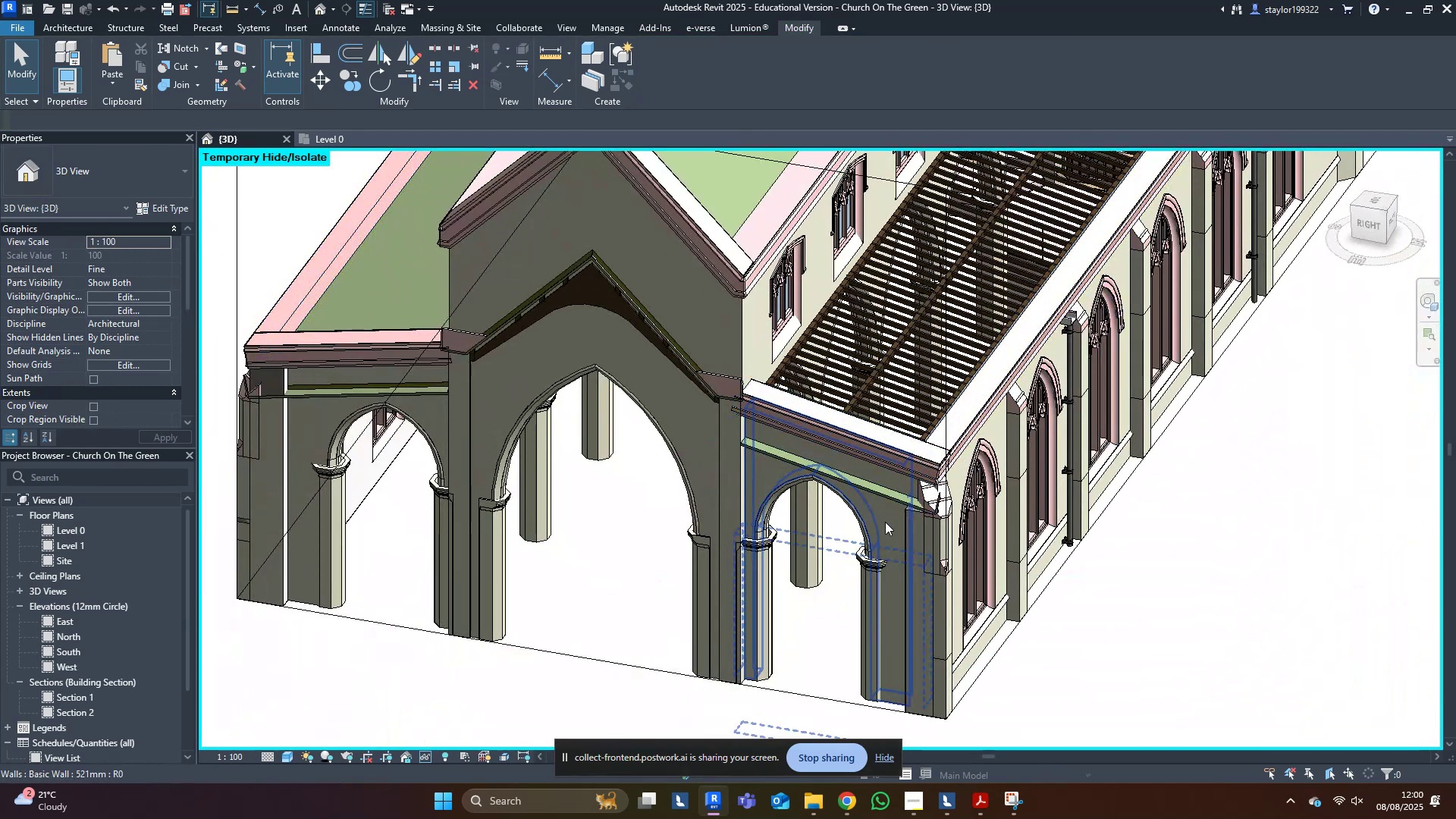 
hold_key(key=ControlLeft, duration=0.71)
left_click([998, 429])
 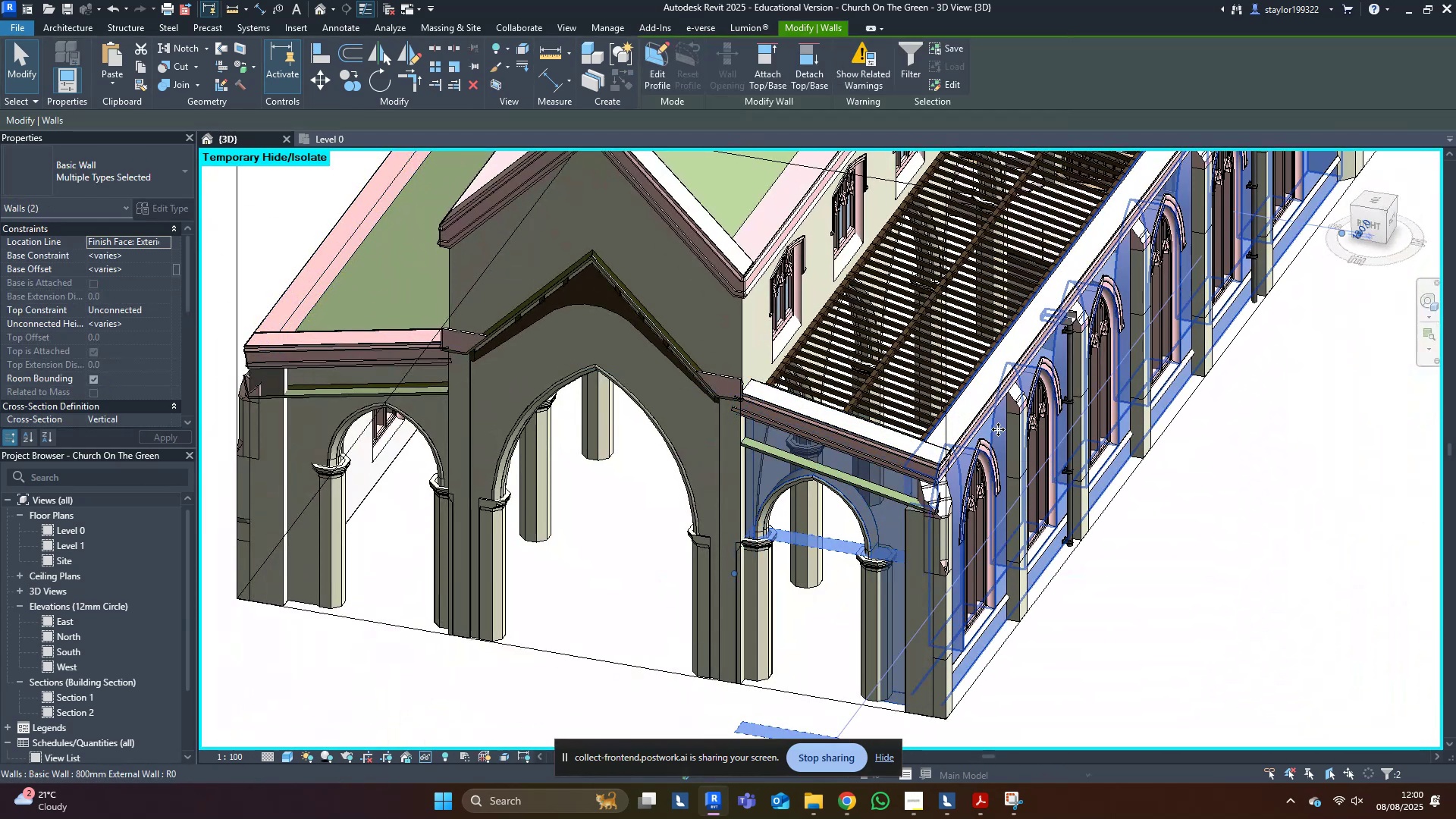 
type(hh)
 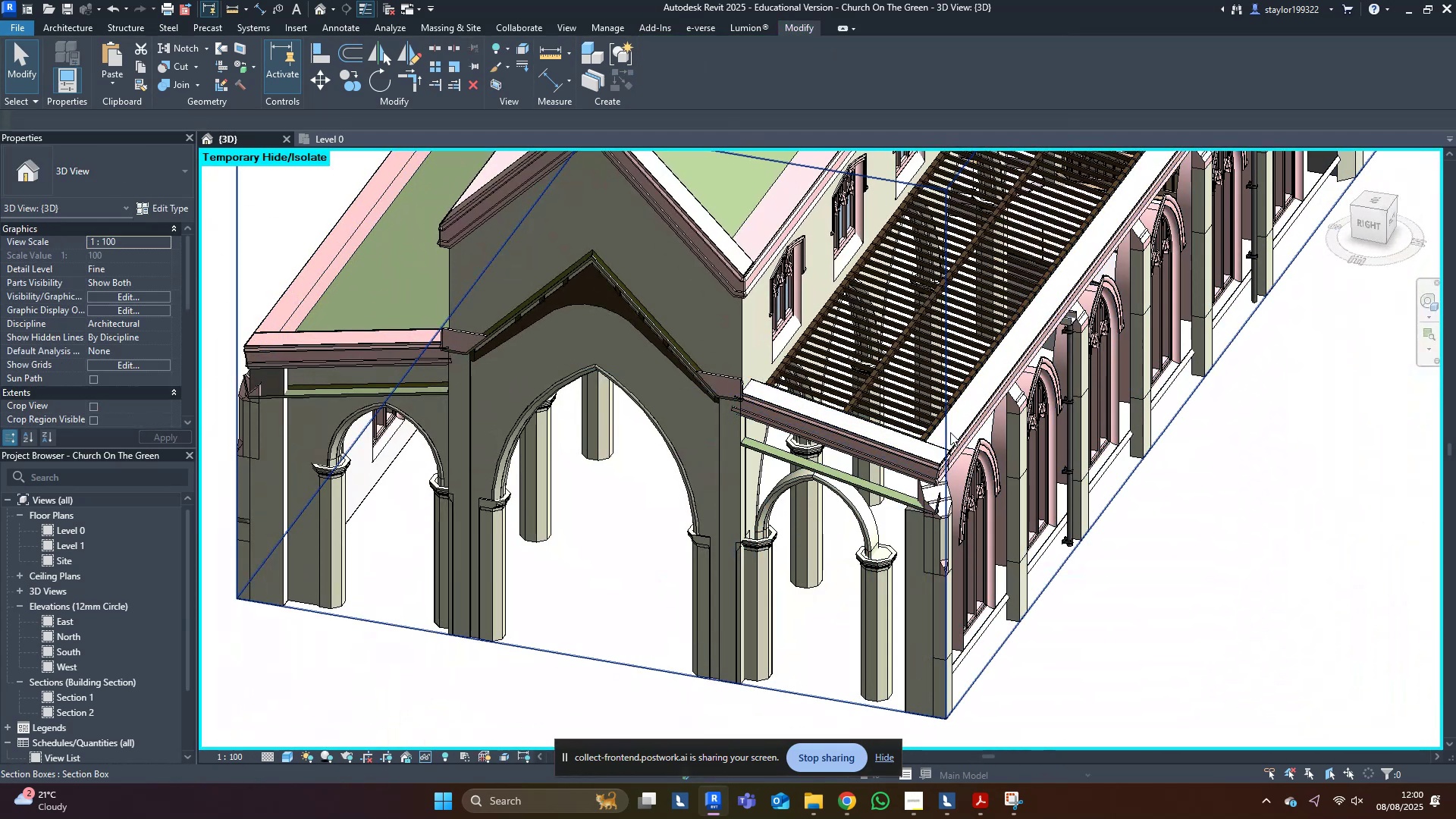 
left_click([950, 432])
 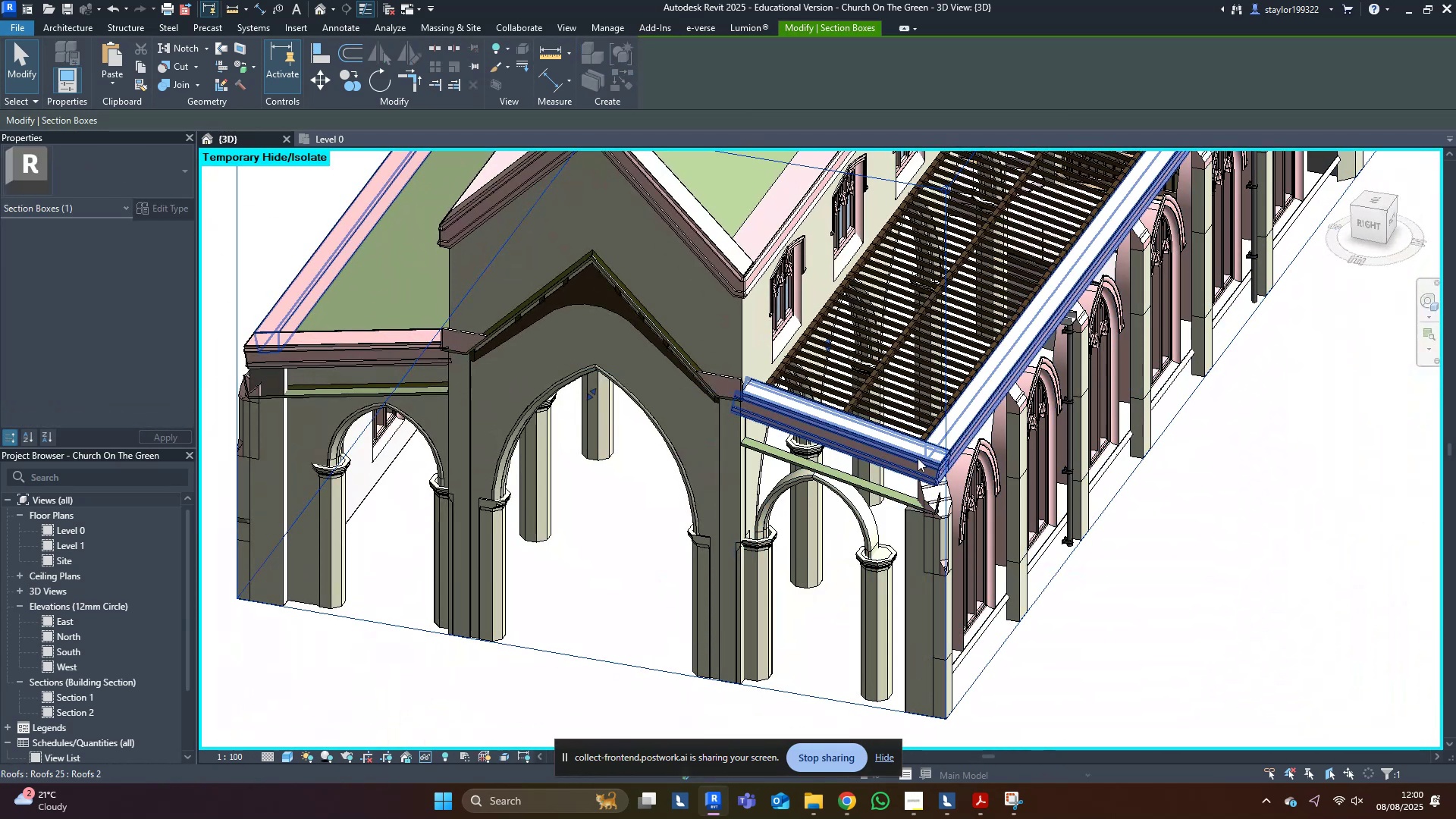 
left_click([908, 461])
 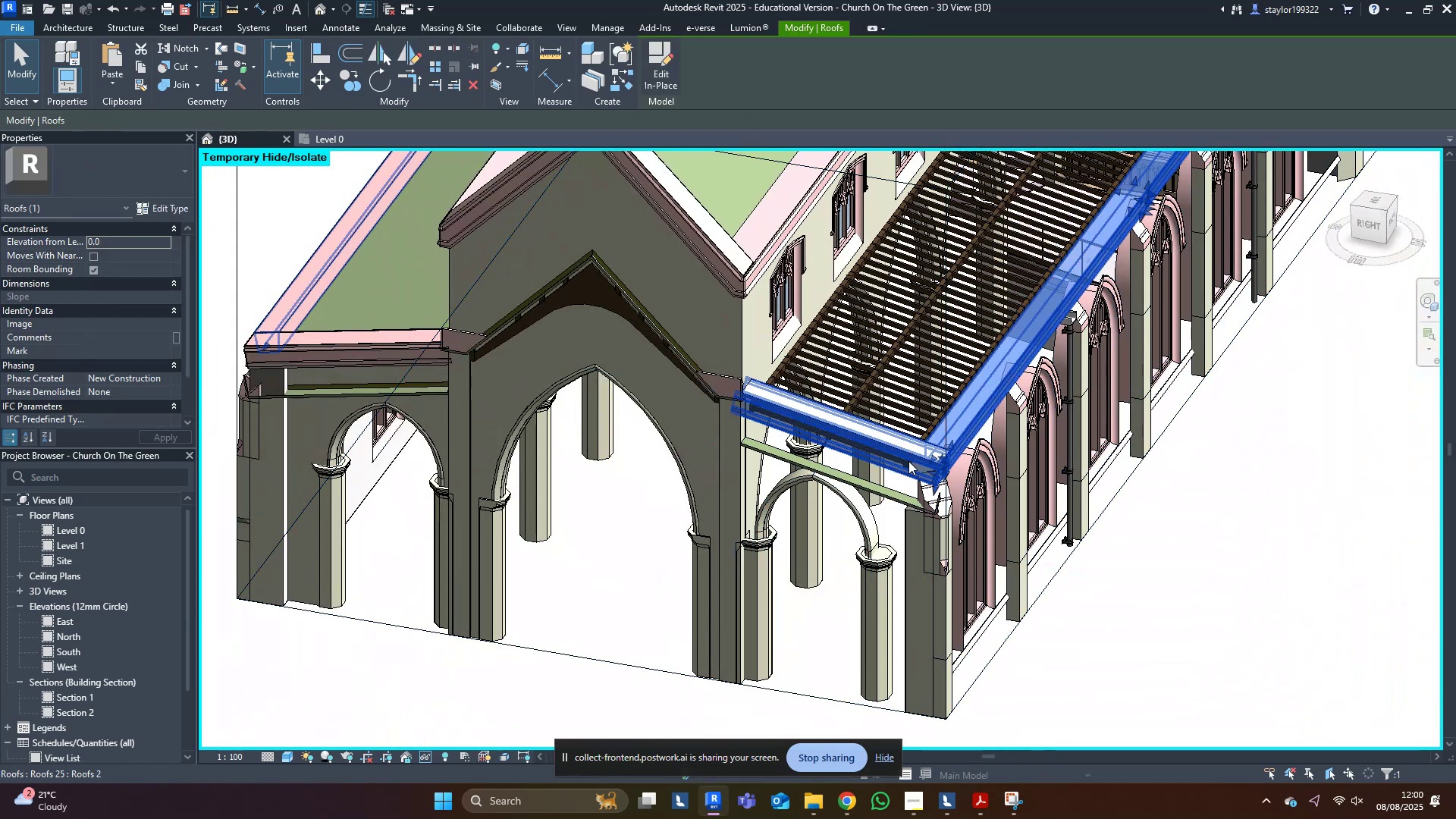 
type(hh)
 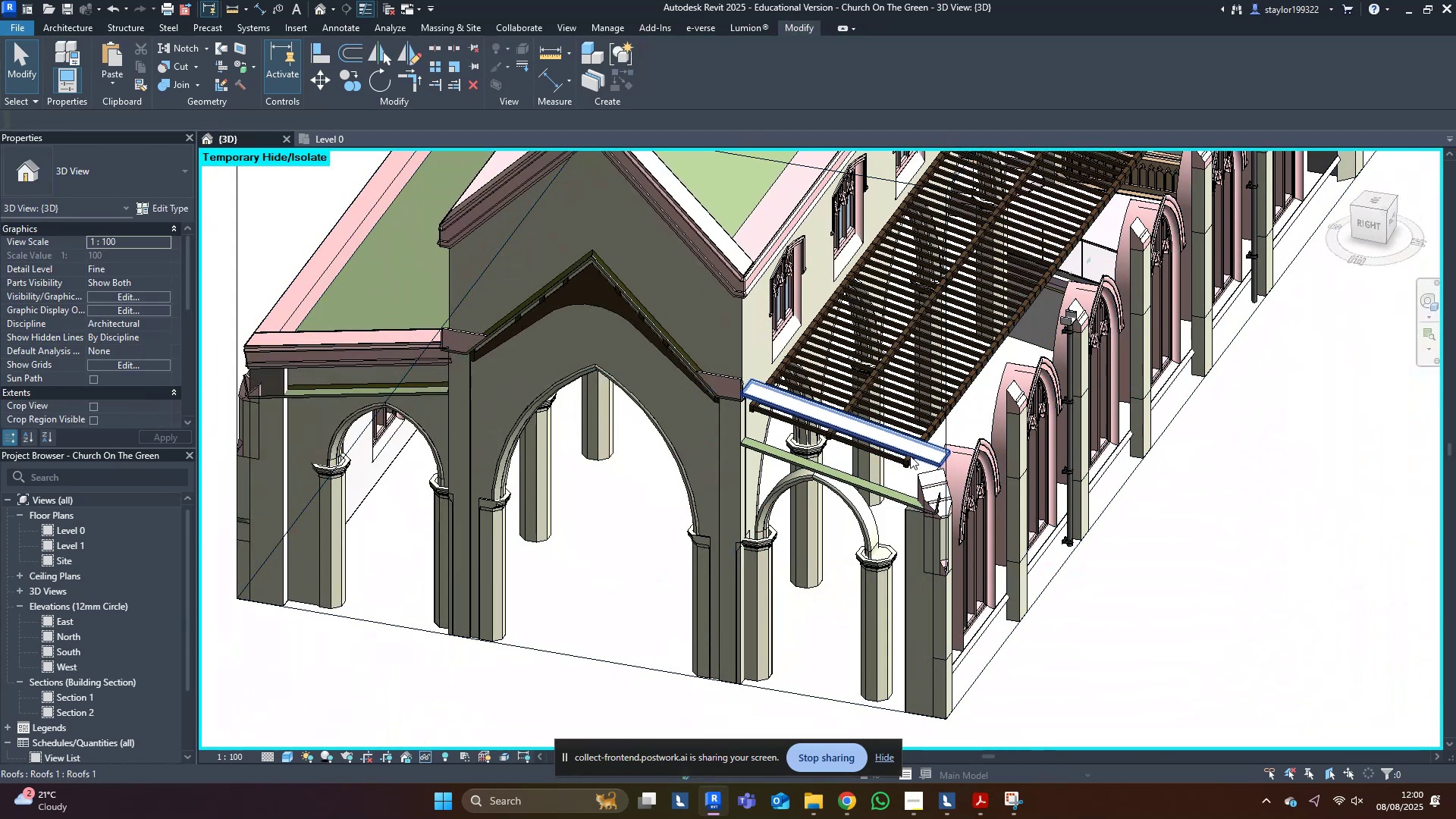 
left_click([910, 456])
 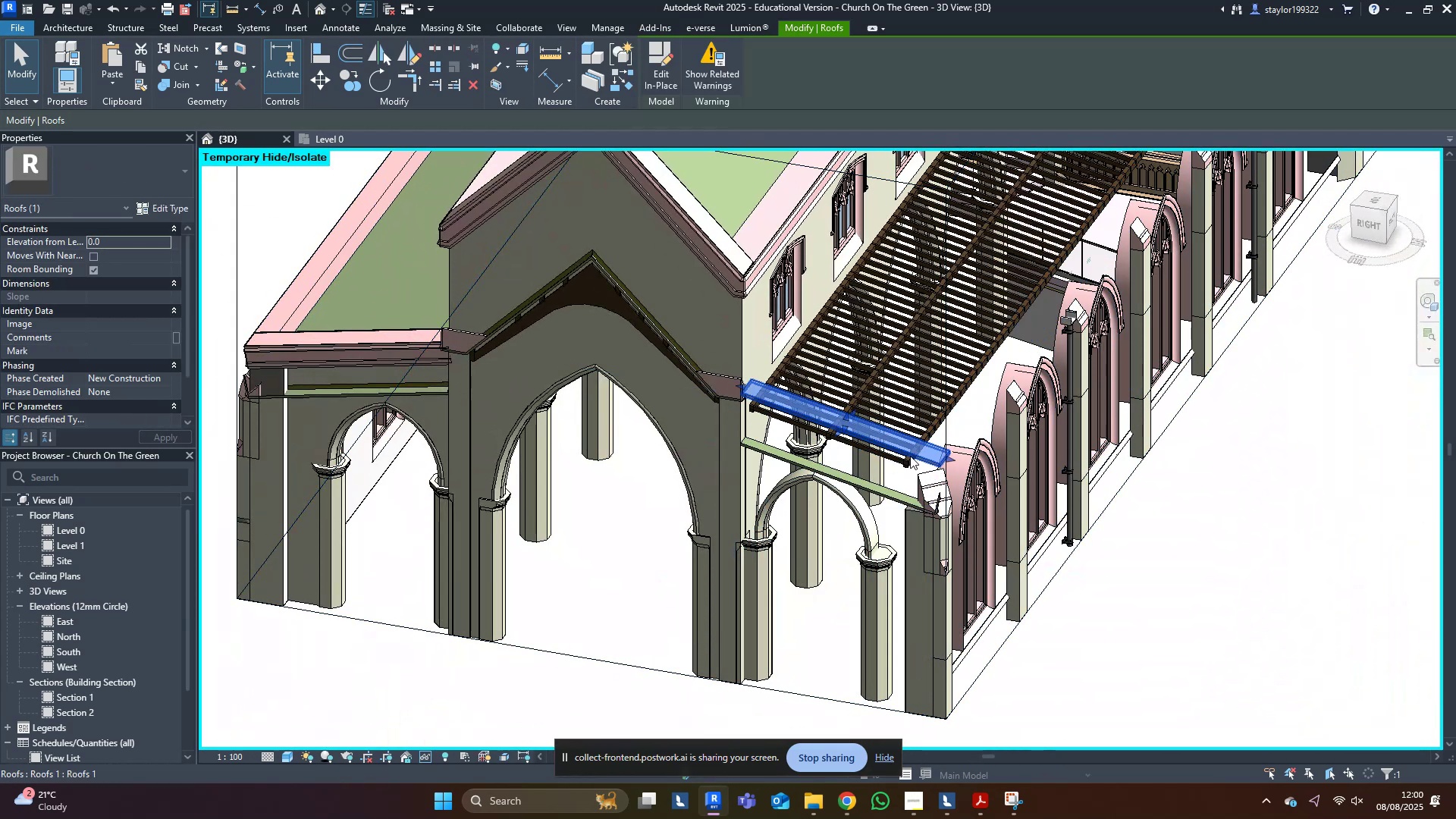 
type(hh)
 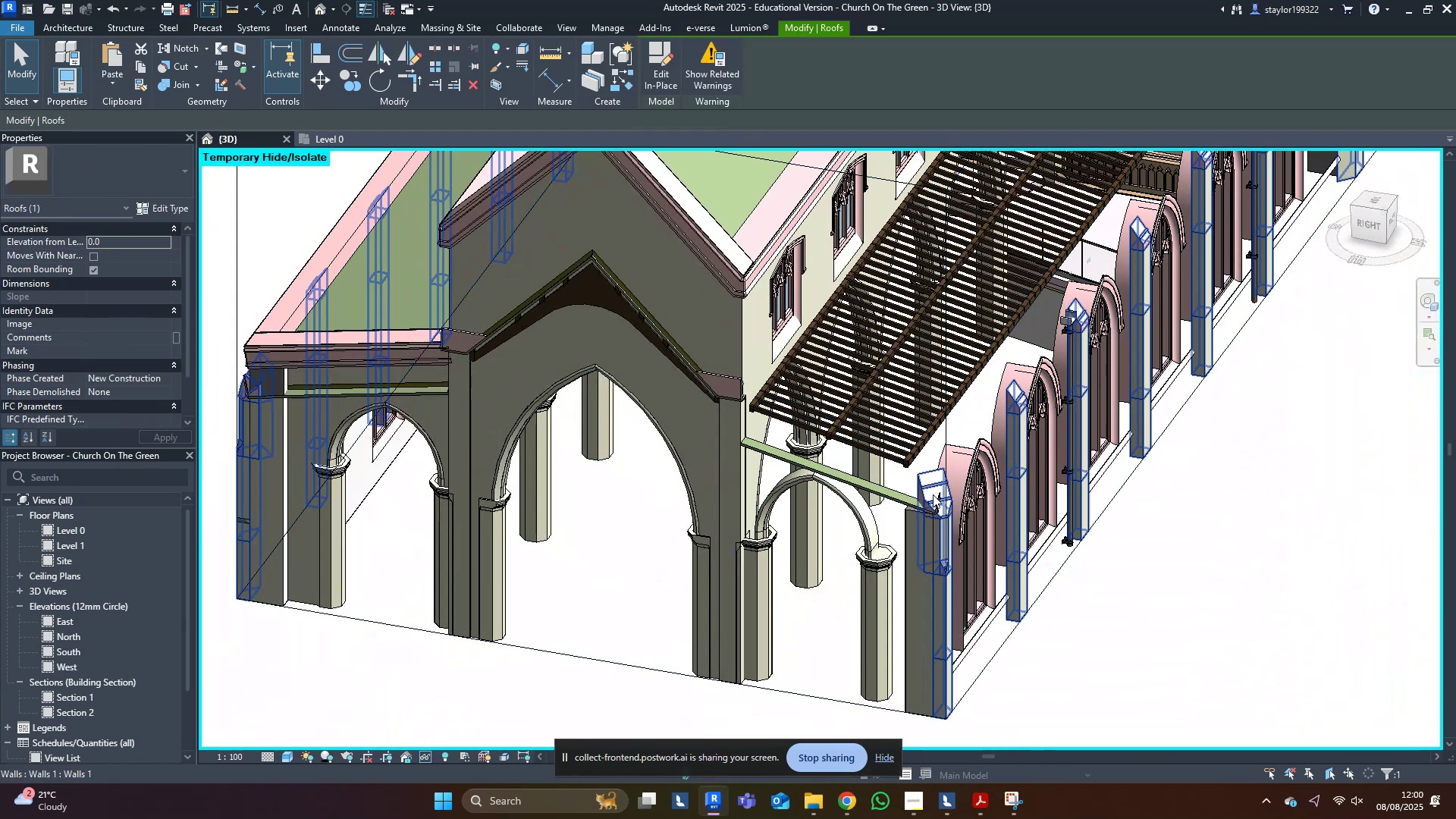 
left_click([933, 494])
 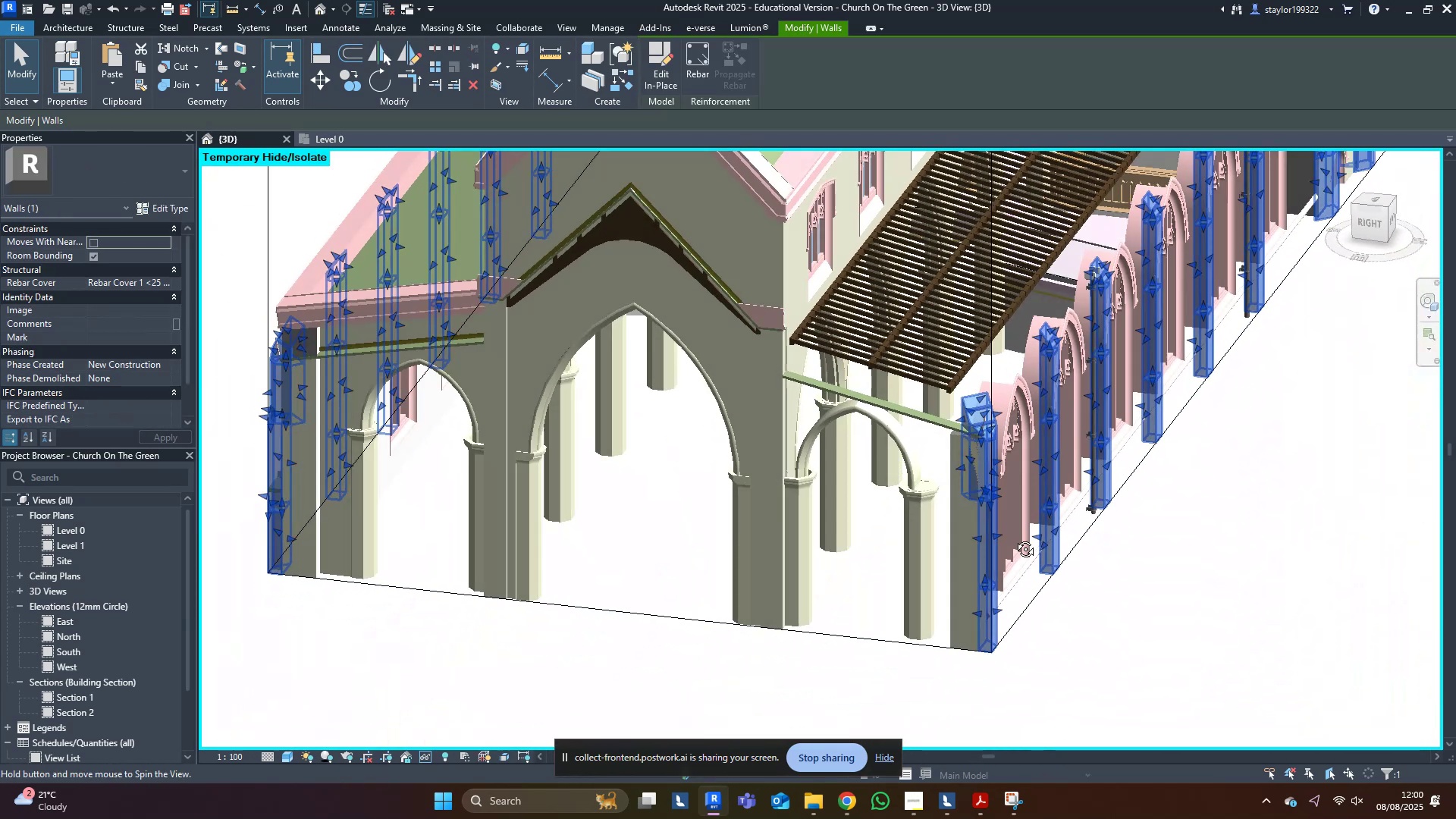 
hold_key(key=ShiftLeft, duration=0.35)
 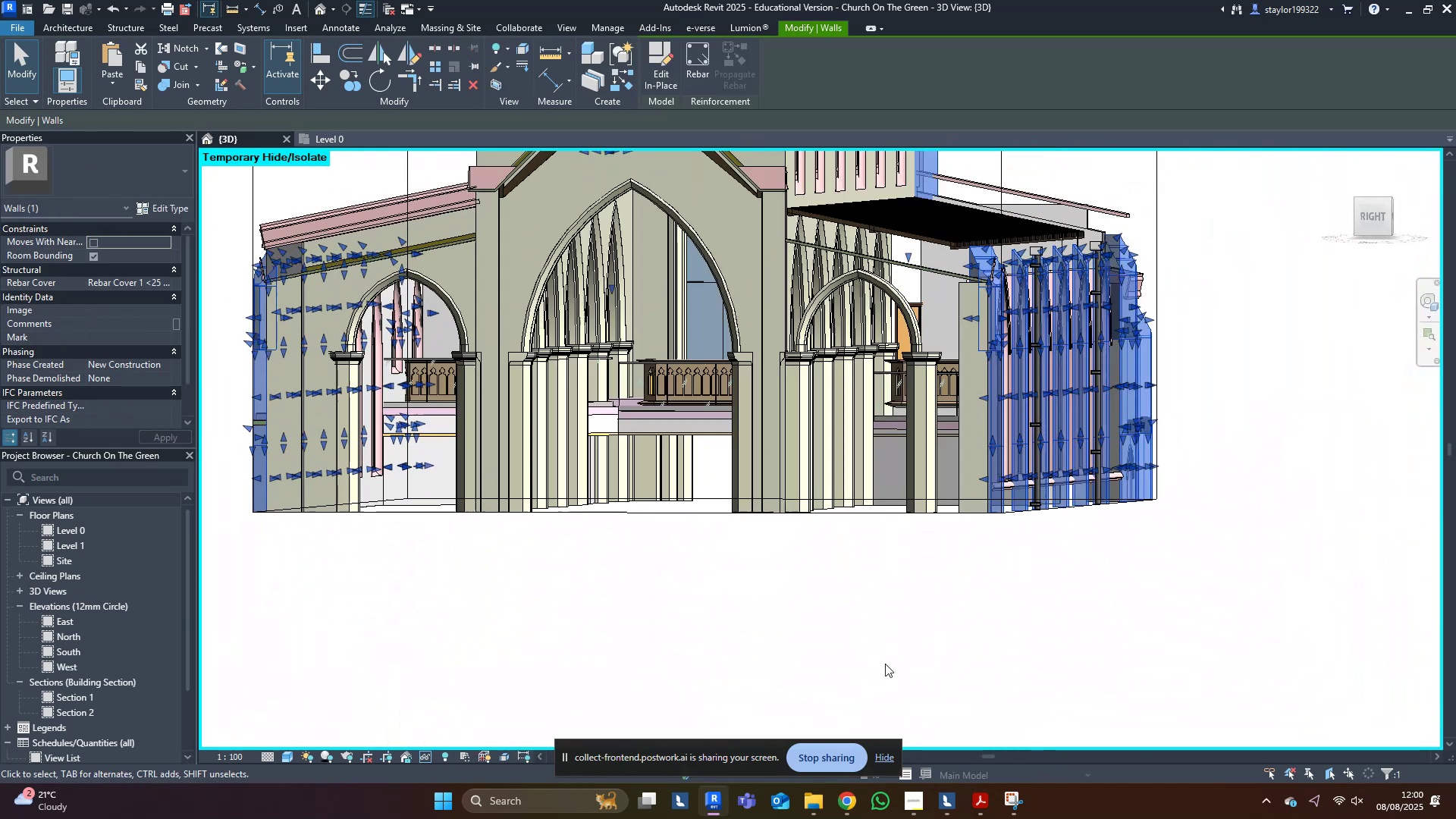 
hold_key(key=ShiftLeft, duration=1.52)
 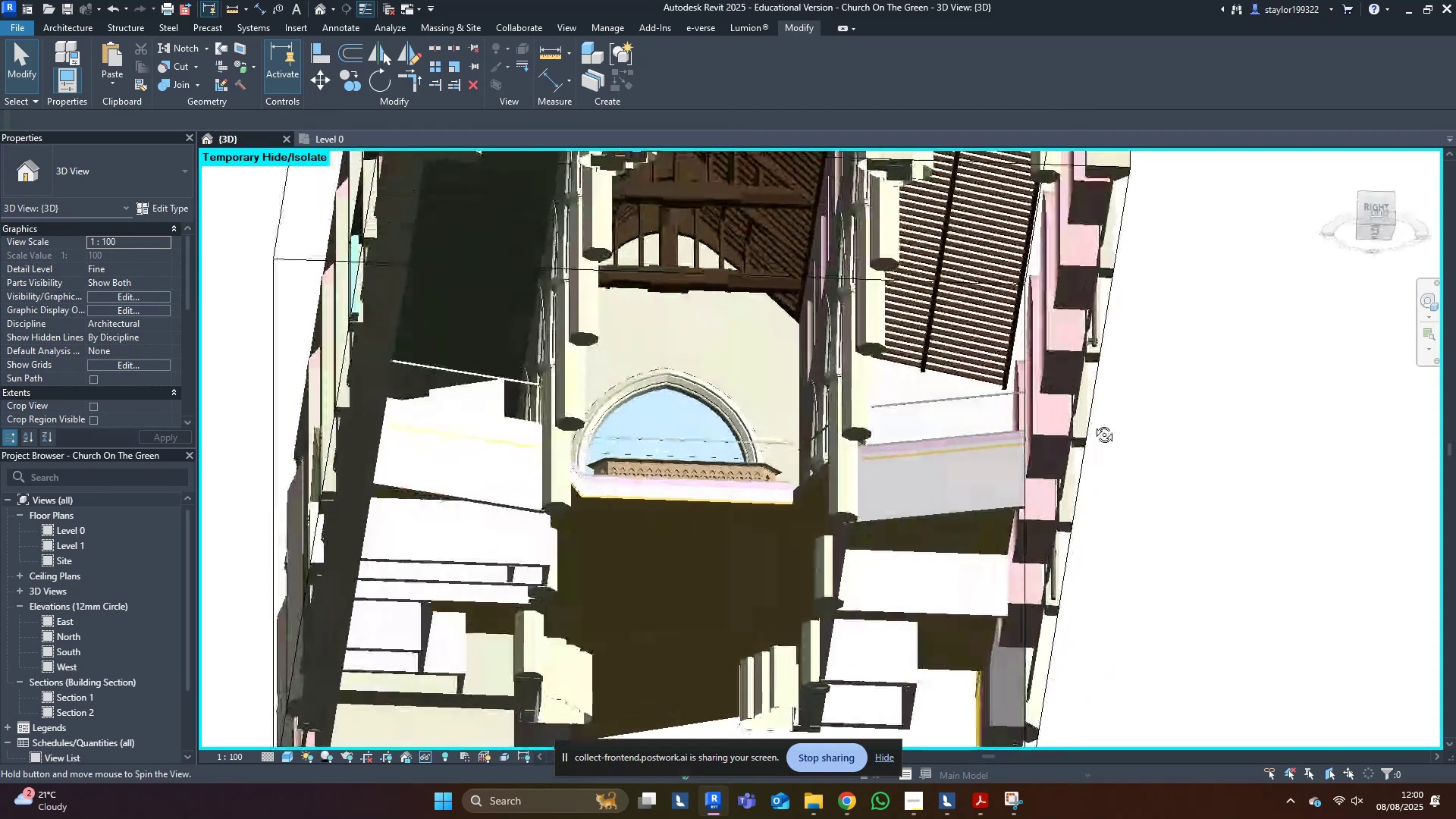 
hold_key(key=ShiftLeft, duration=1.53)
 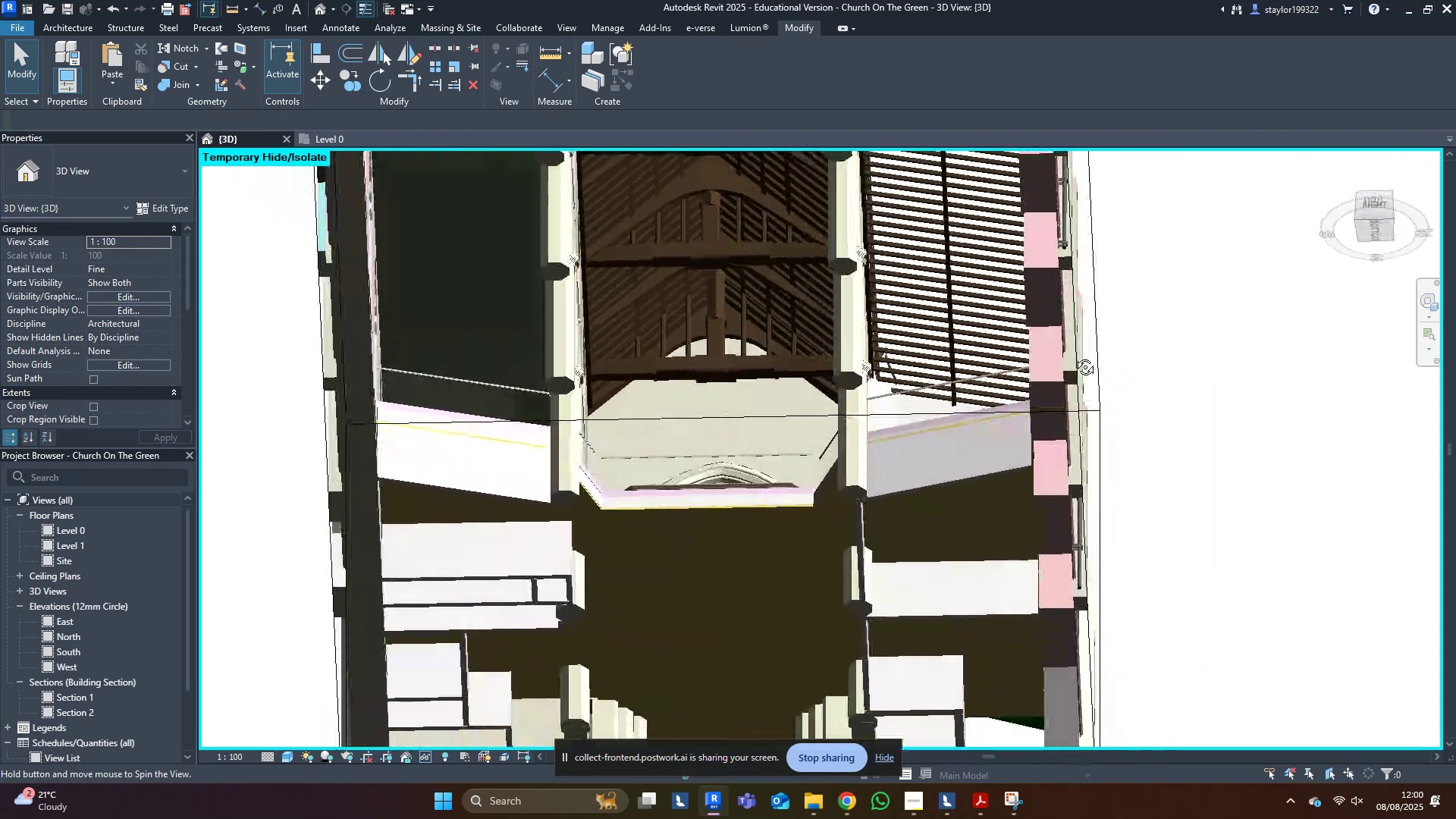 
hold_key(key=ShiftLeft, duration=1.51)
 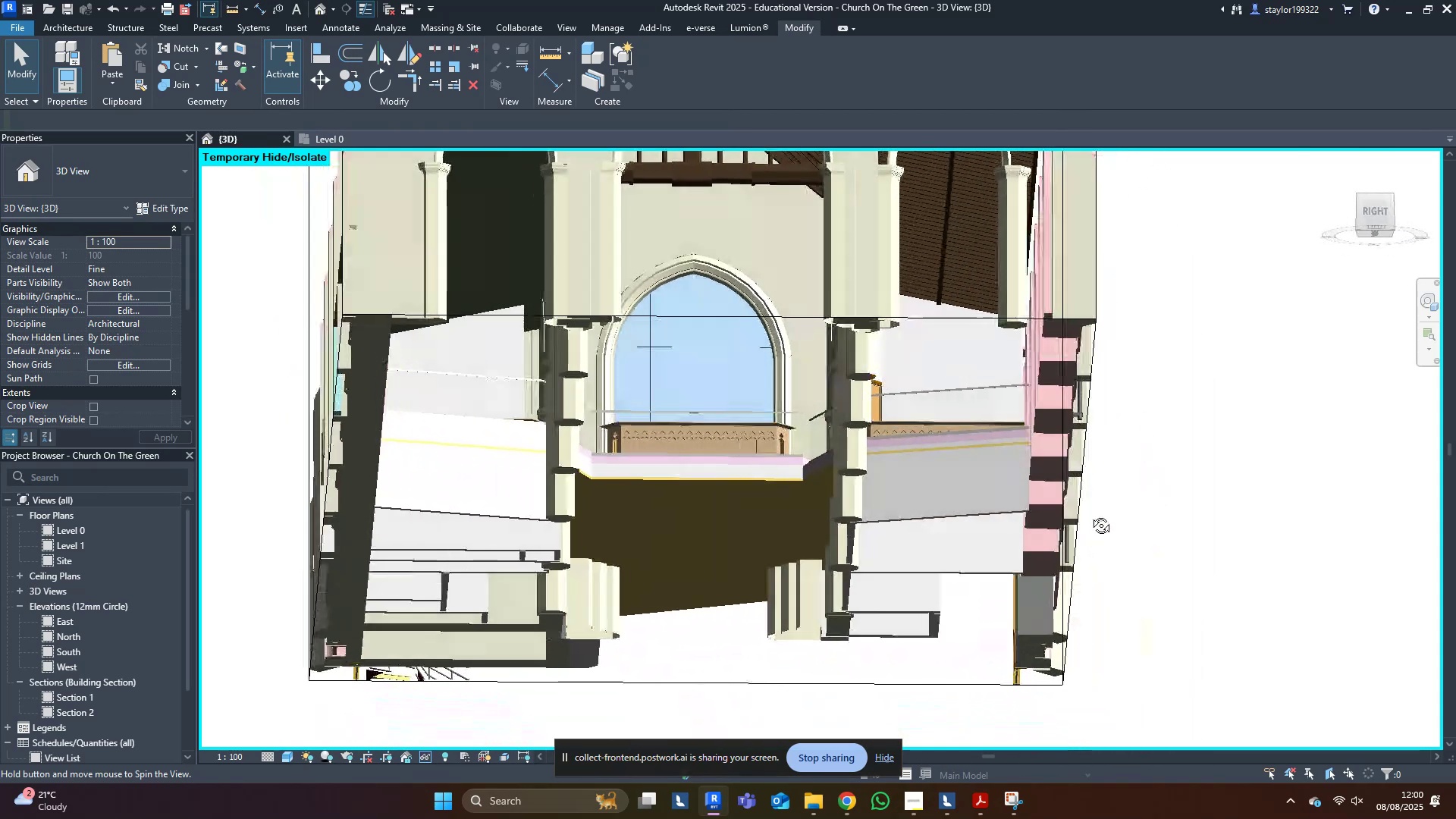 
hold_key(key=ShiftLeft, duration=0.71)
 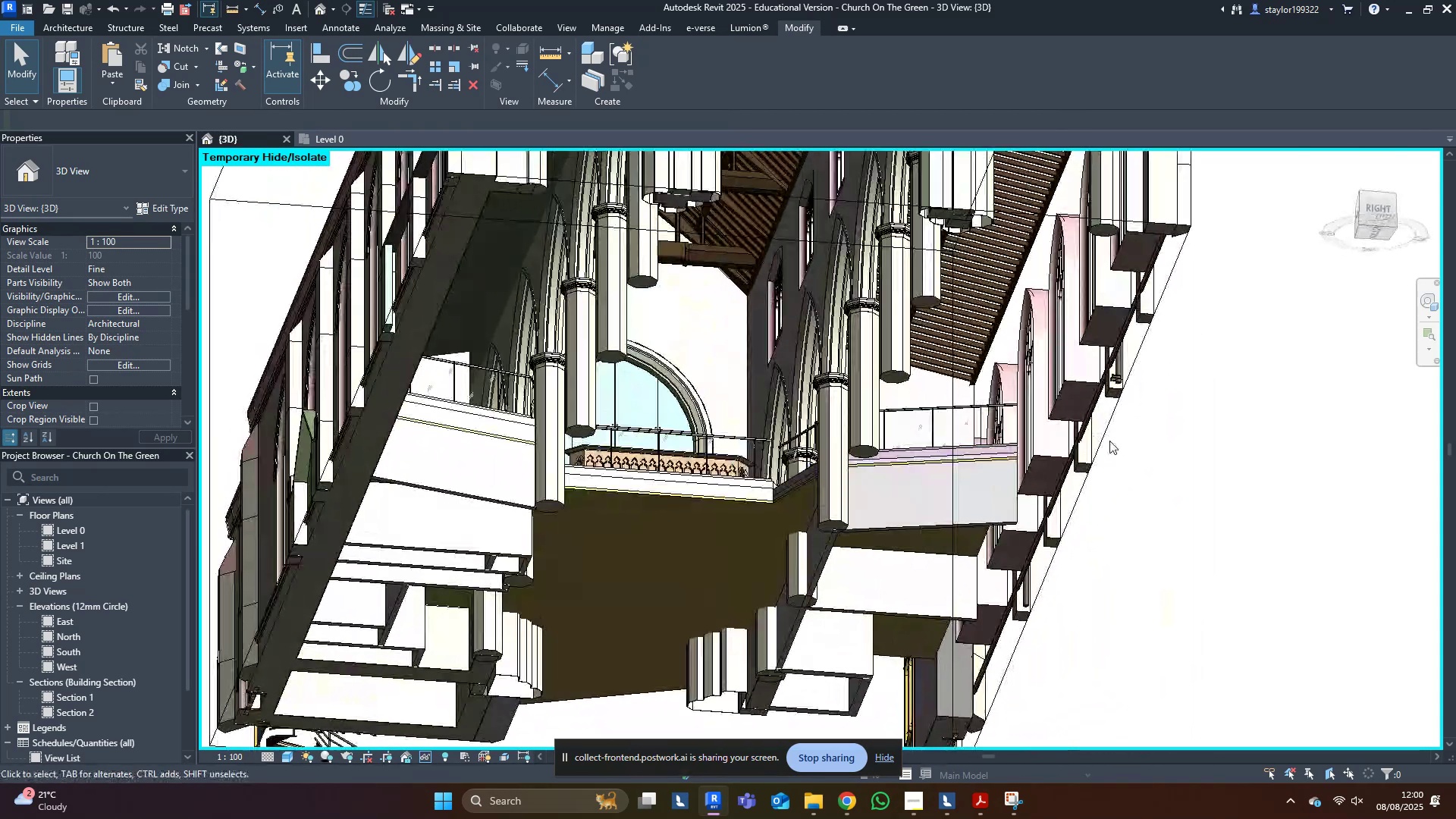 
scroll: coordinate [1106, 439], scroll_direction: down, amount: 5.0
 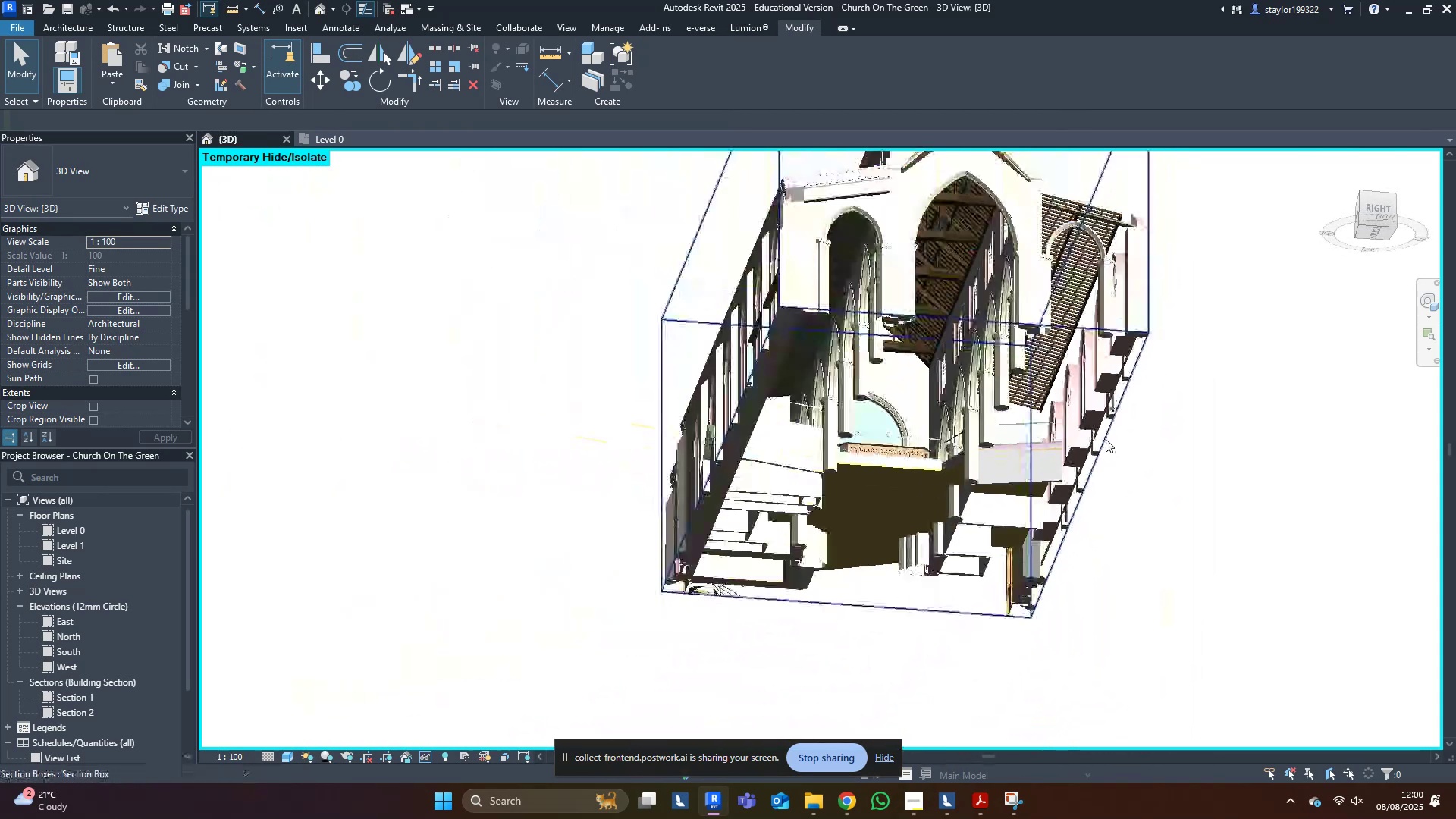 
hold_key(key=ShiftLeft, duration=1.11)
 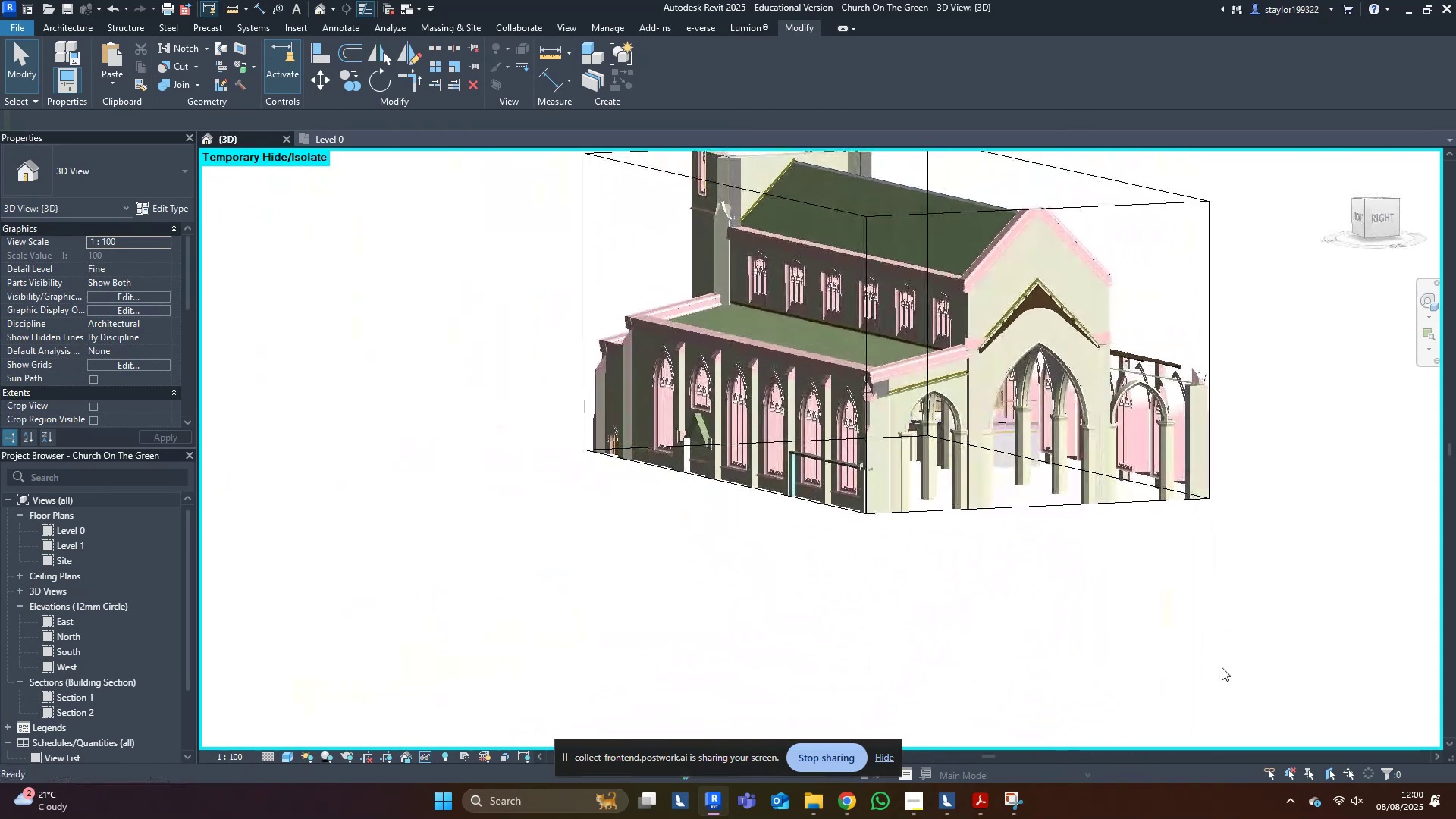 
key(Control+Z)
 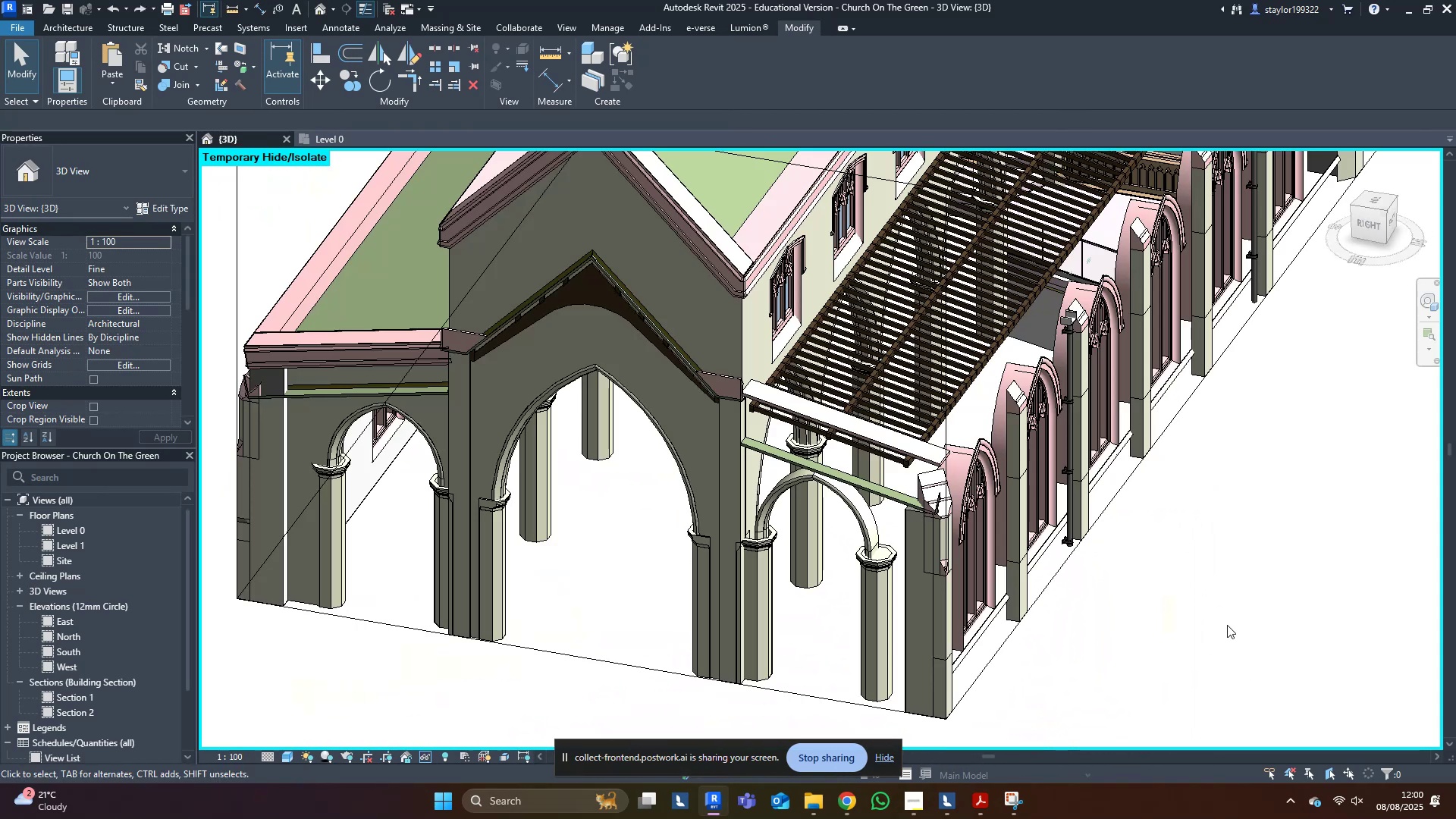 
key(Control+Z)
 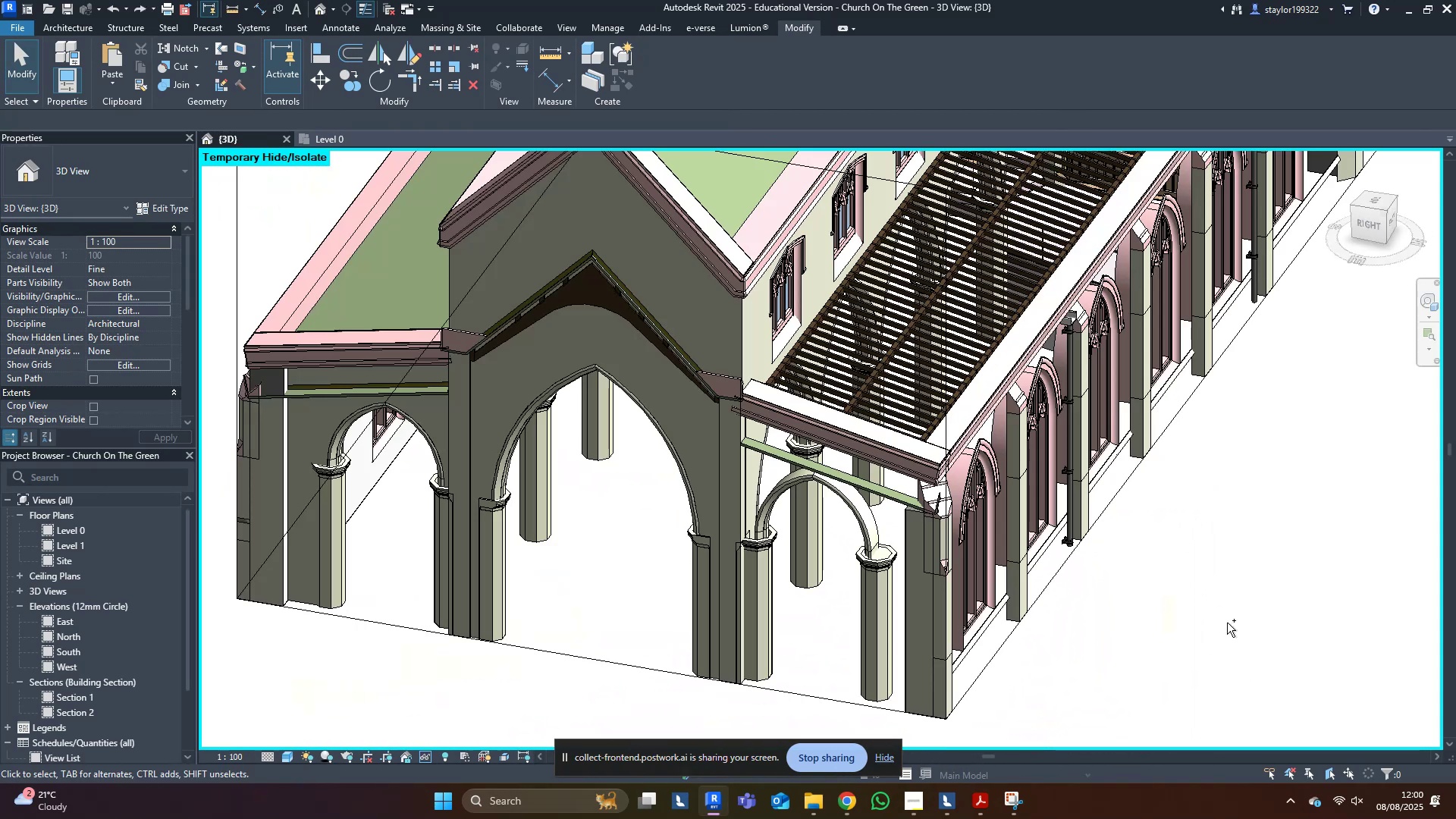 
key(Control+Z)
 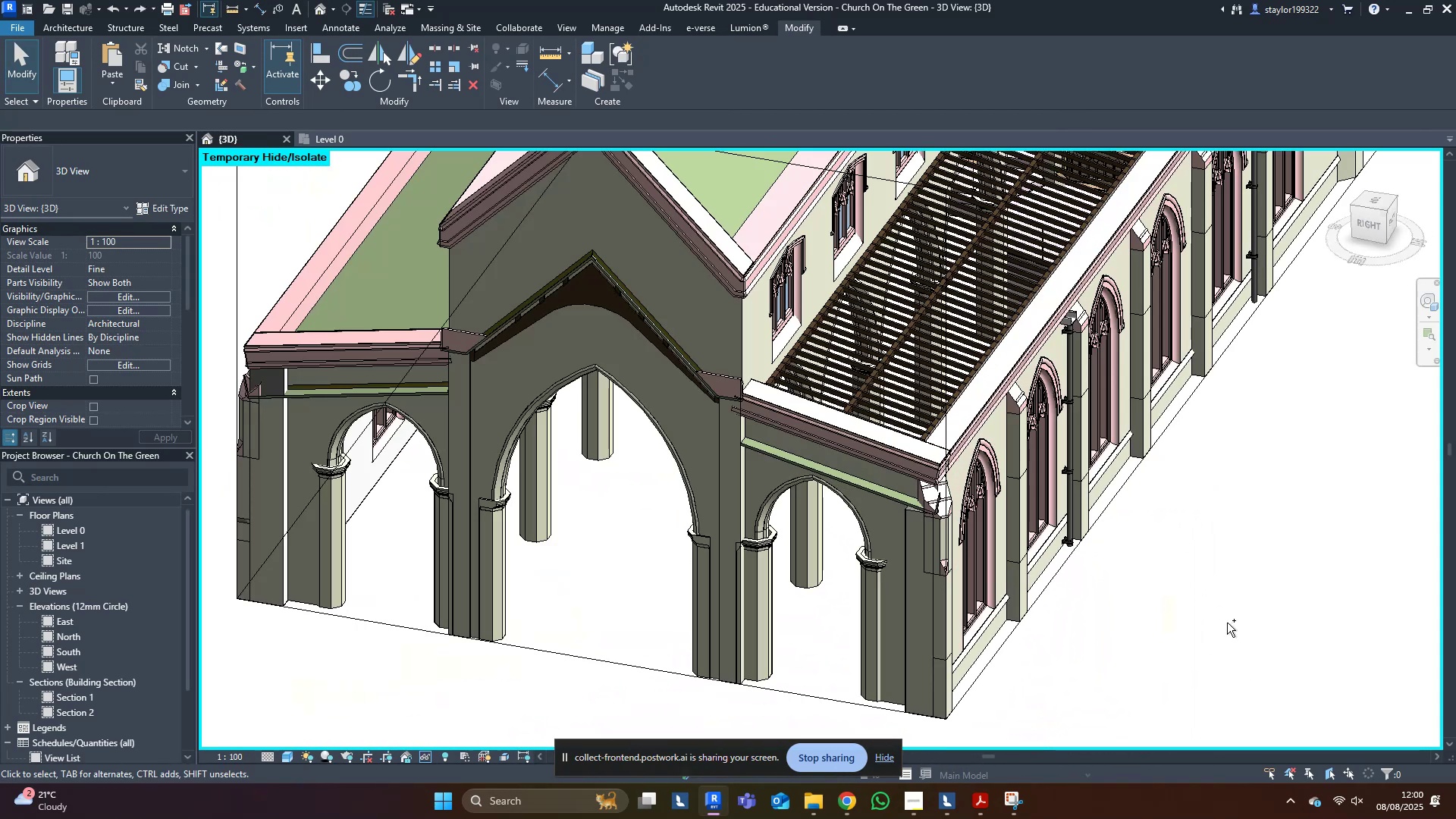 
scroll: coordinate [1227, 623], scroll_direction: down, amount: 6.0
 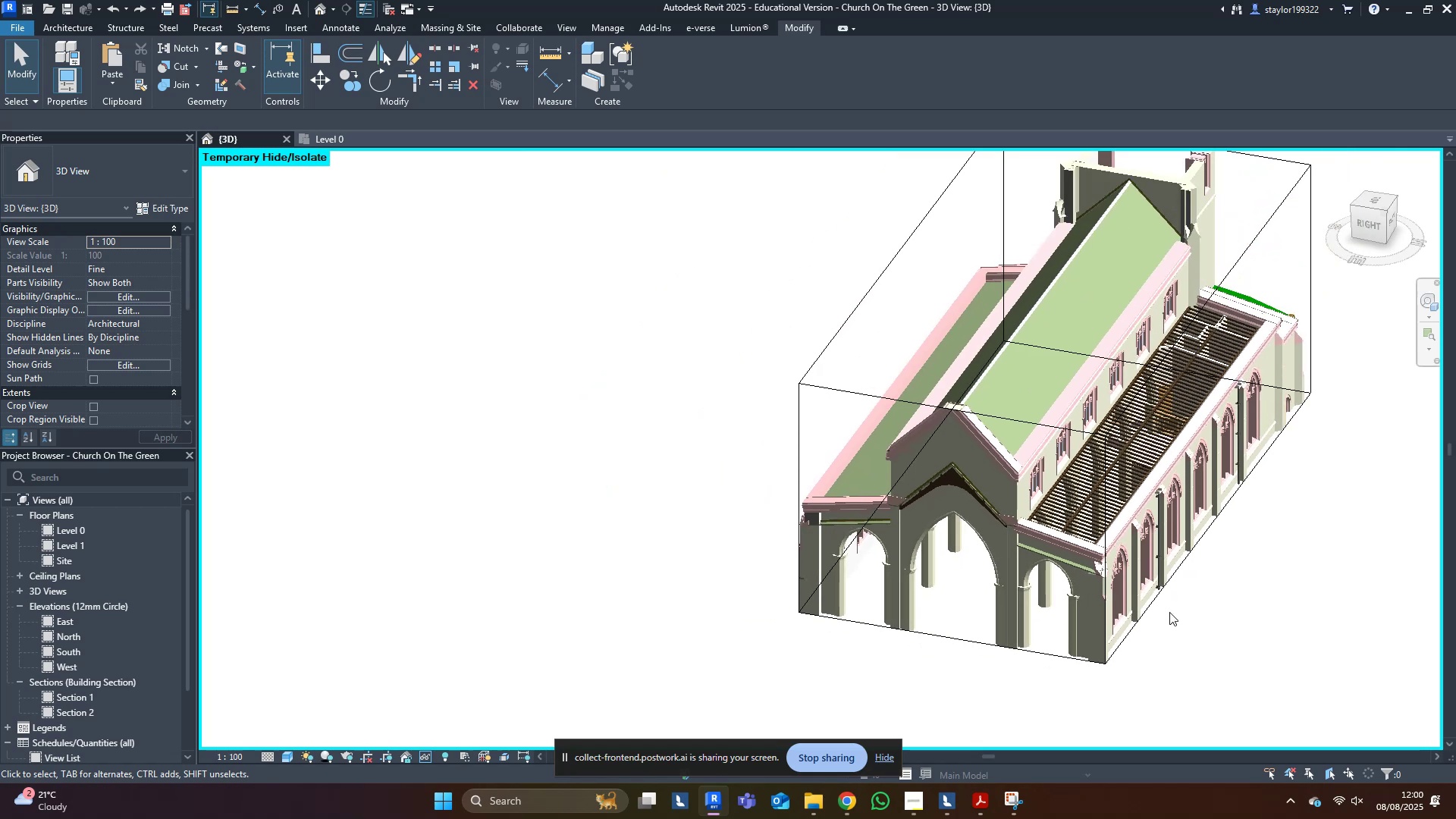 
key(Shift+ShiftLeft)
 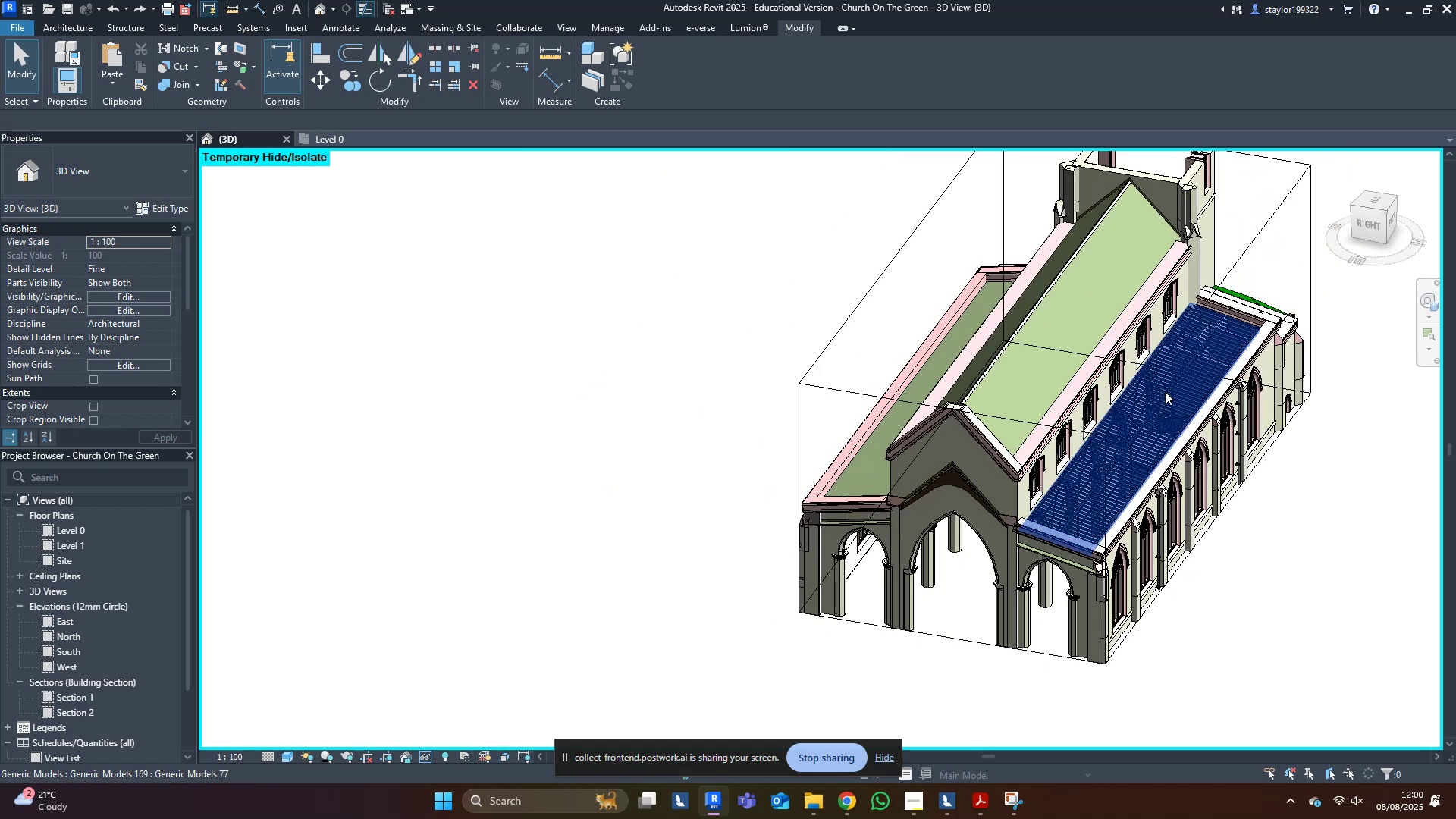 
hold_key(key=ShiftLeft, duration=0.67)
 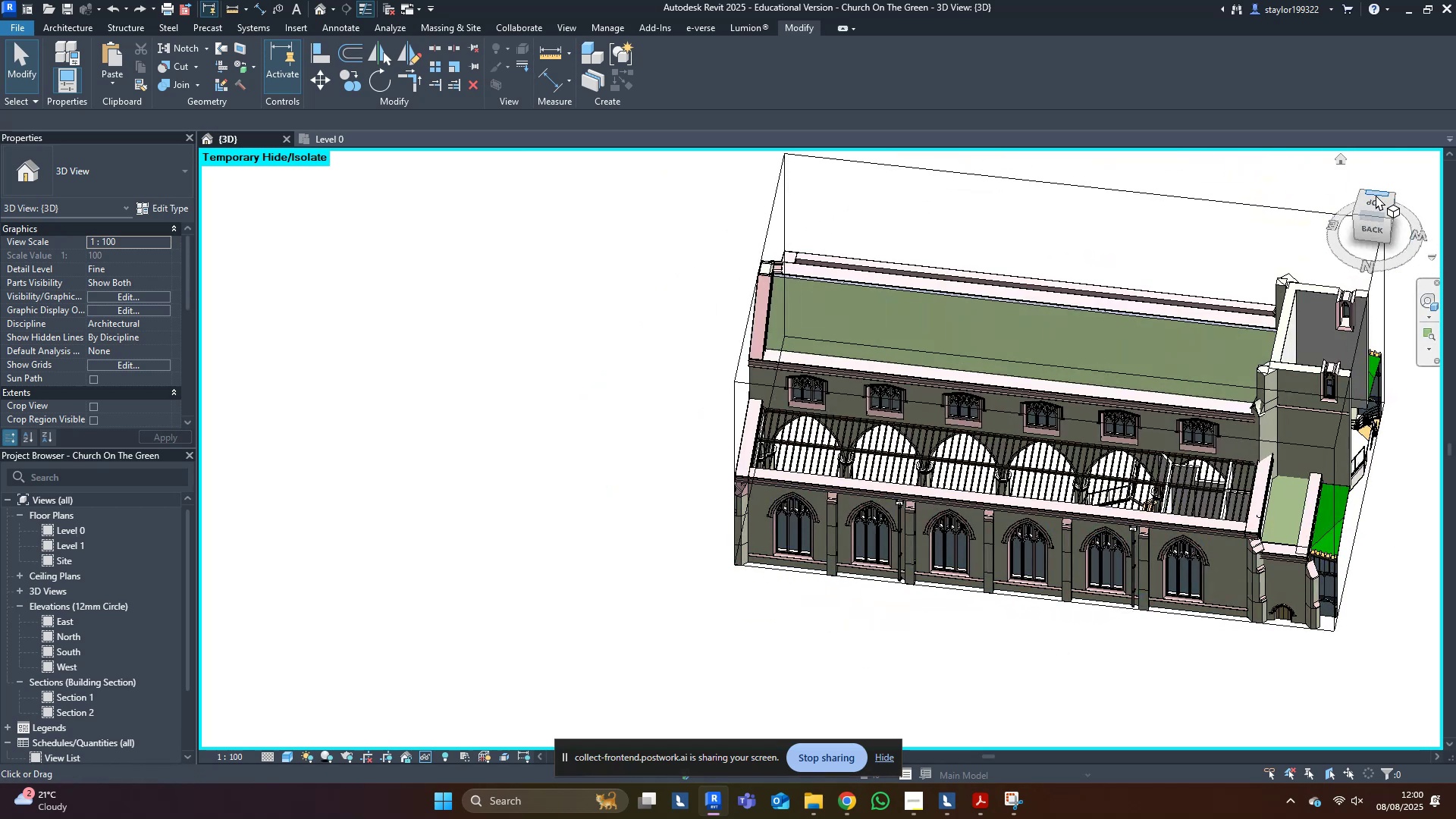 
left_click([1376, 201])
 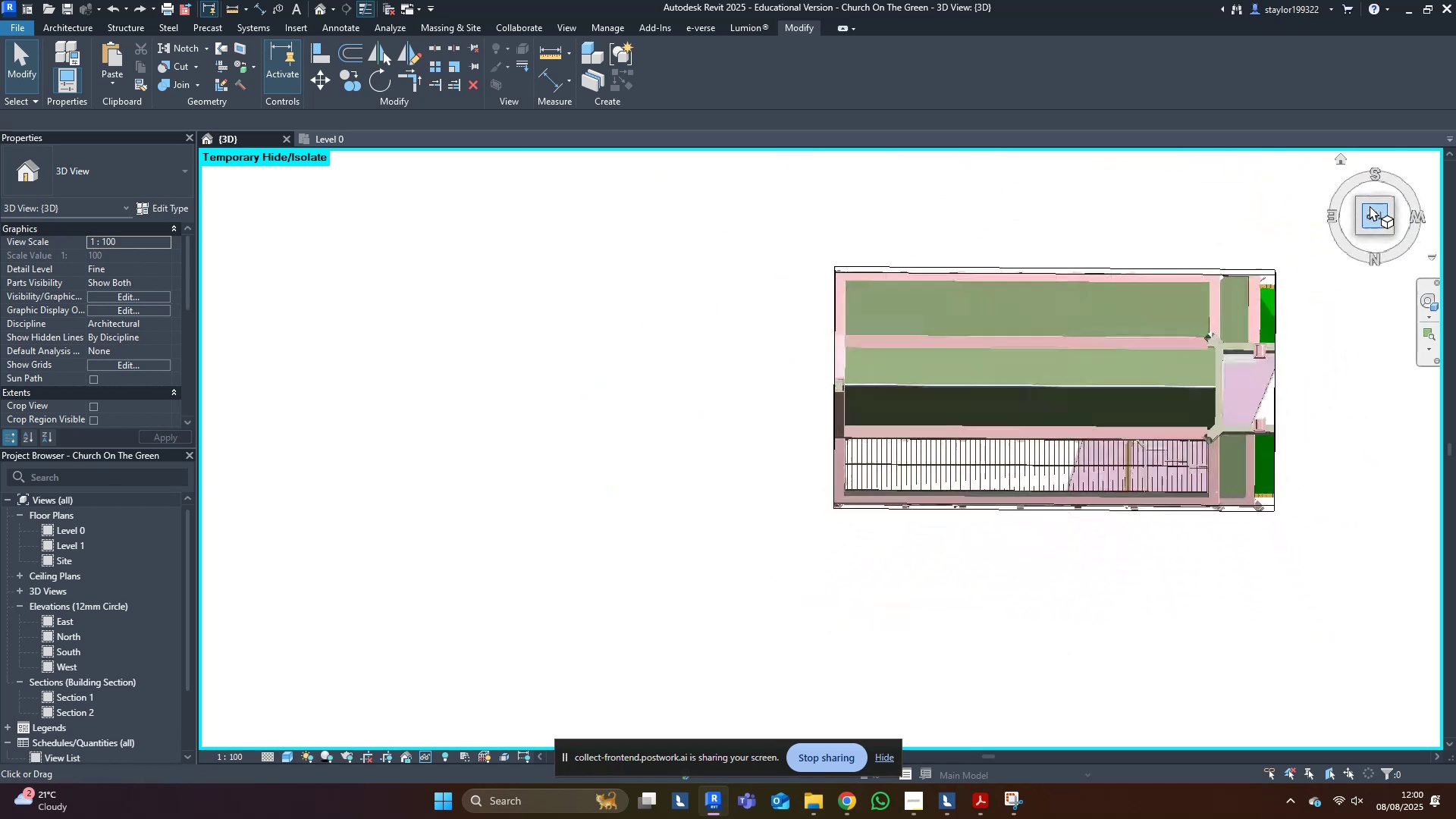 
scroll: coordinate [1247, 353], scroll_direction: up, amount: 3.0
 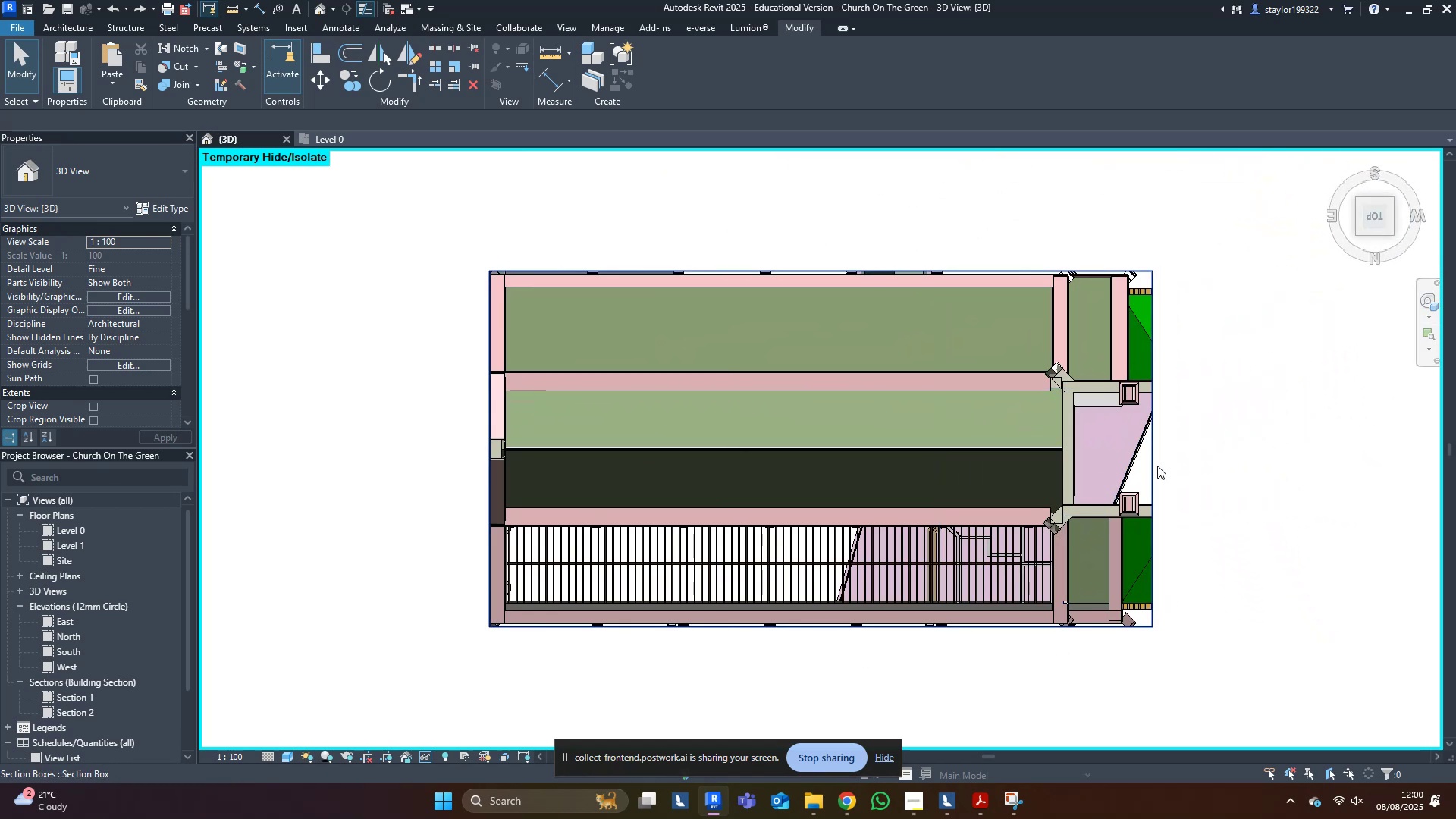 
double_click([1154, 469])
 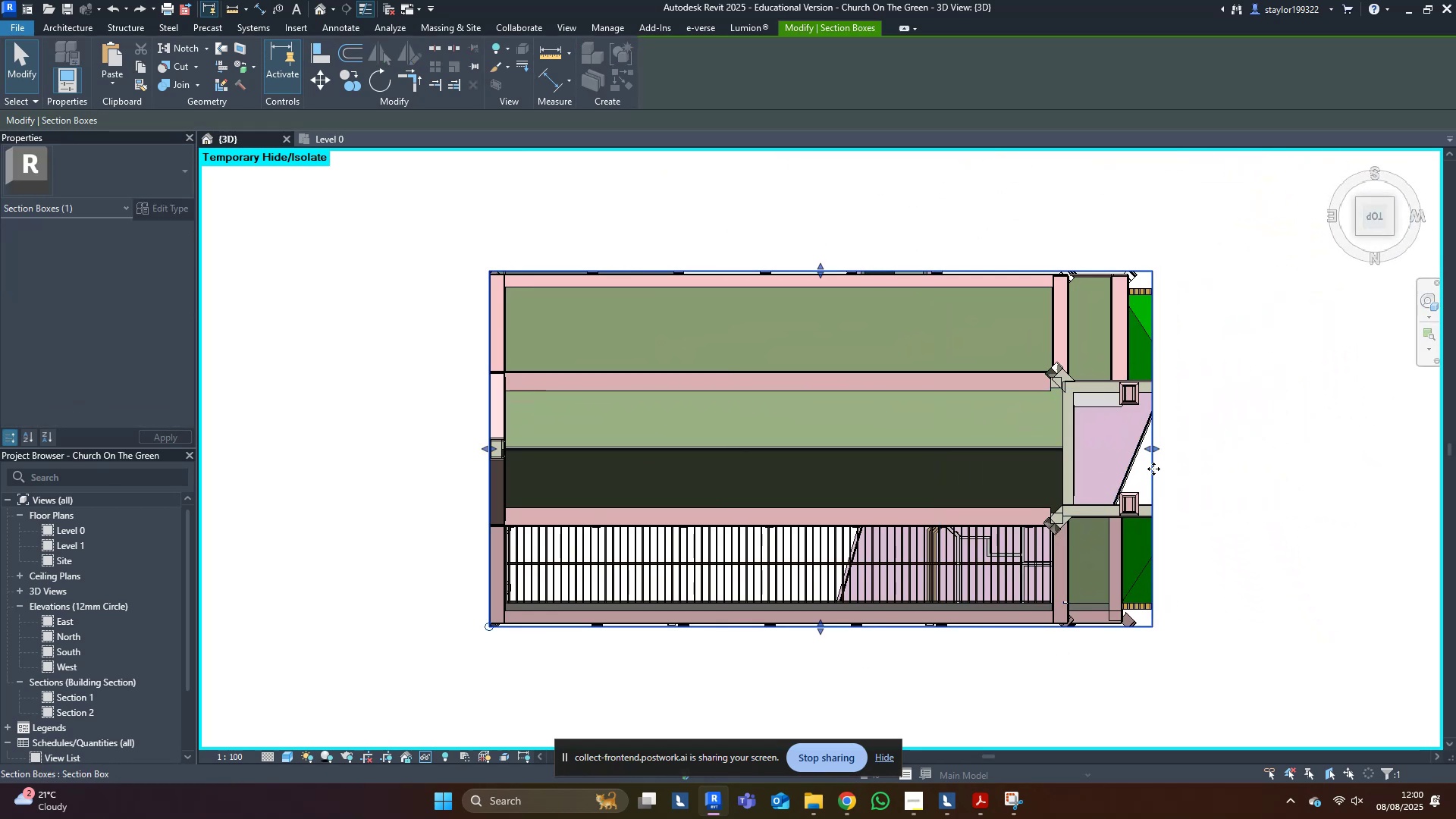 
scroll: coordinate [1153, 469], scroll_direction: up, amount: 4.0
 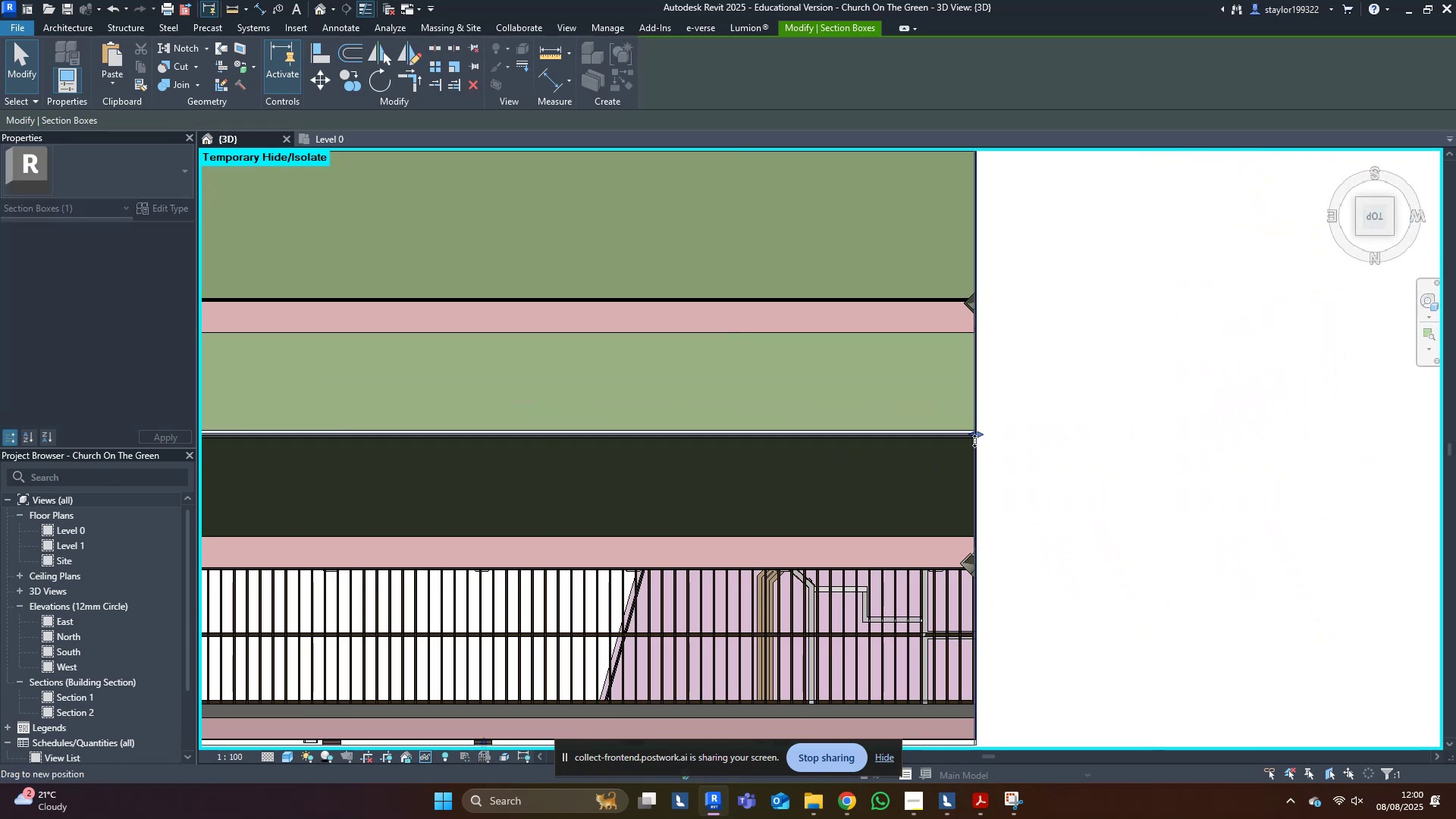 
wait(5.05)
 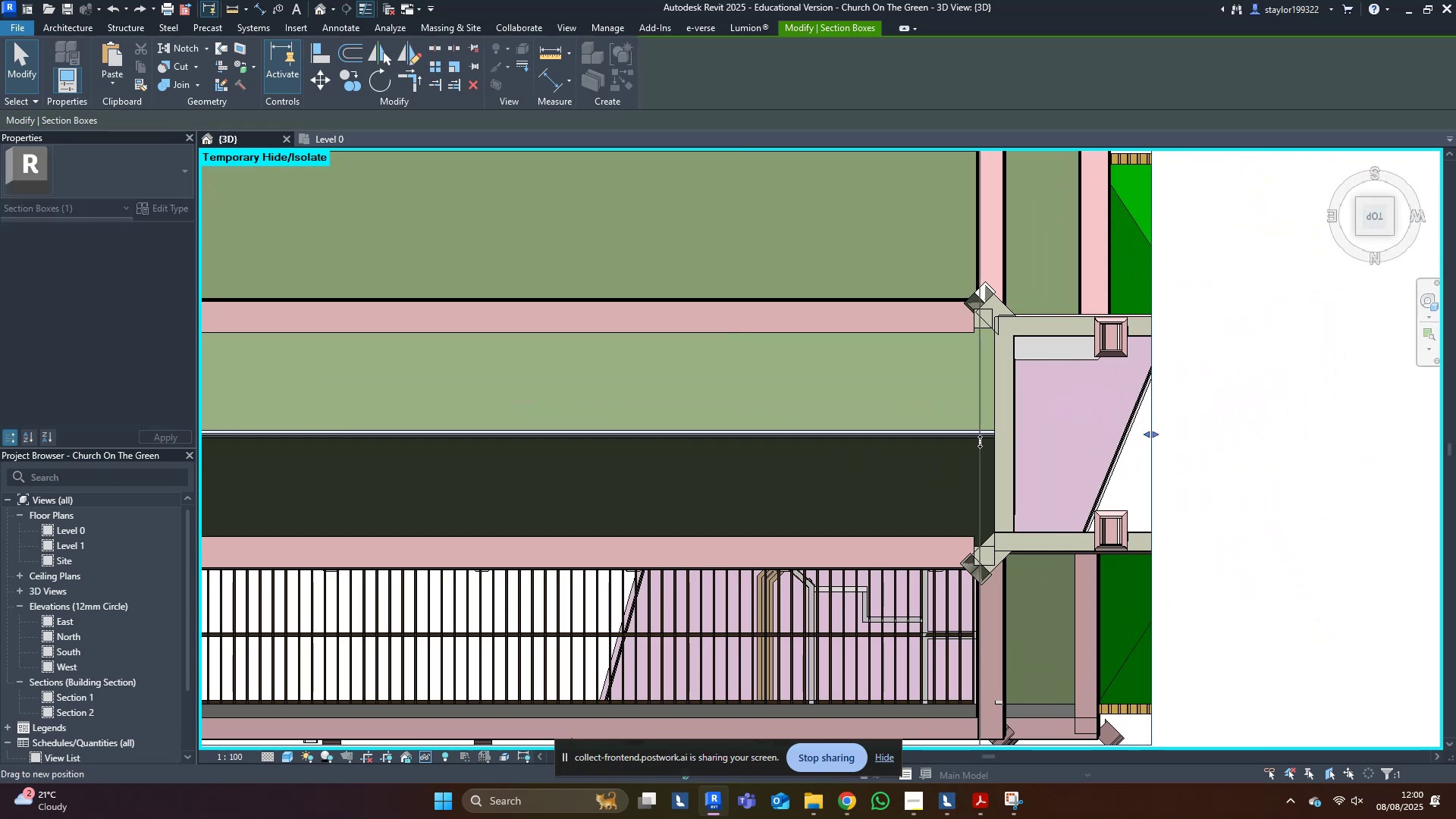 
left_click([1124, 539])
 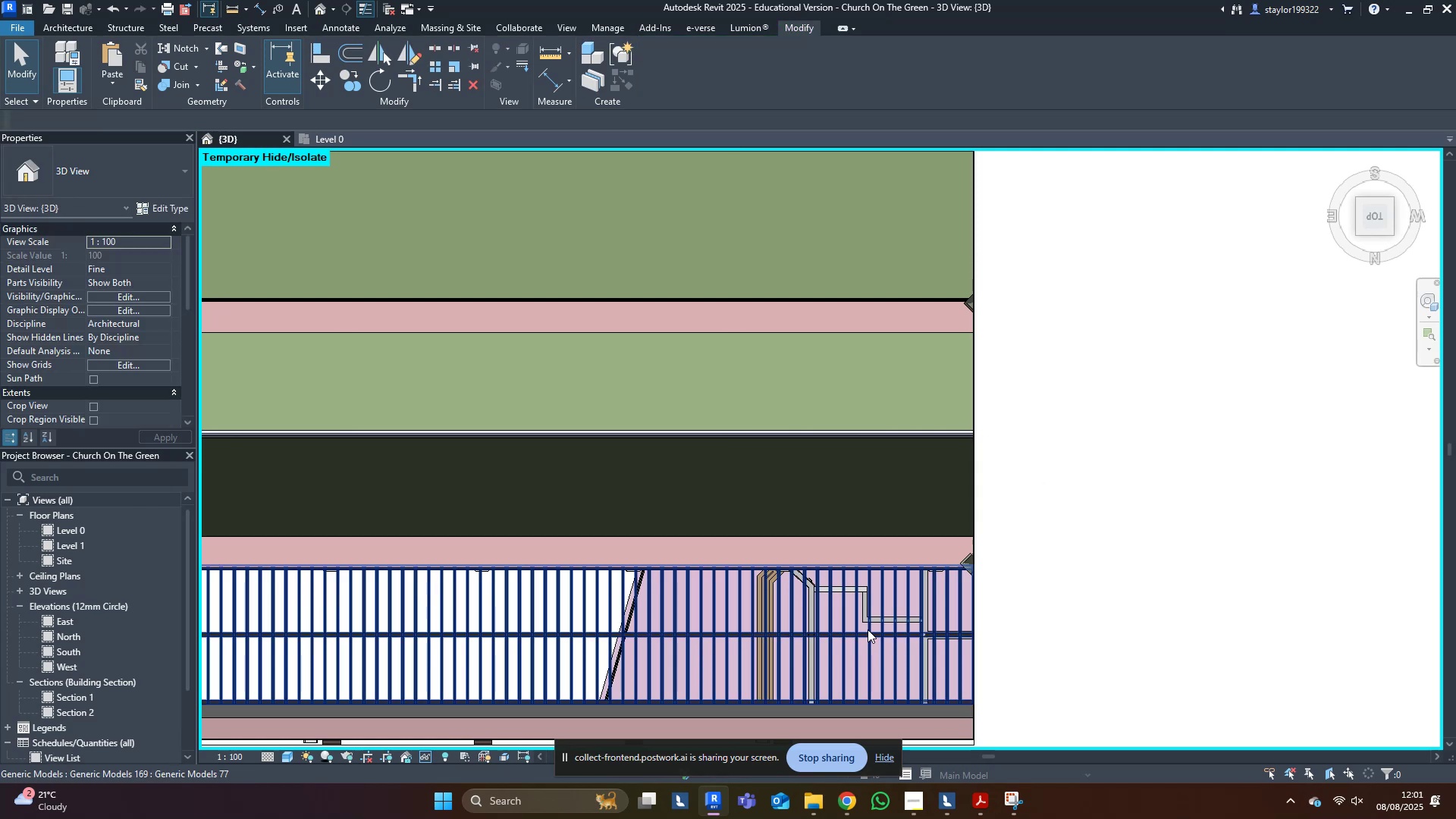 
left_click([868, 629])
 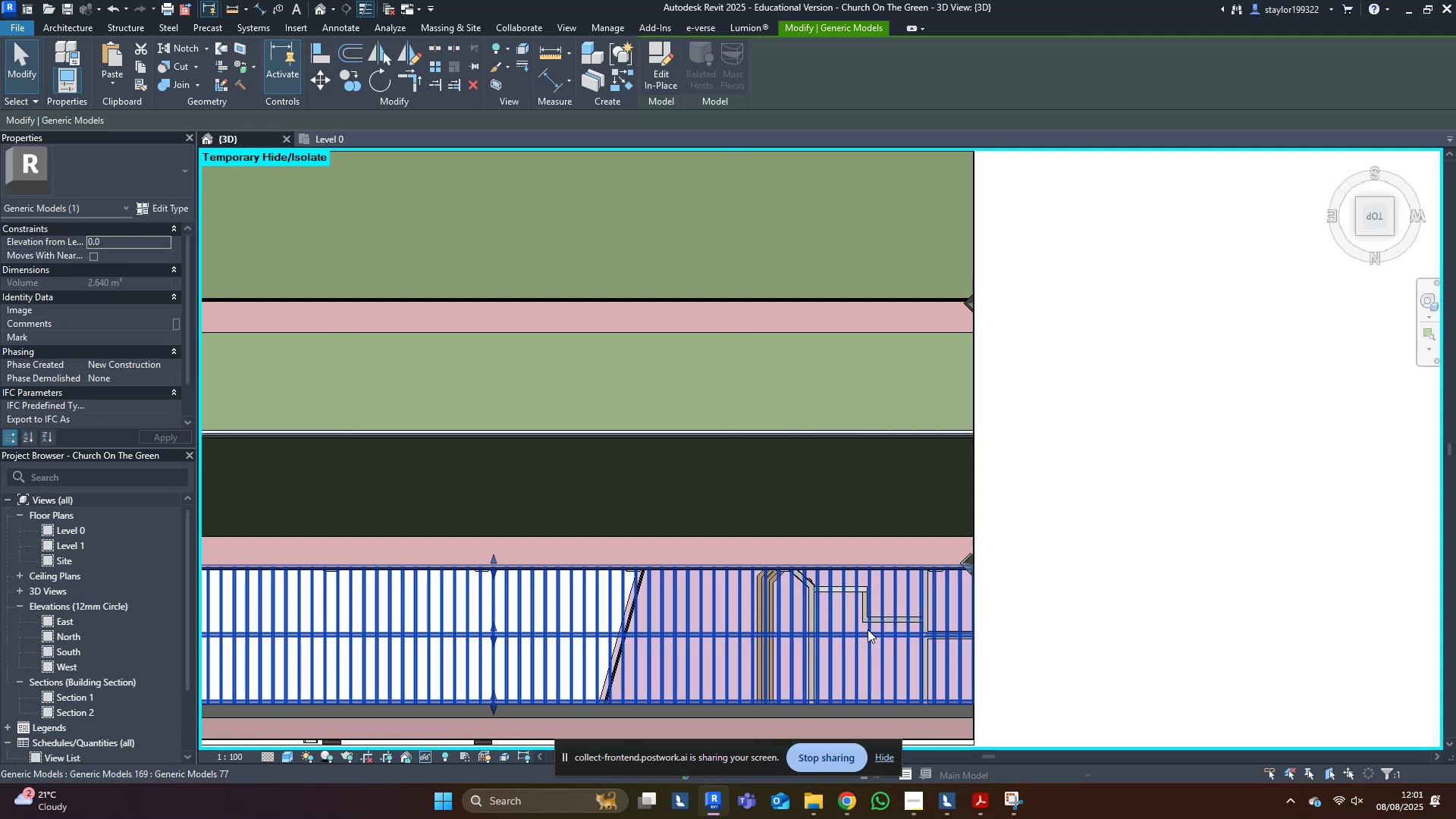 
scroll: coordinate [868, 629], scroll_direction: down, amount: 4.0
 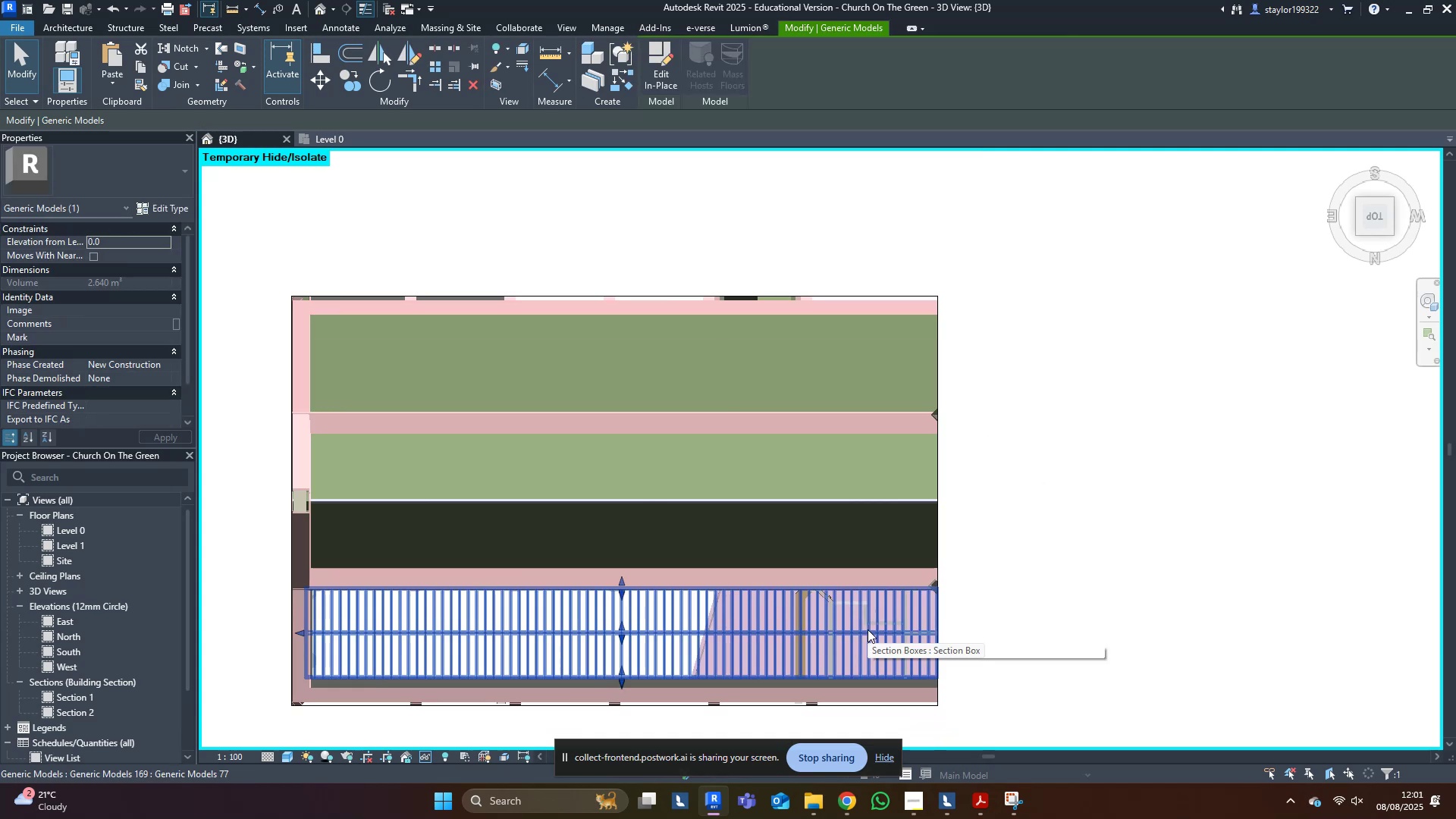 
hold_key(key=ShiftLeft, duration=0.43)
 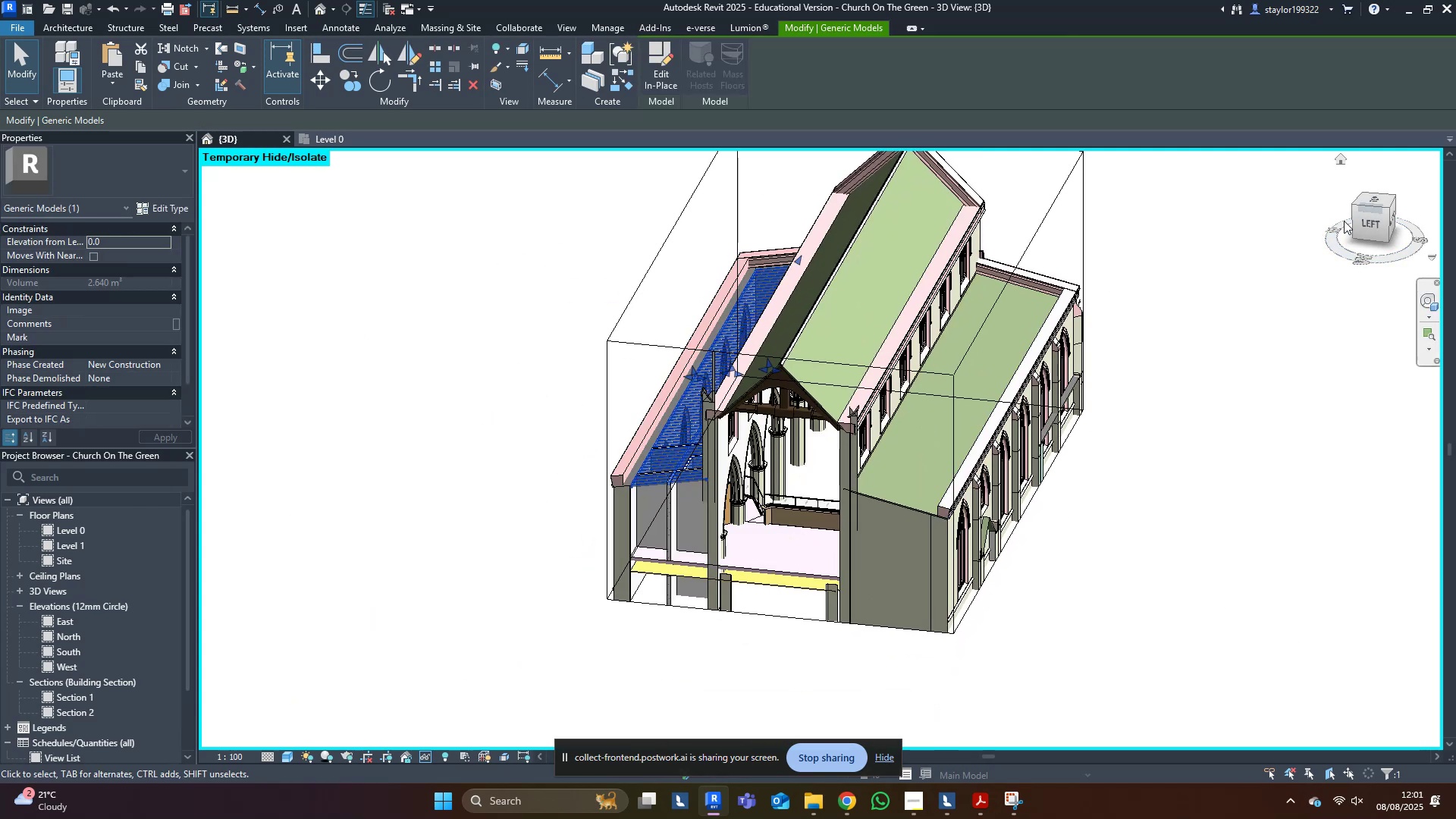 
hold_key(key=ShiftLeft, duration=0.56)
 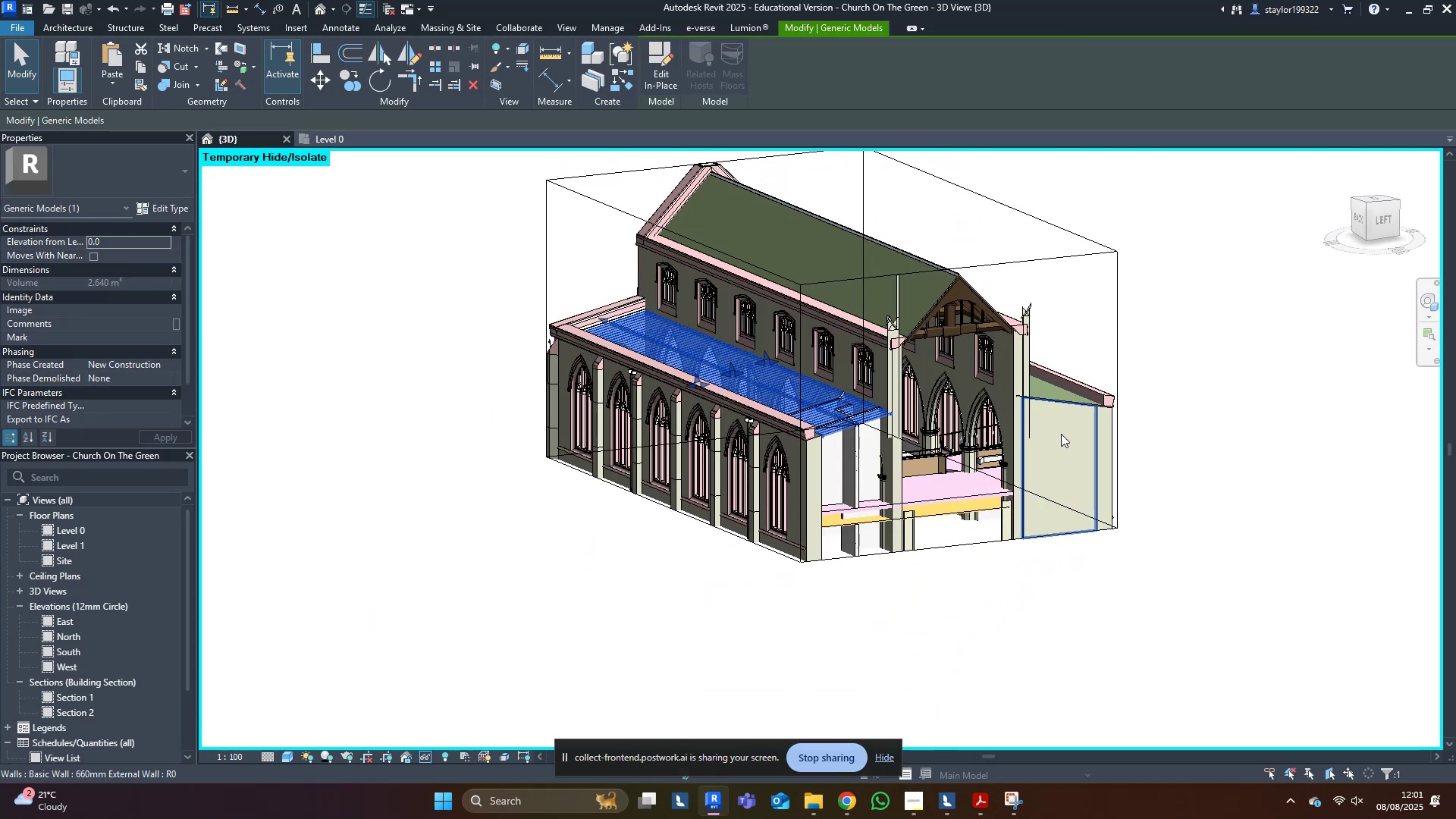 
left_click([1061, 434])
 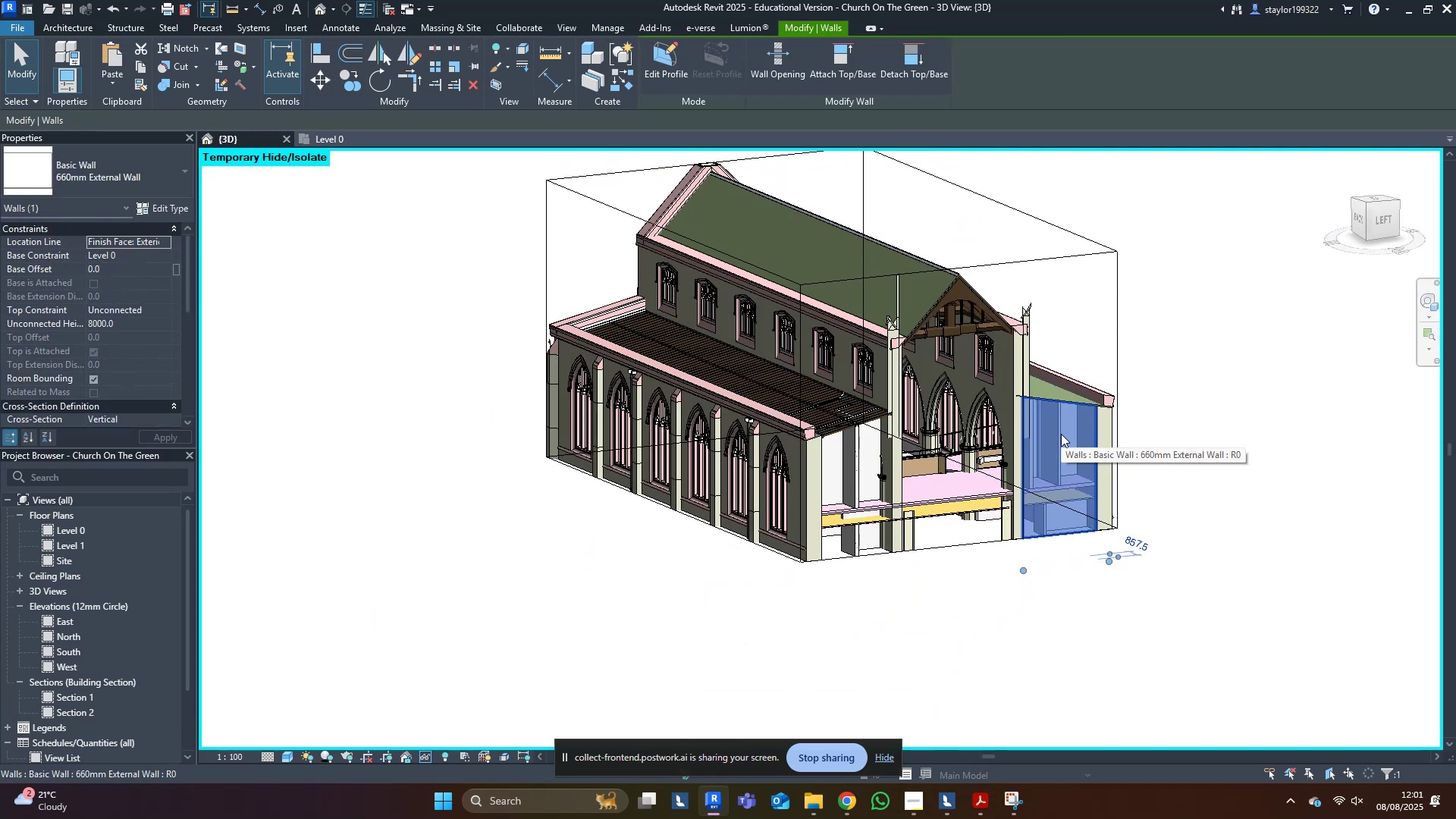 
type(hh)
 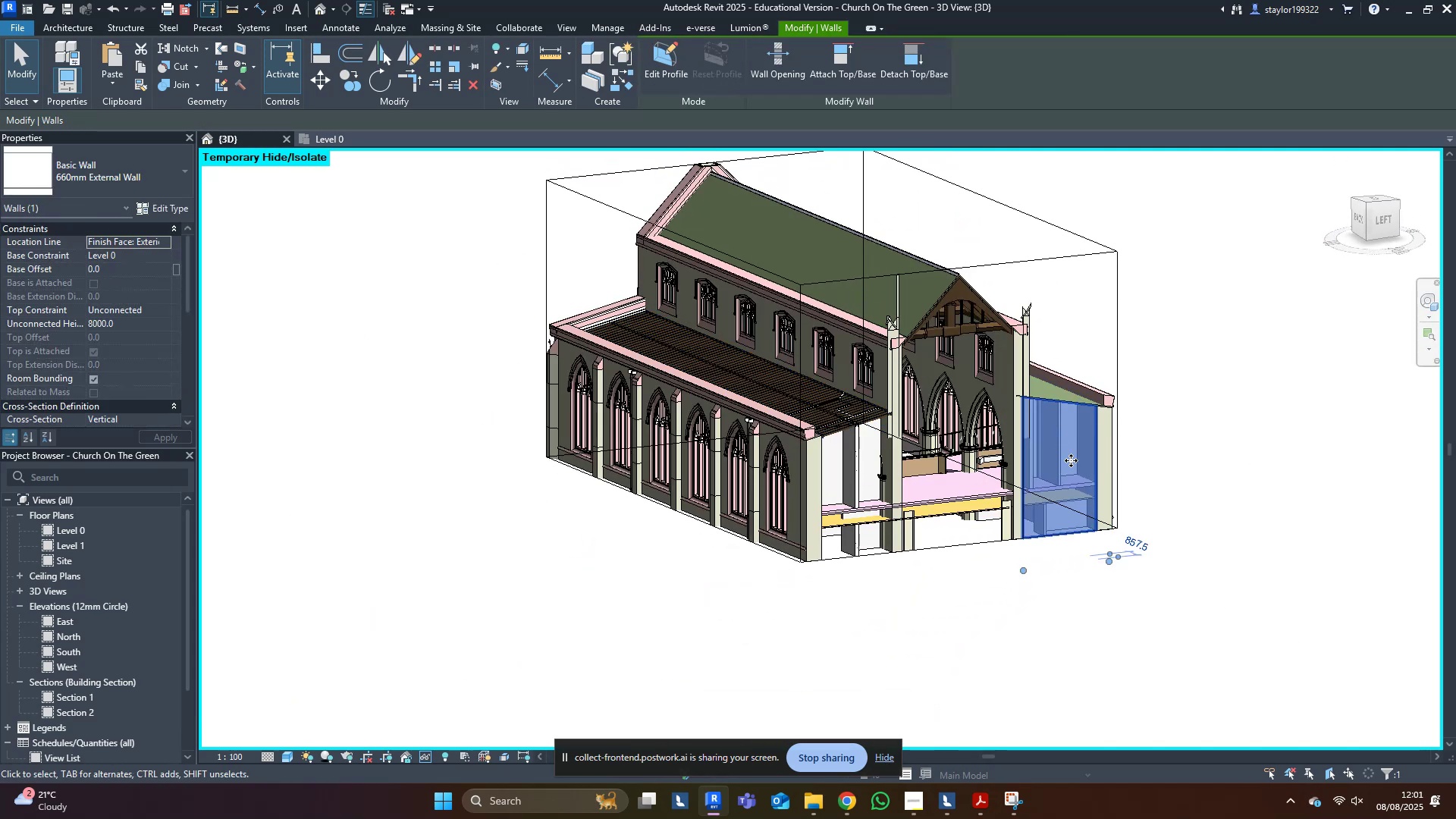 
hold_key(key=ShiftLeft, duration=0.6)
 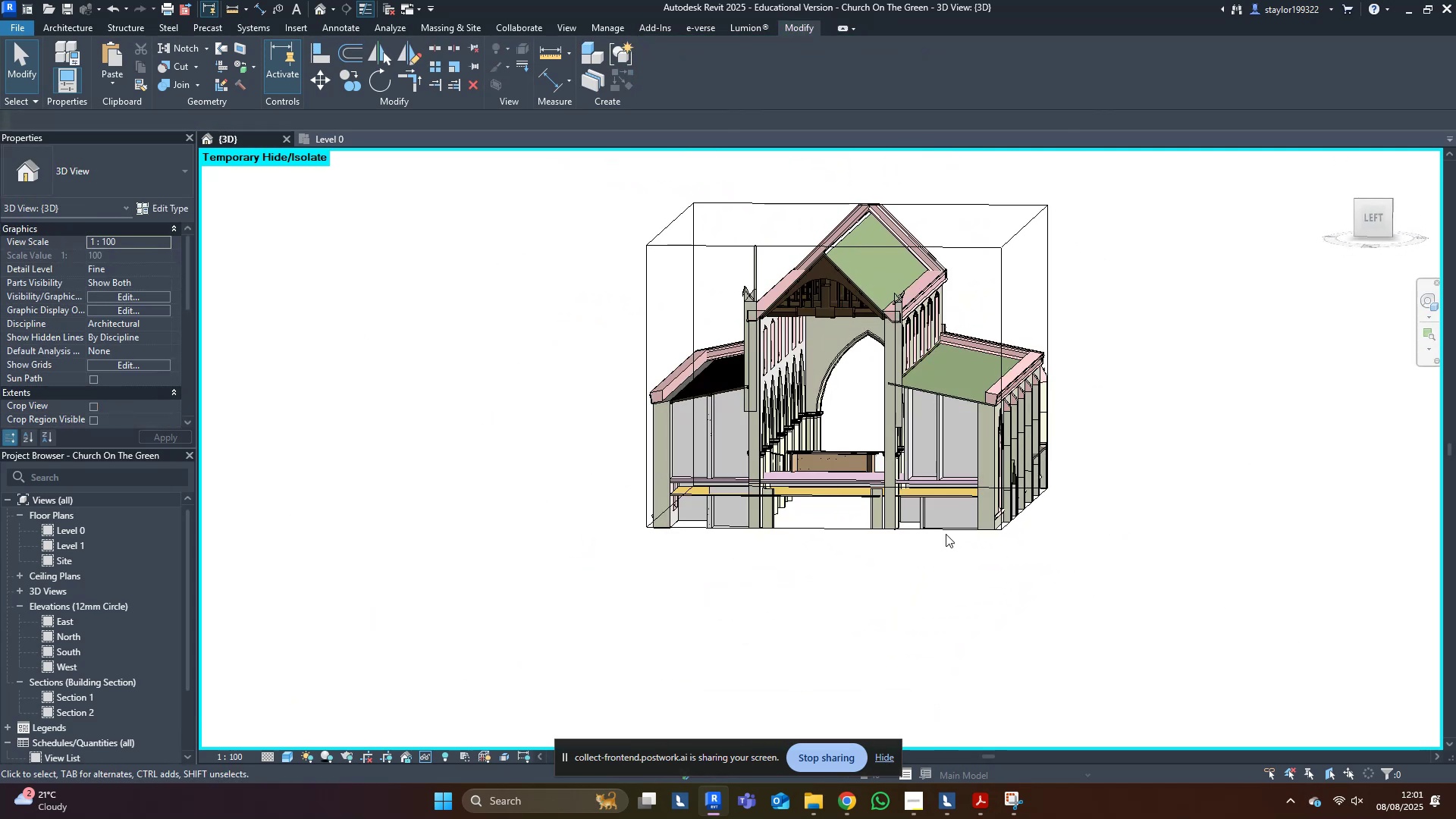 
scroll: coordinate [934, 534], scroll_direction: up, amount: 2.0
 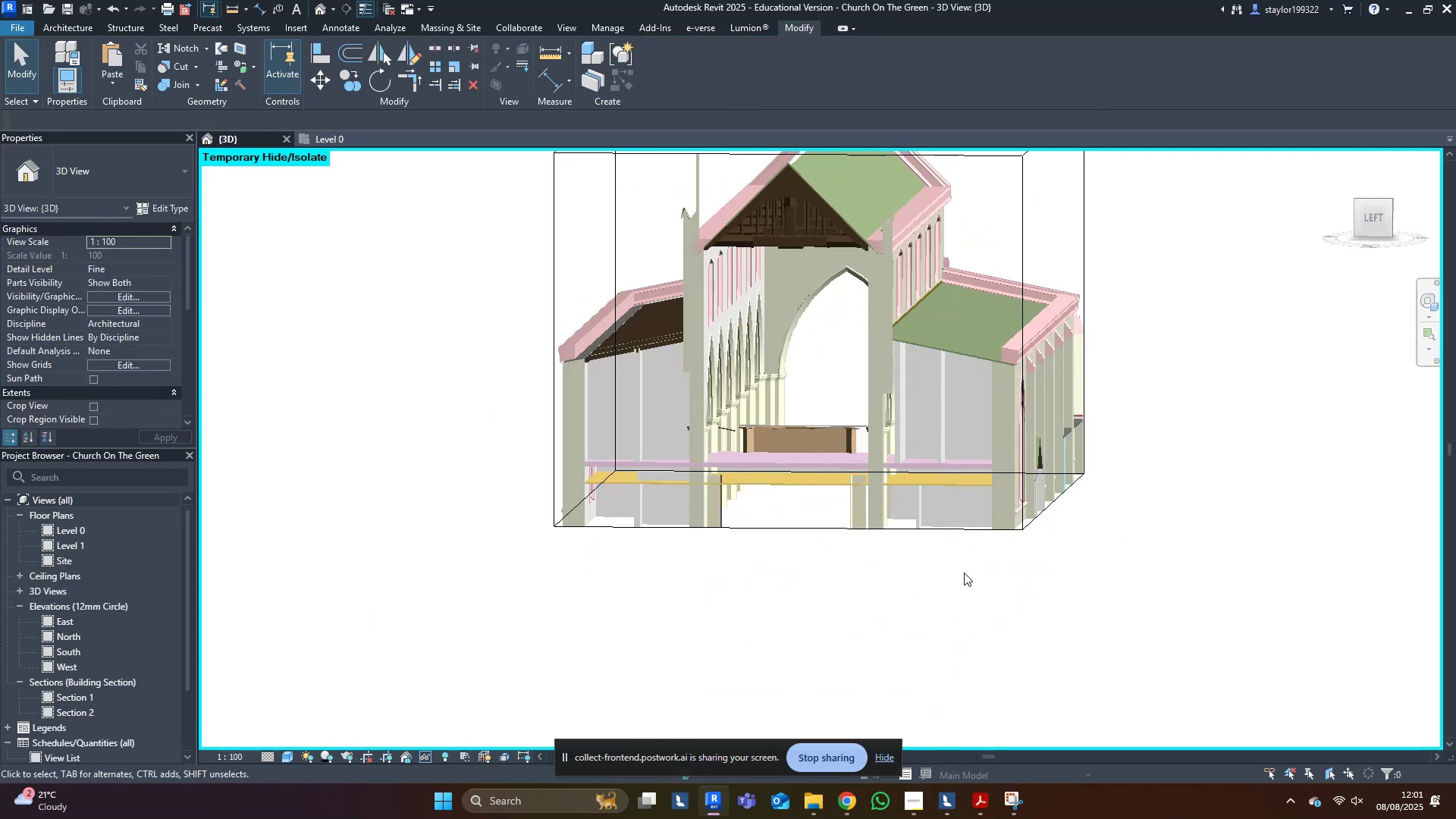 
hold_key(key=ShiftLeft, duration=0.3)
 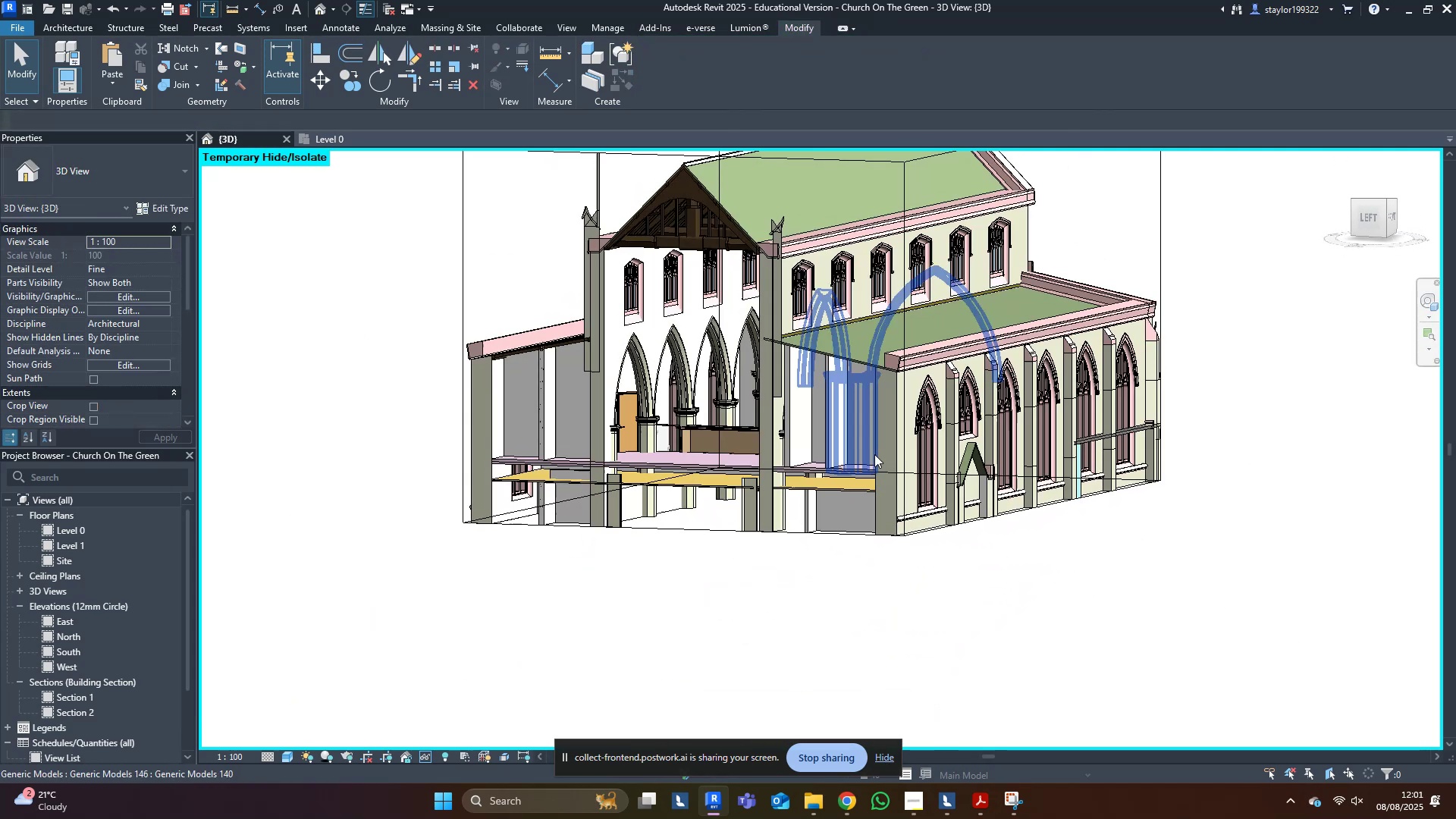 
scroll: coordinate [846, 375], scroll_direction: up, amount: 4.0
 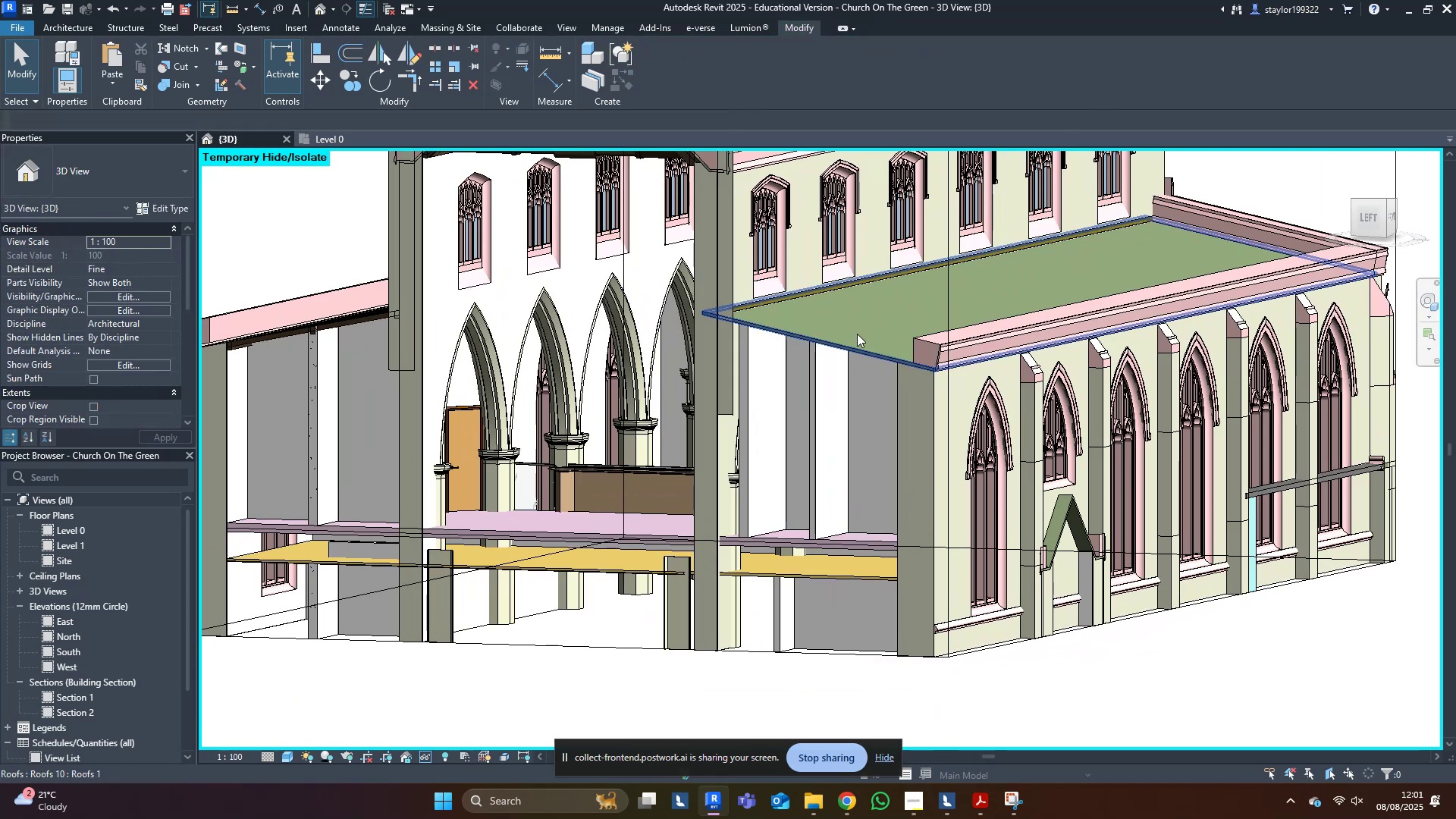 
left_click([858, 334])
 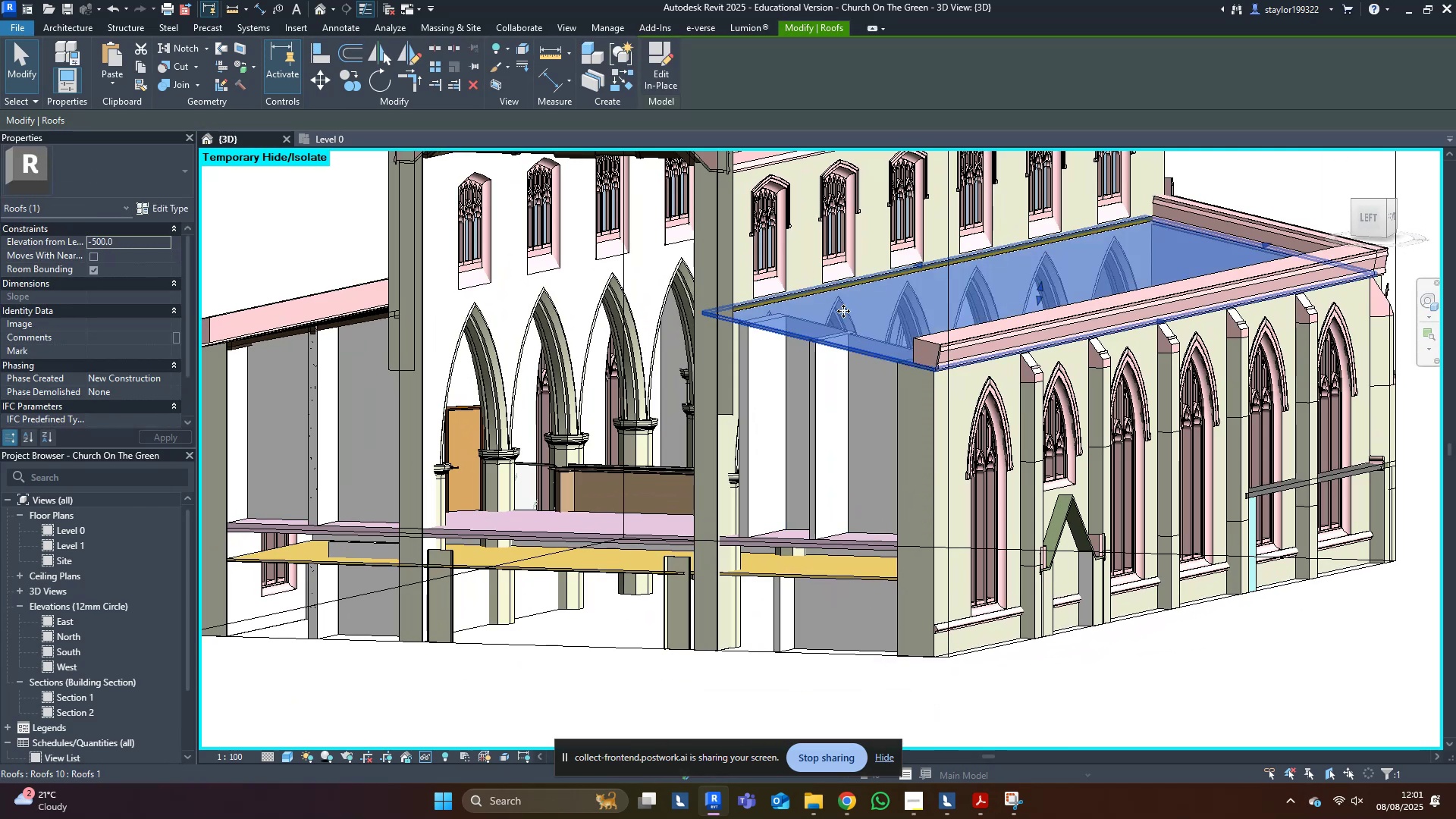 
hold_key(key=ControlLeft, duration=1.52)
 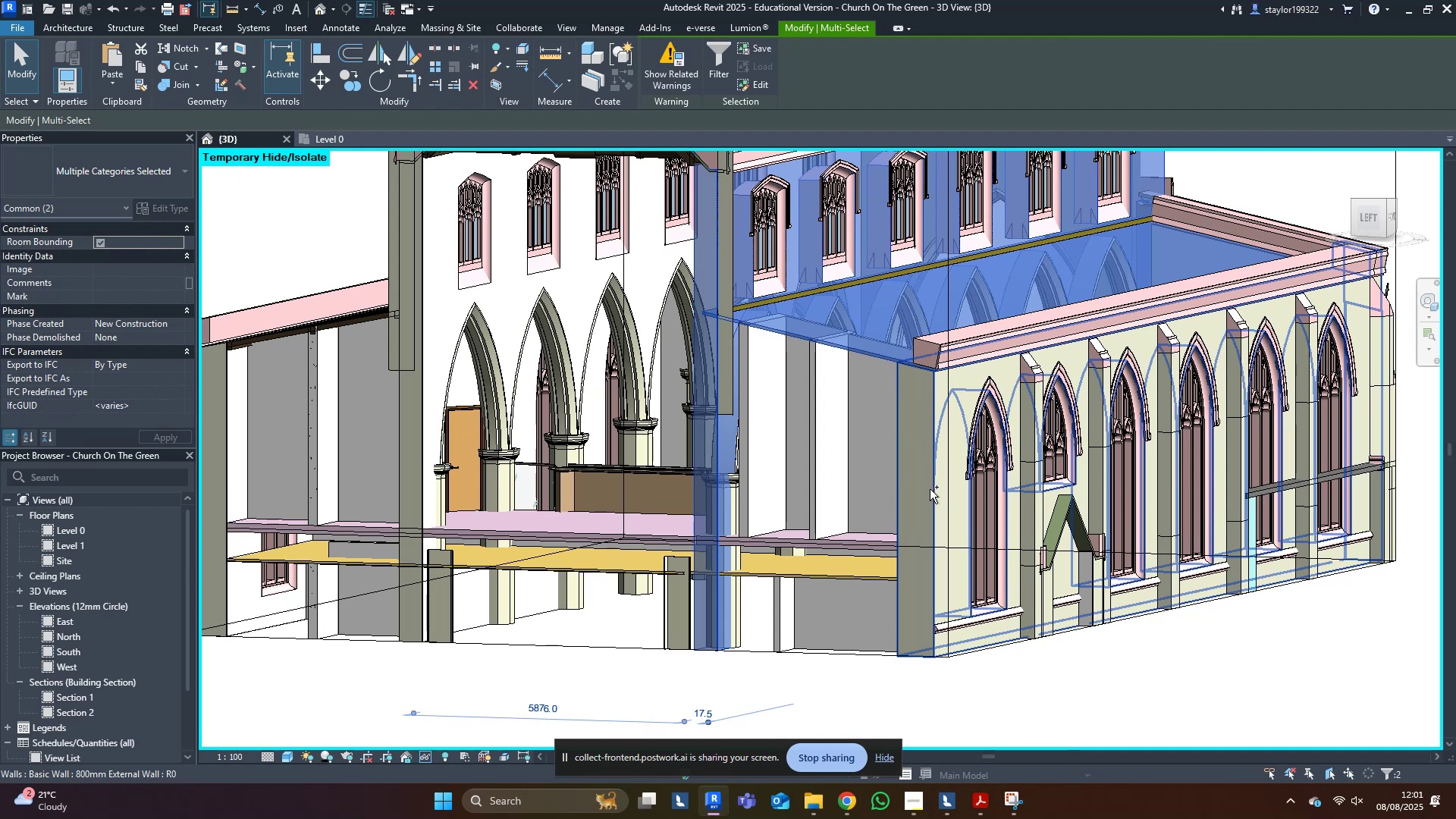 
key(Control+ControlLeft)
 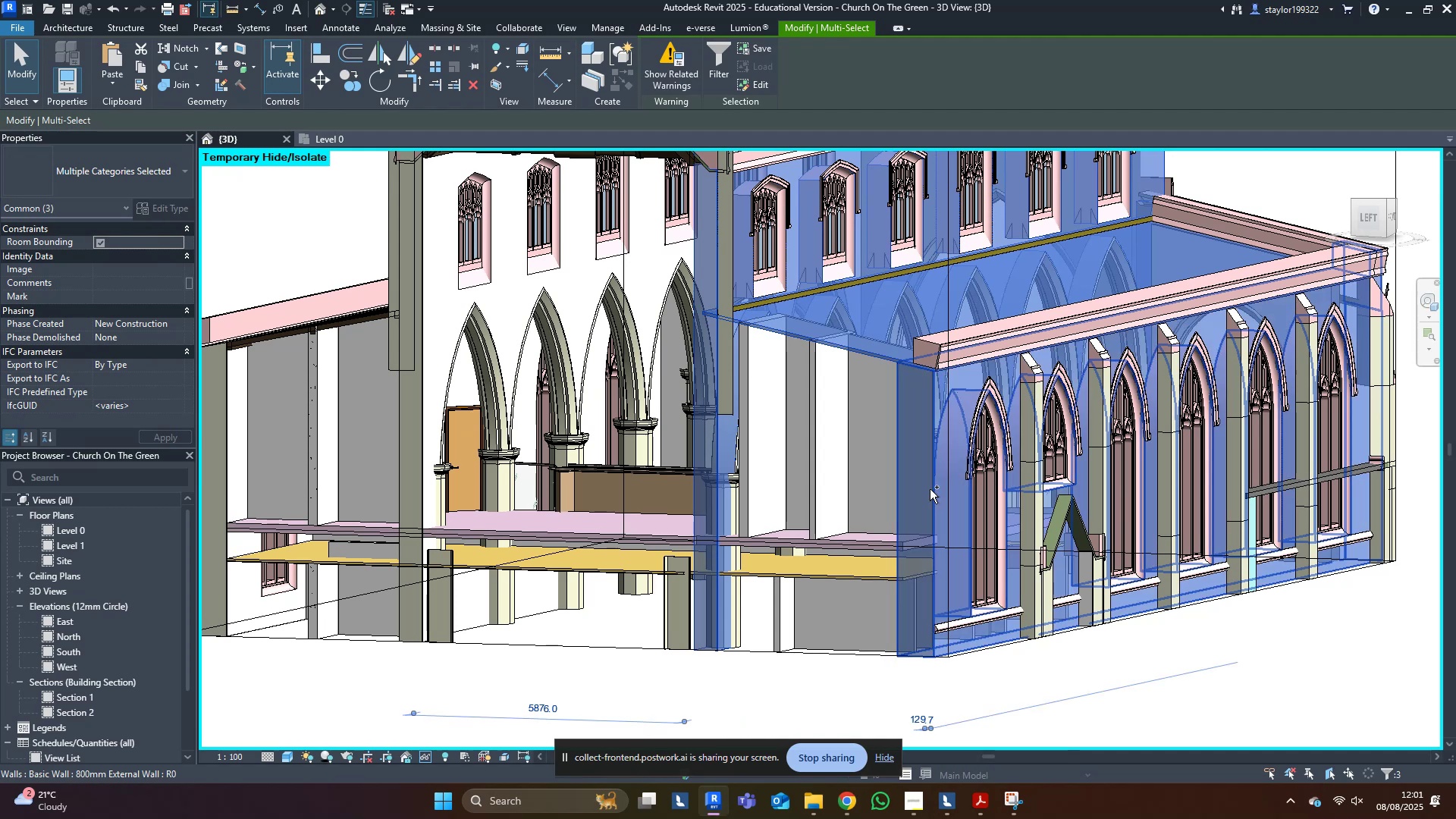 
key(Control+ControlLeft)
 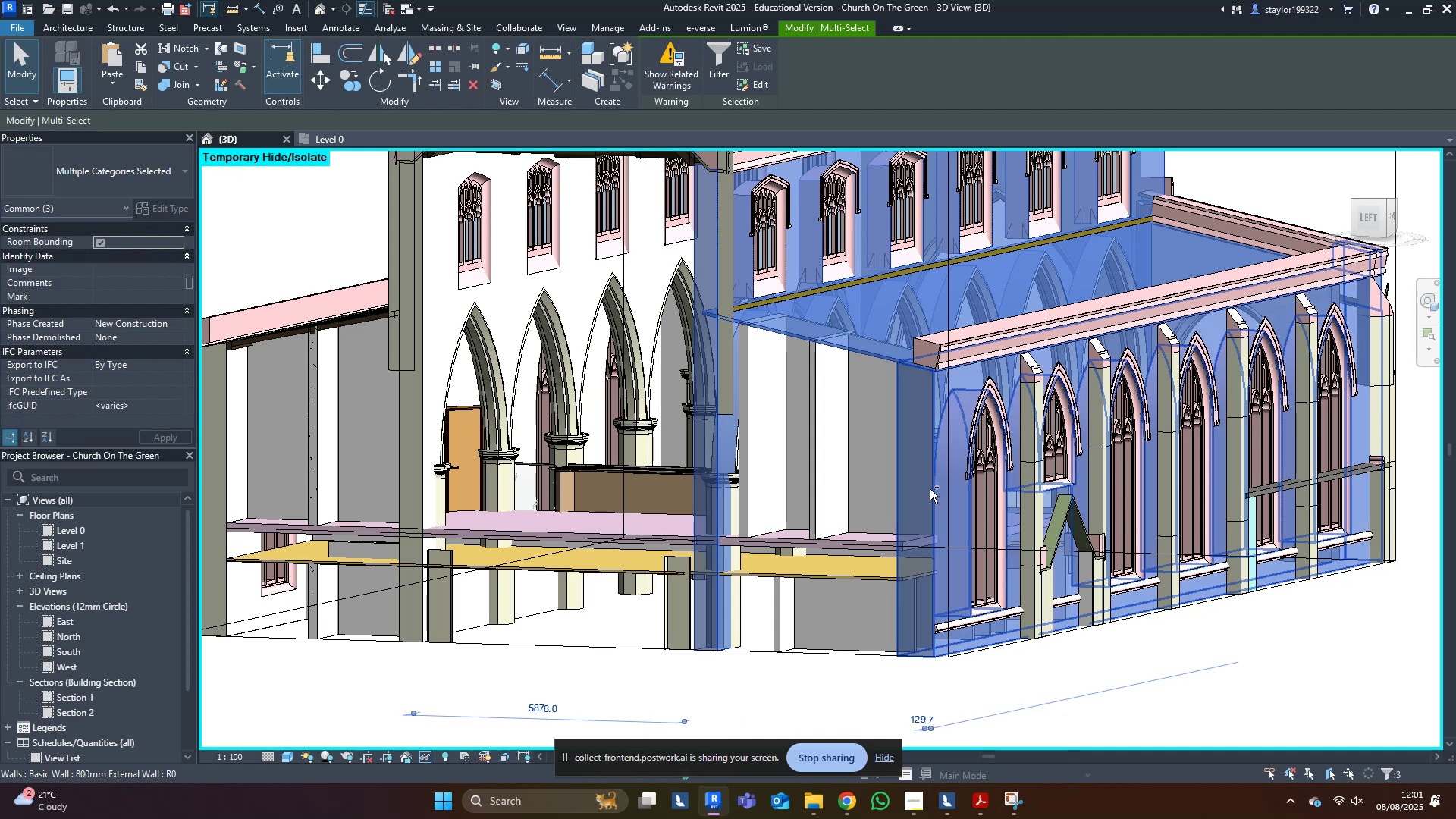 
key(Control+ControlLeft)
 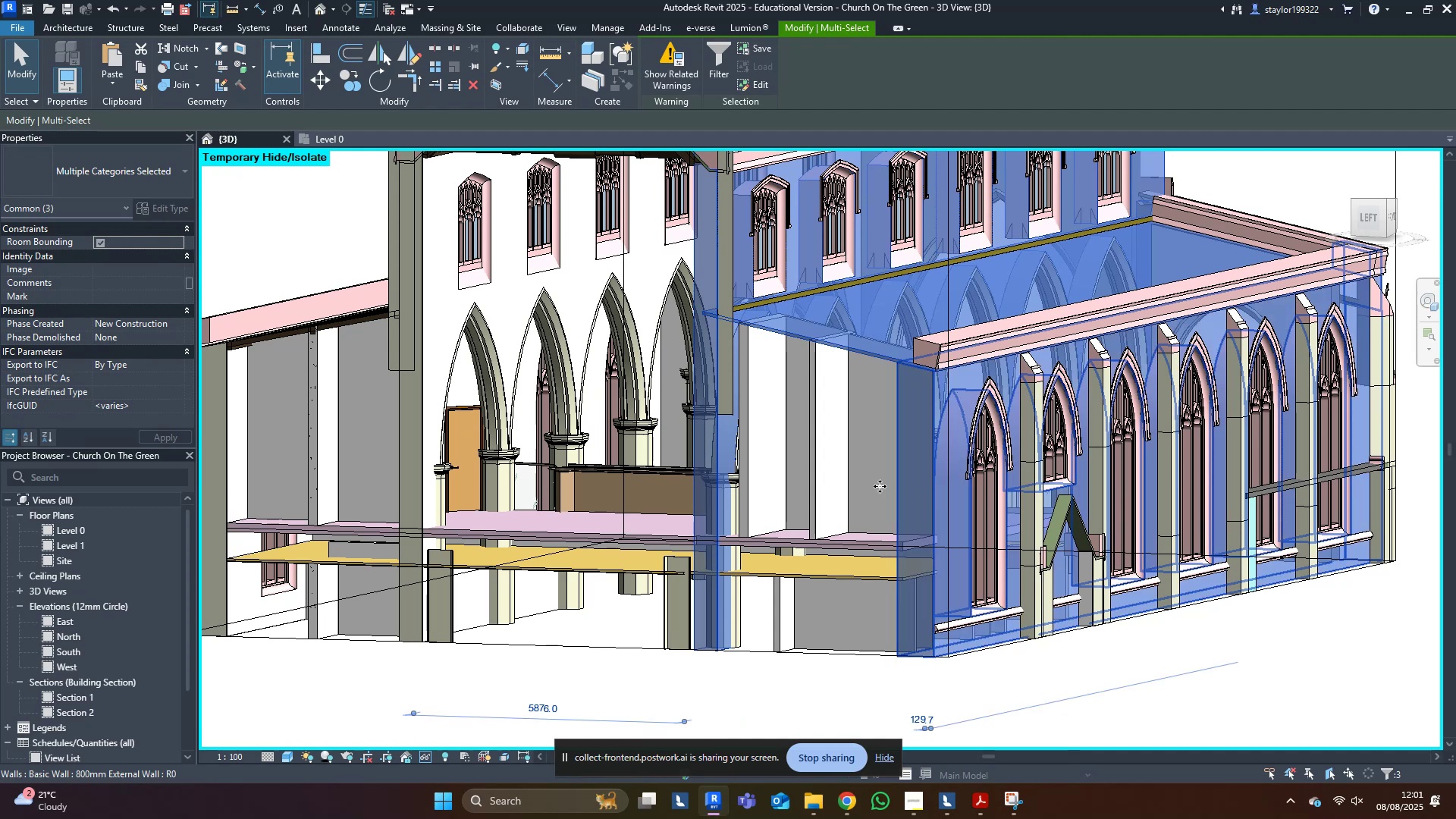 
key(Control+ControlLeft)
 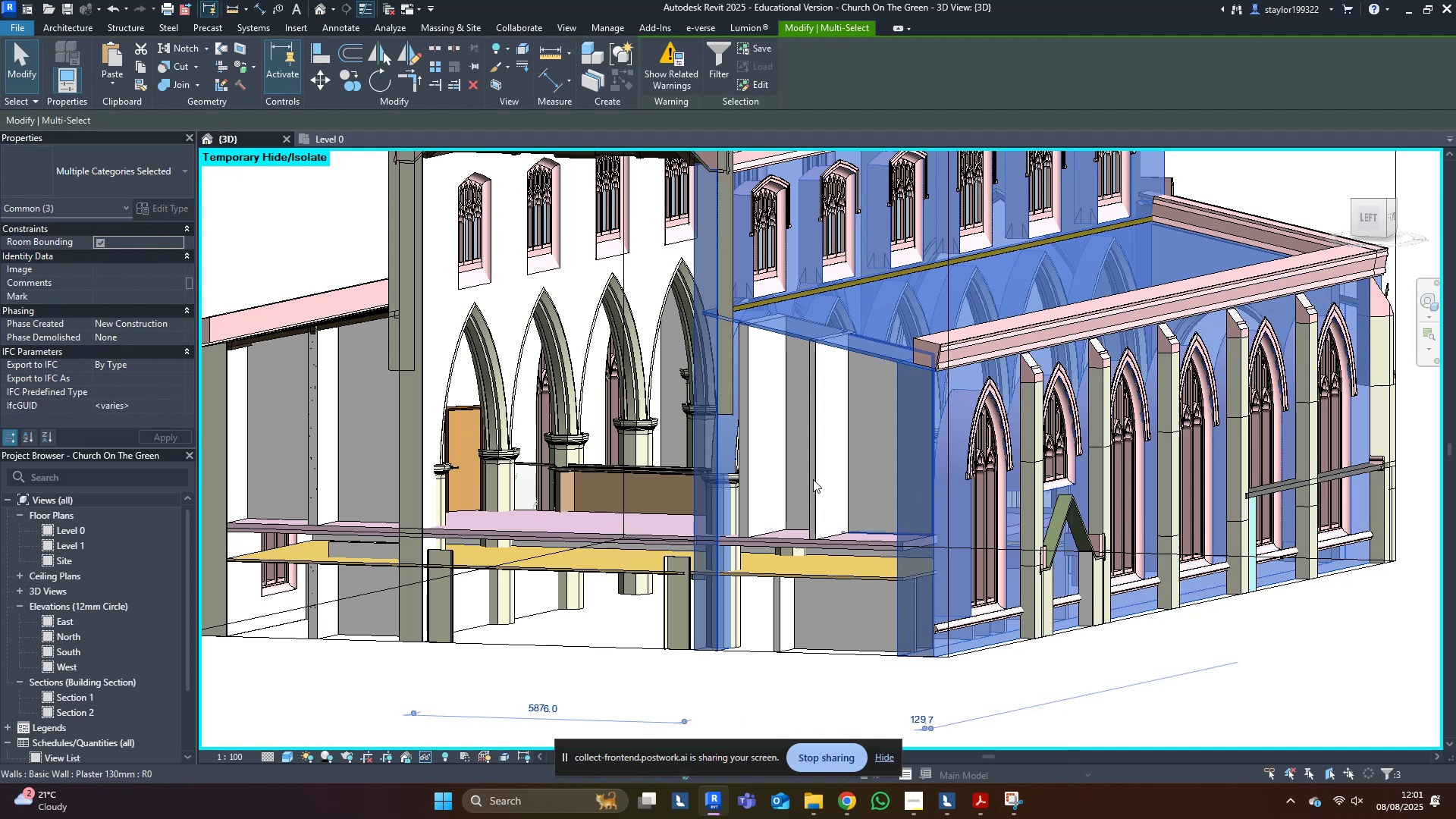 
key(Control+ControlLeft)
 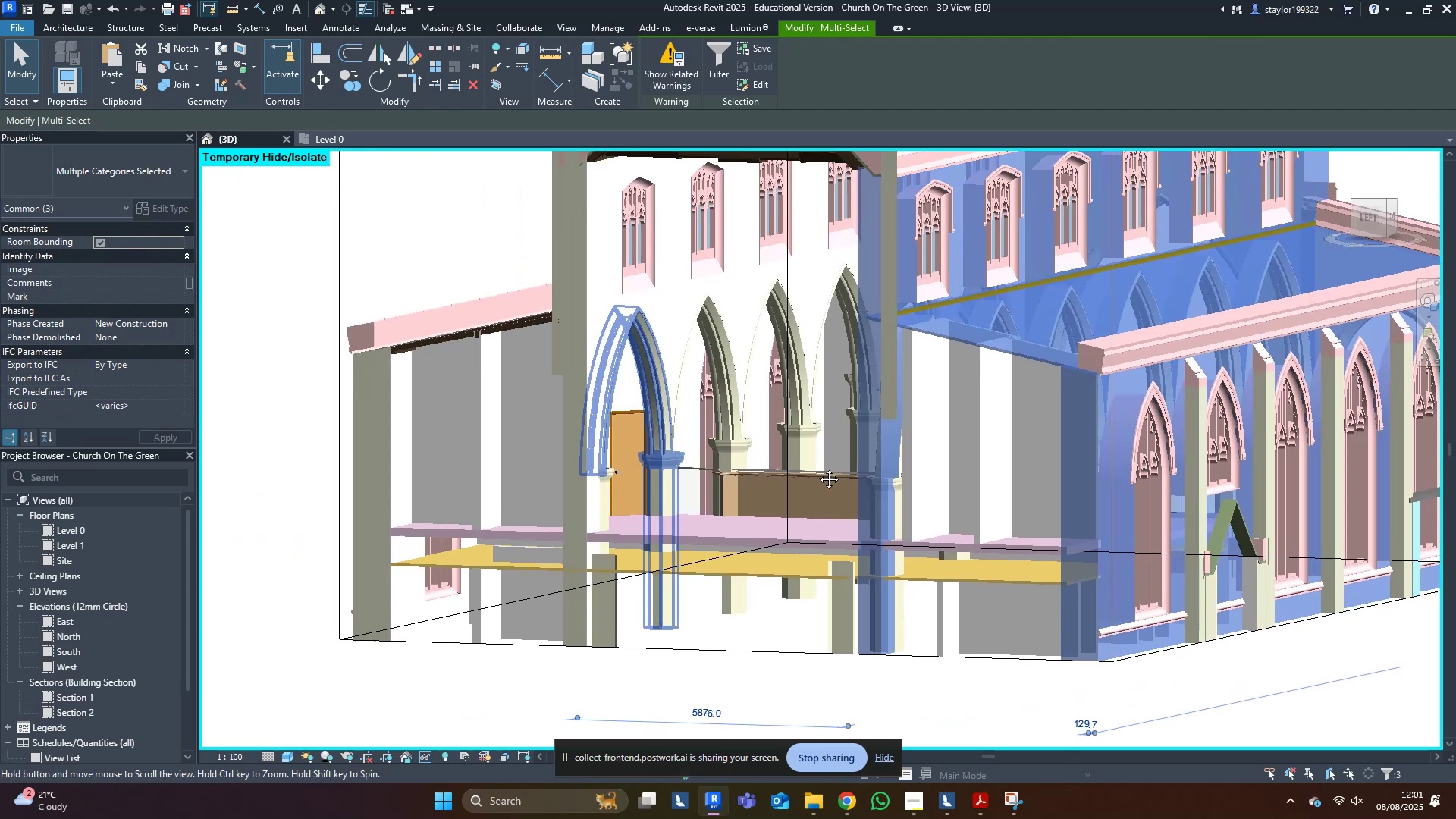 
hold_key(key=ControlLeft, duration=1.5)
left_click([727, 461])
 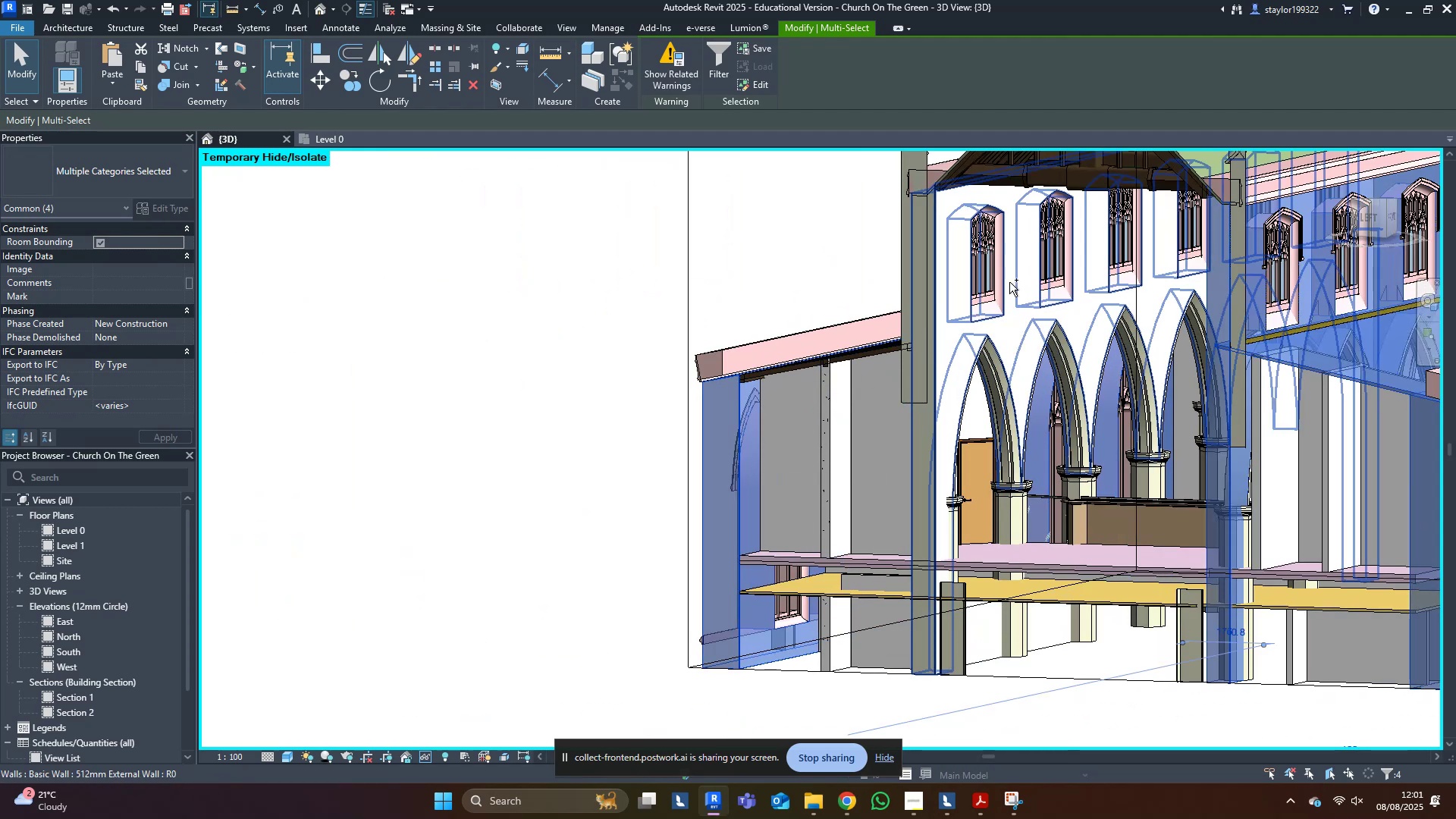 
hold_key(key=ControlLeft, duration=0.95)
left_click([947, 281])
 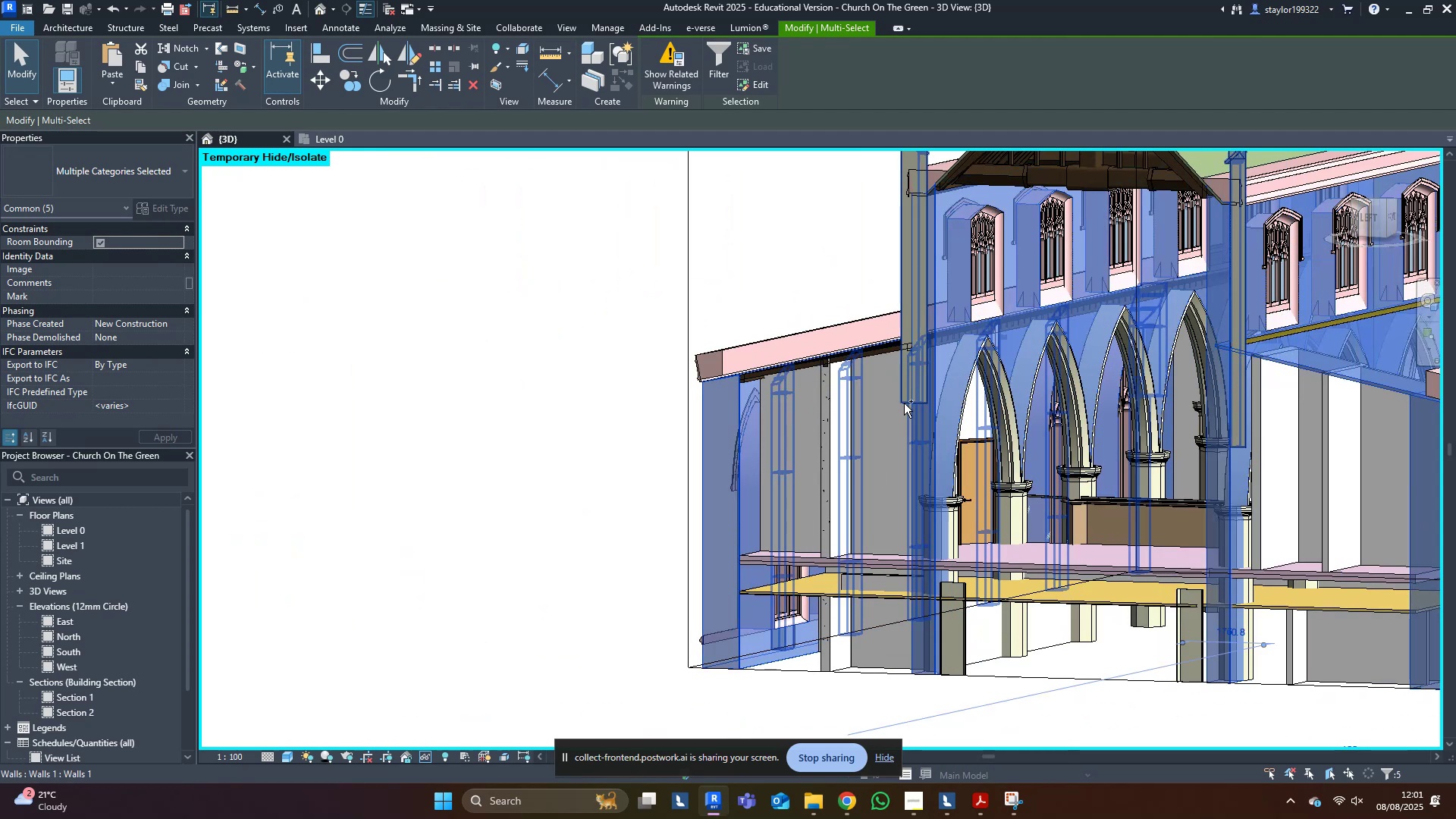 
hold_key(key=ShiftLeft, duration=0.73)
 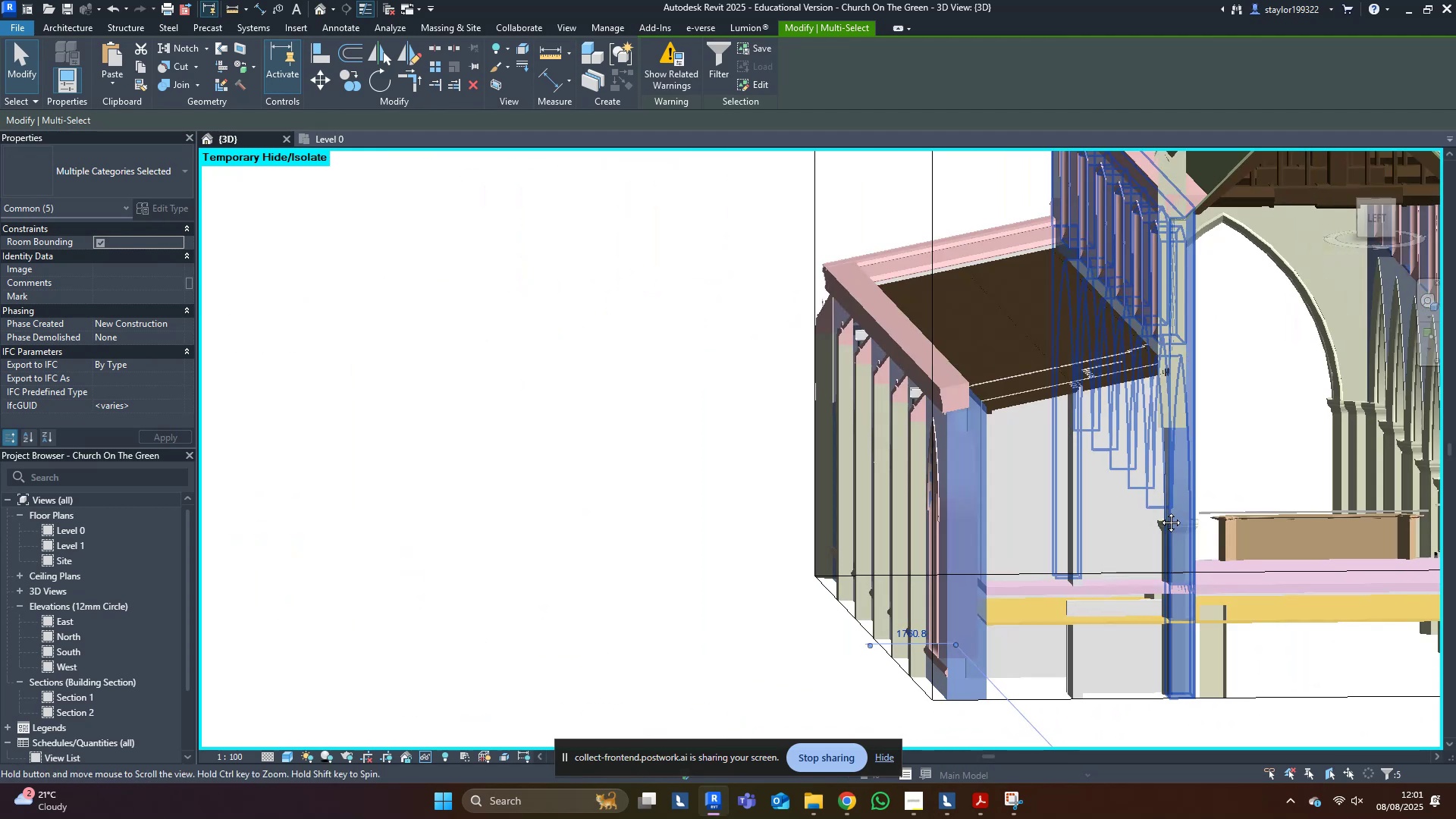 
hold_key(key=ShiftLeft, duration=0.36)
 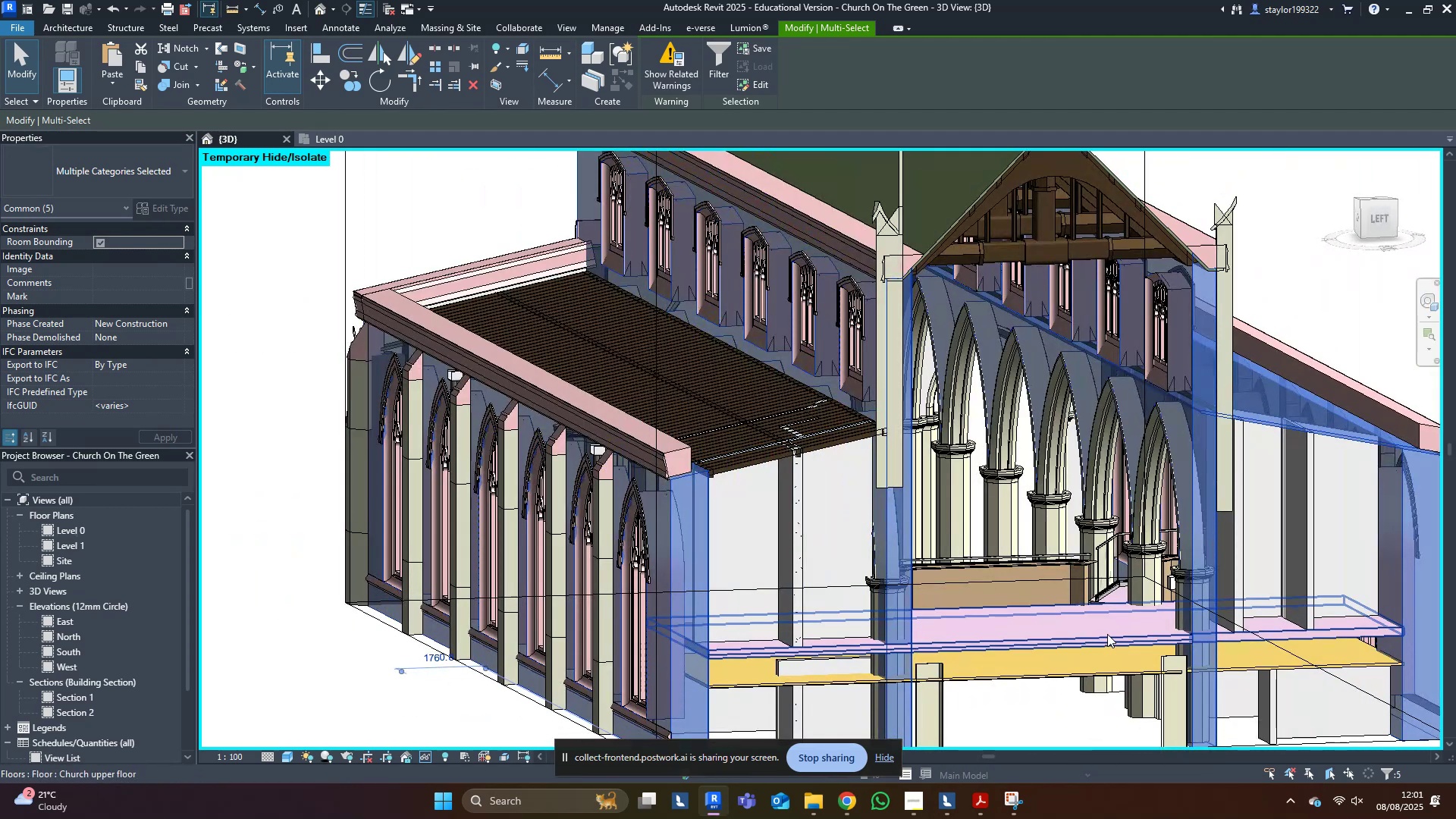 
hold_key(key=ShiftLeft, duration=0.35)
 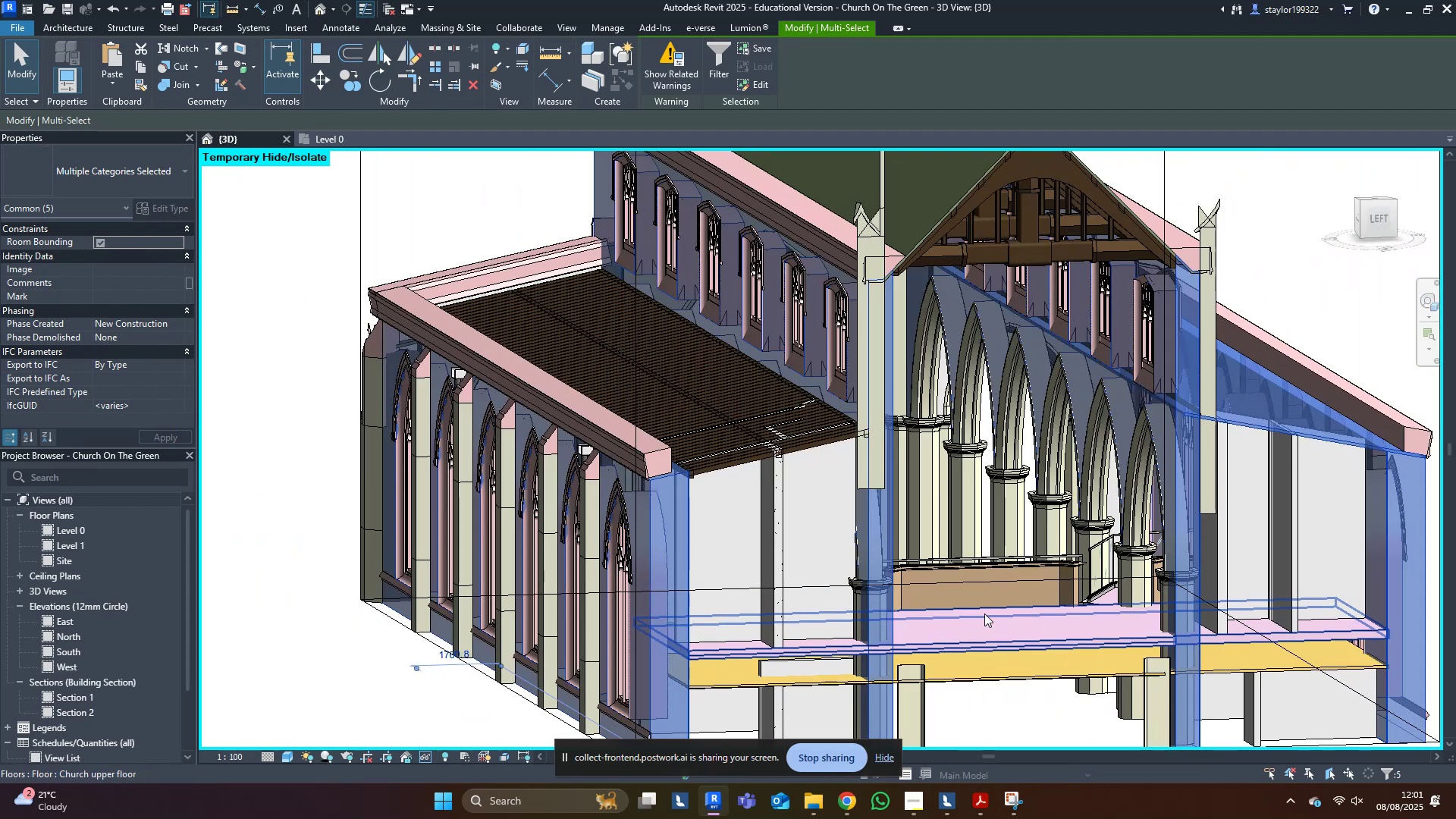 
hold_key(key=ControlLeft, duration=1.52)
left_click([806, 451])
 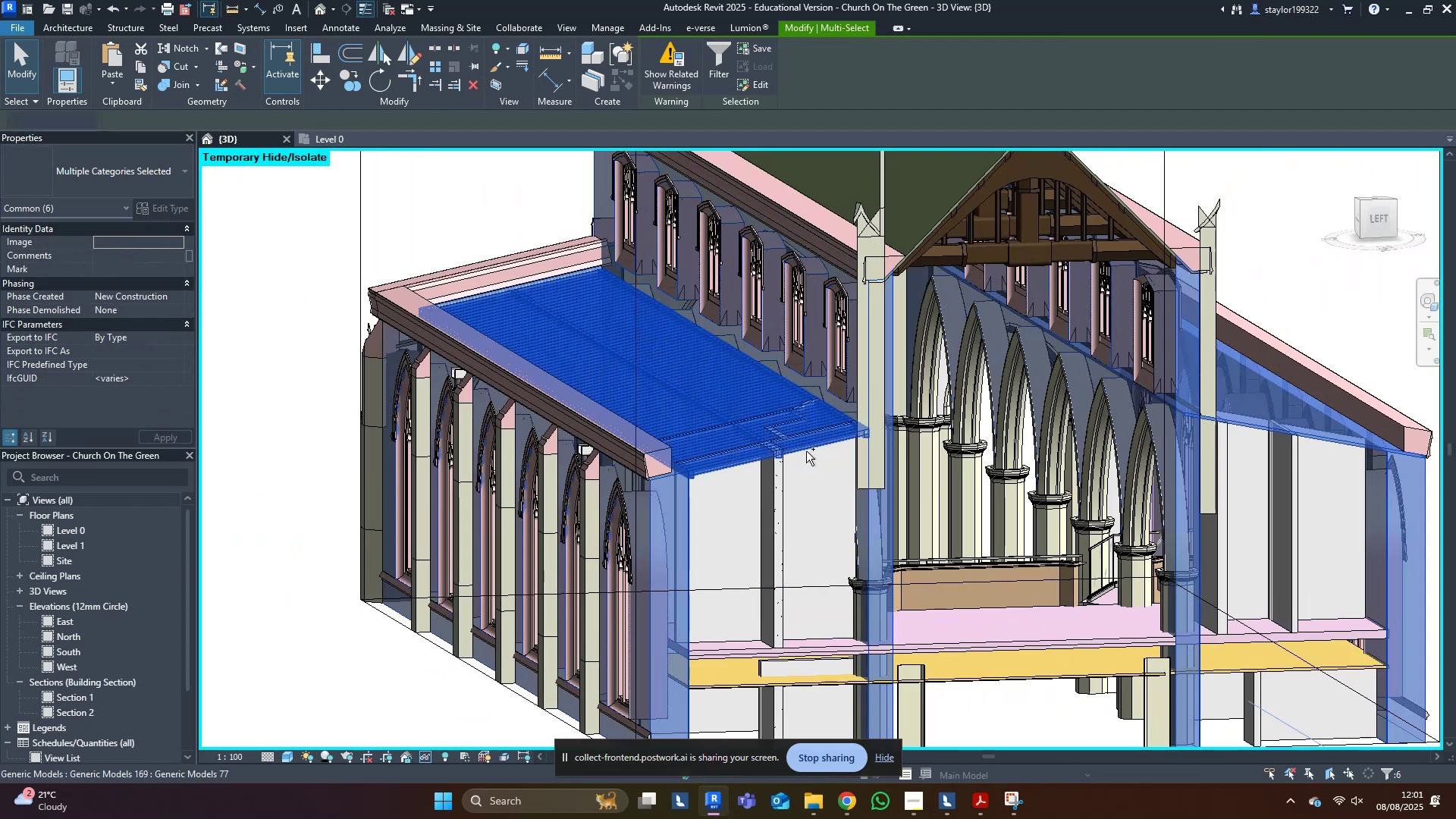 
hold_key(key=ControlLeft, duration=1.53)
left_click([1021, 215])
 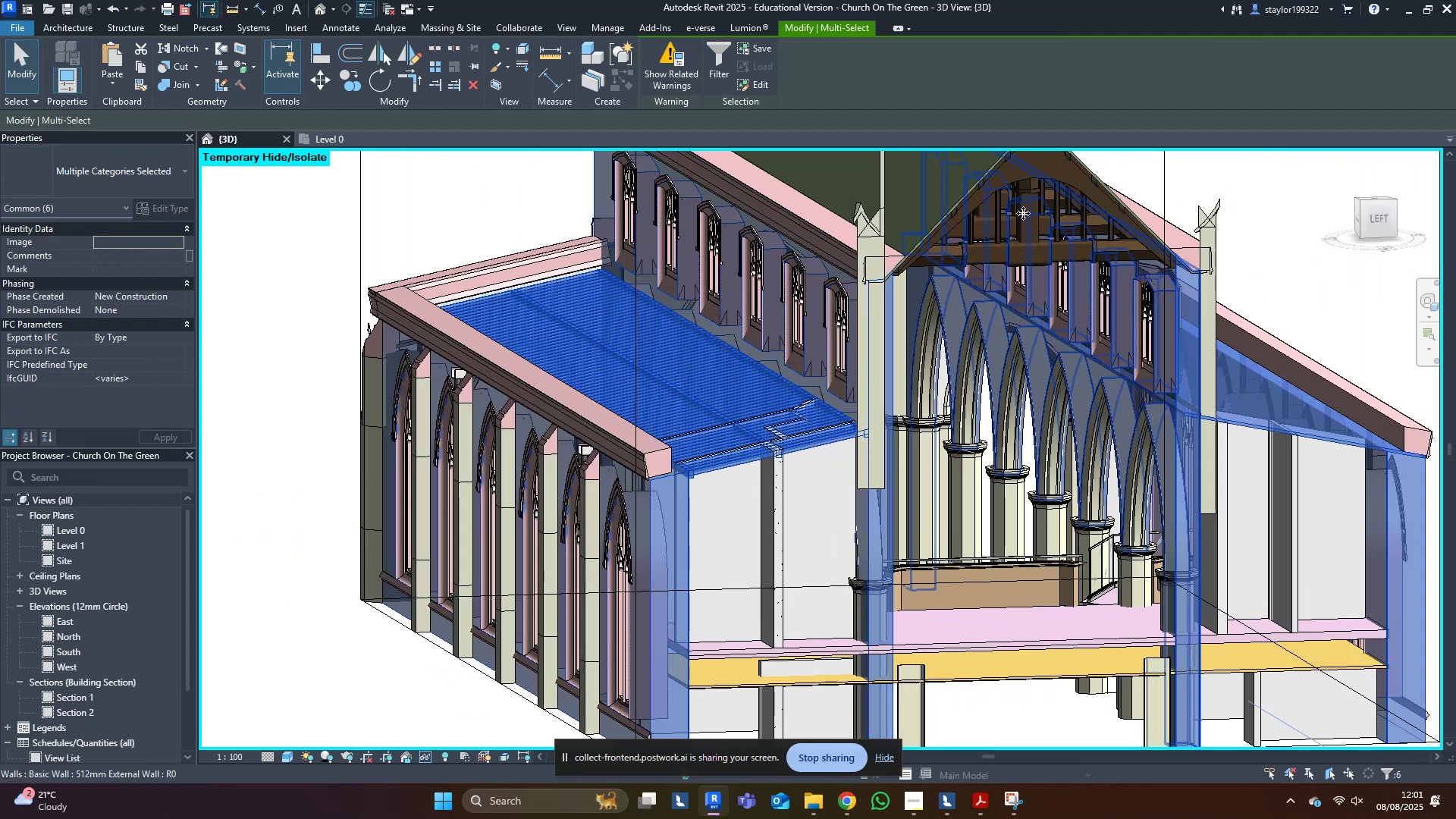 
hold_key(key=ControlLeft, duration=0.76)
left_click([1027, 212])
 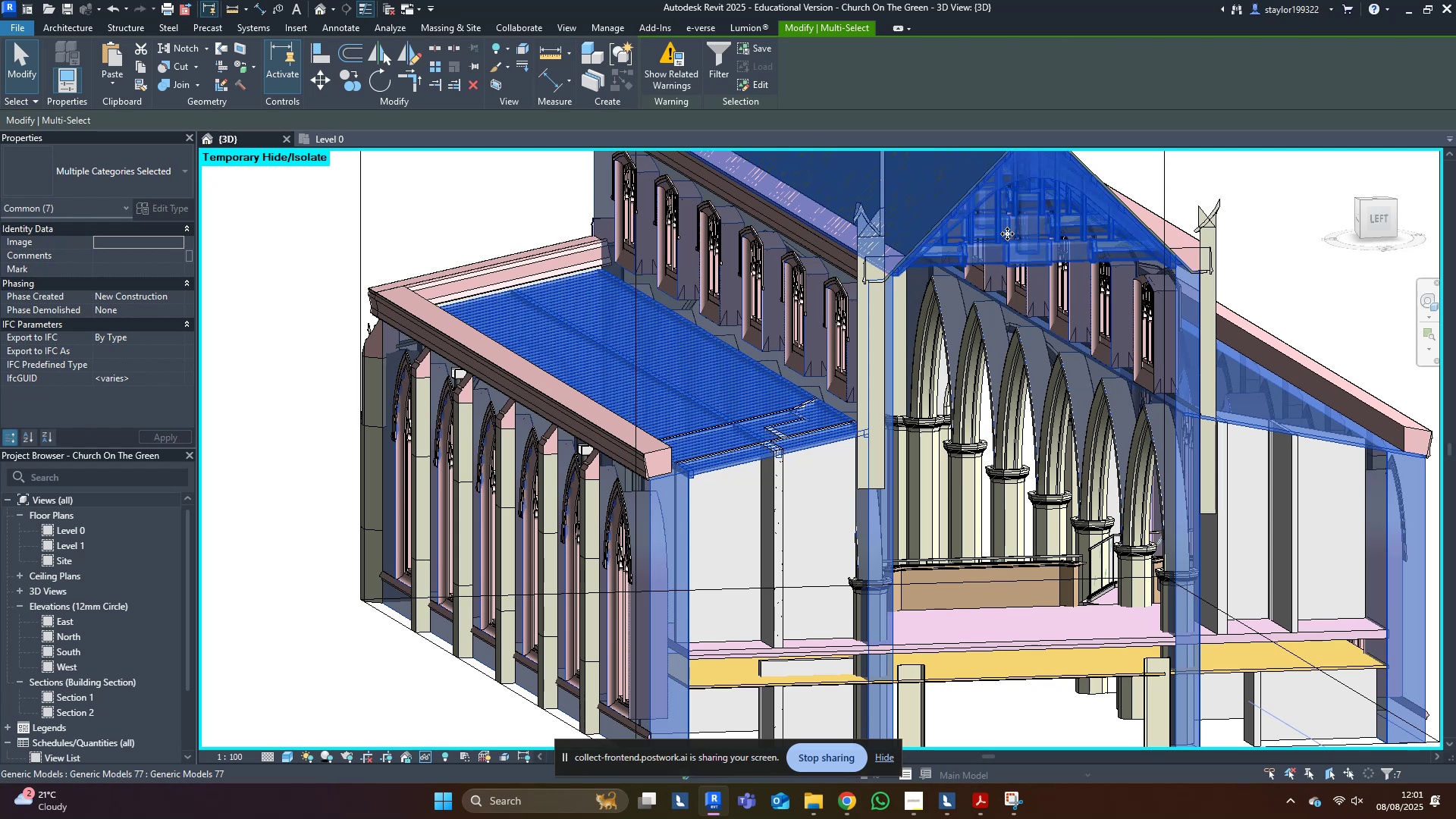 
type(hi)
key(Escape)
 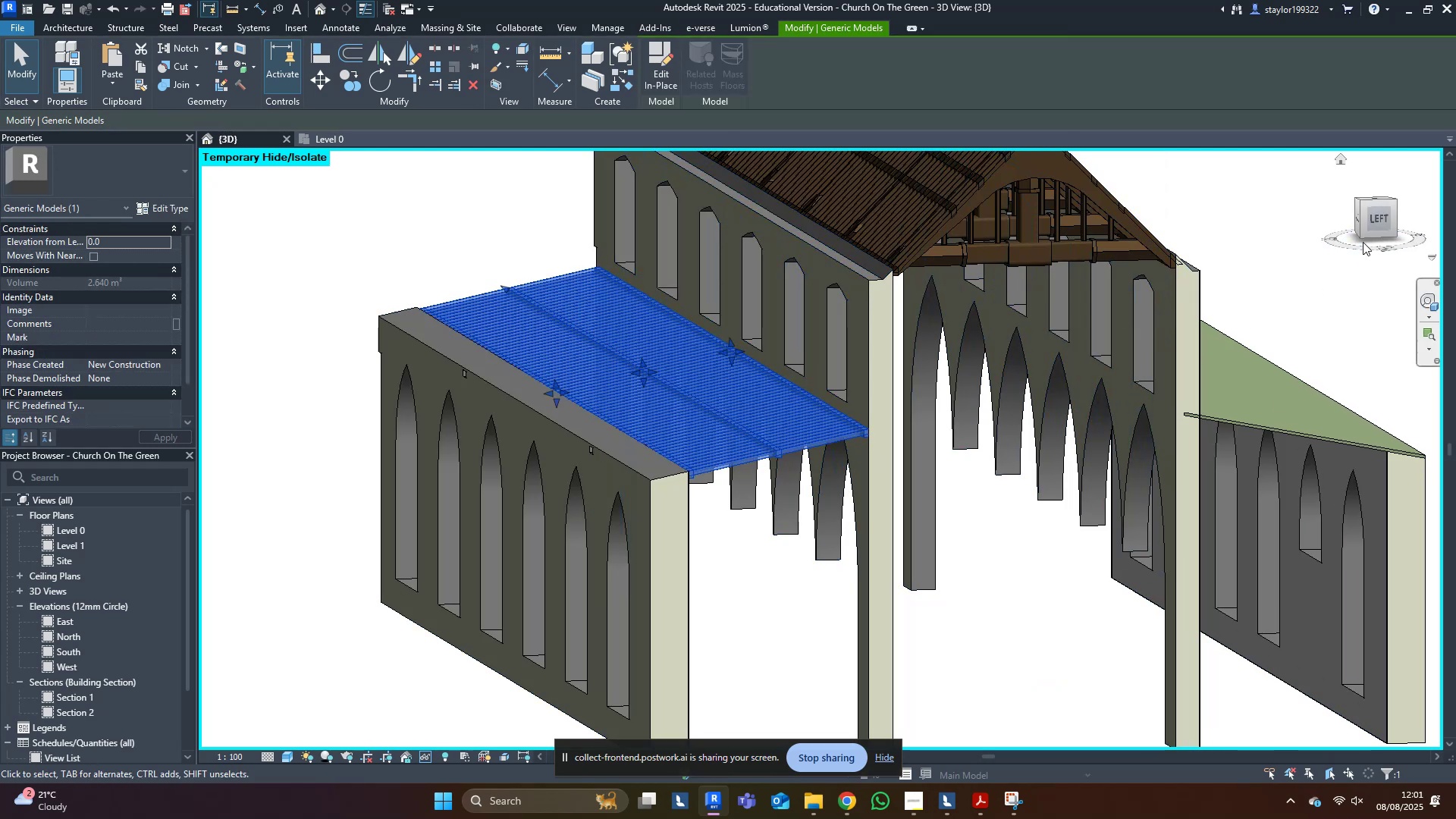 
left_click([1382, 221])
 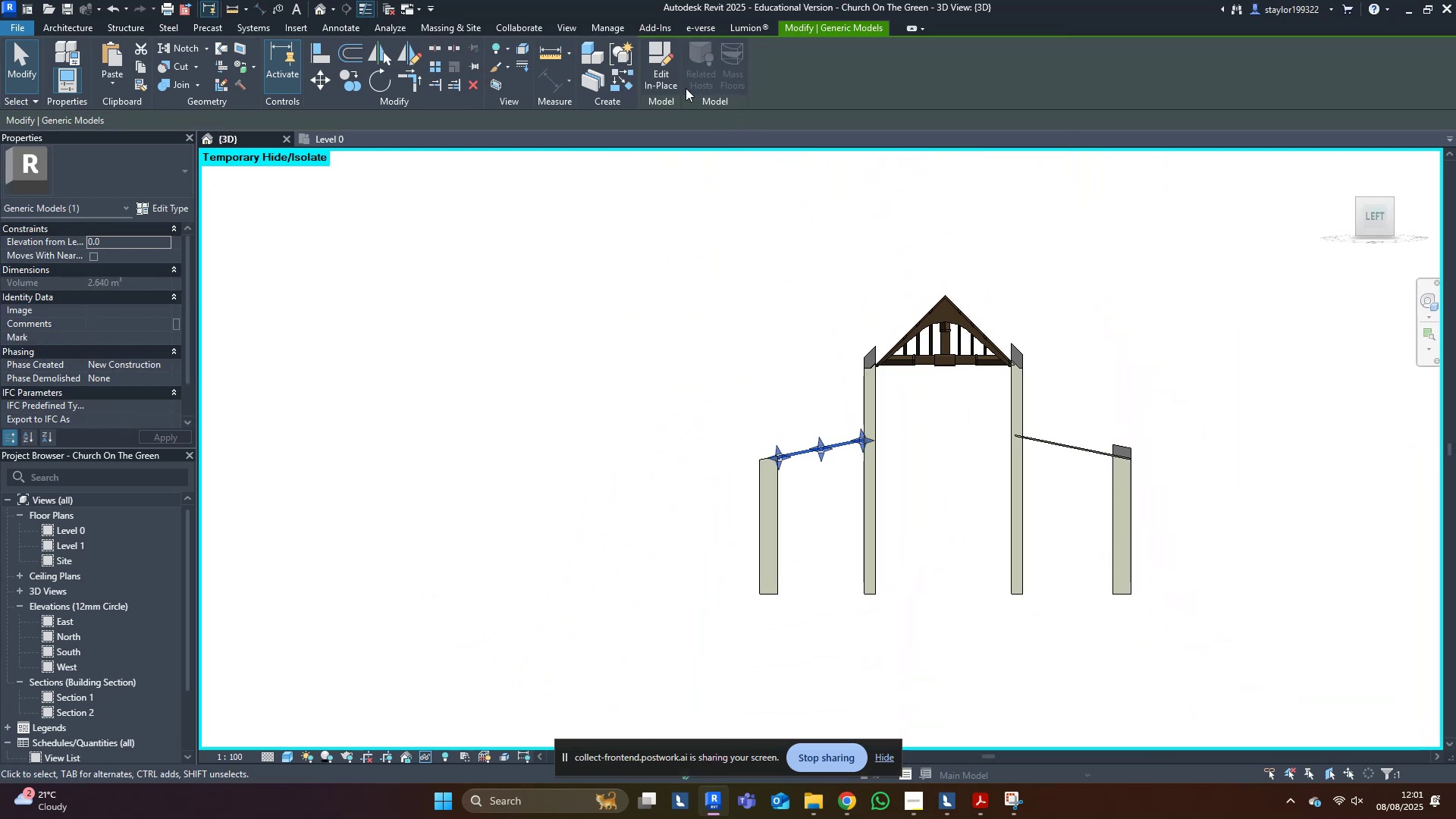 
scroll: coordinate [773, 469], scroll_direction: up, amount: 6.0
 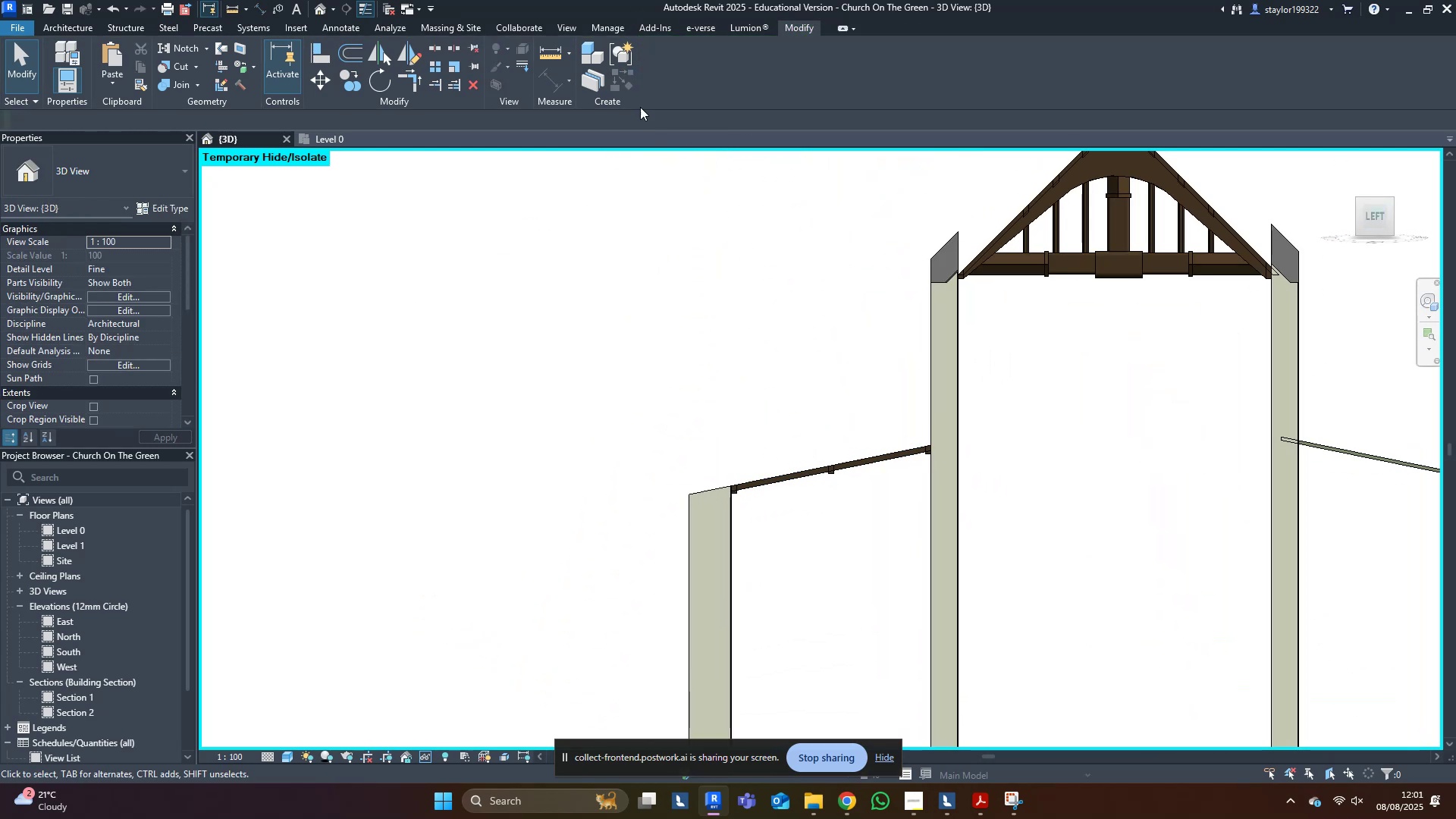 
left_click([771, 482])
 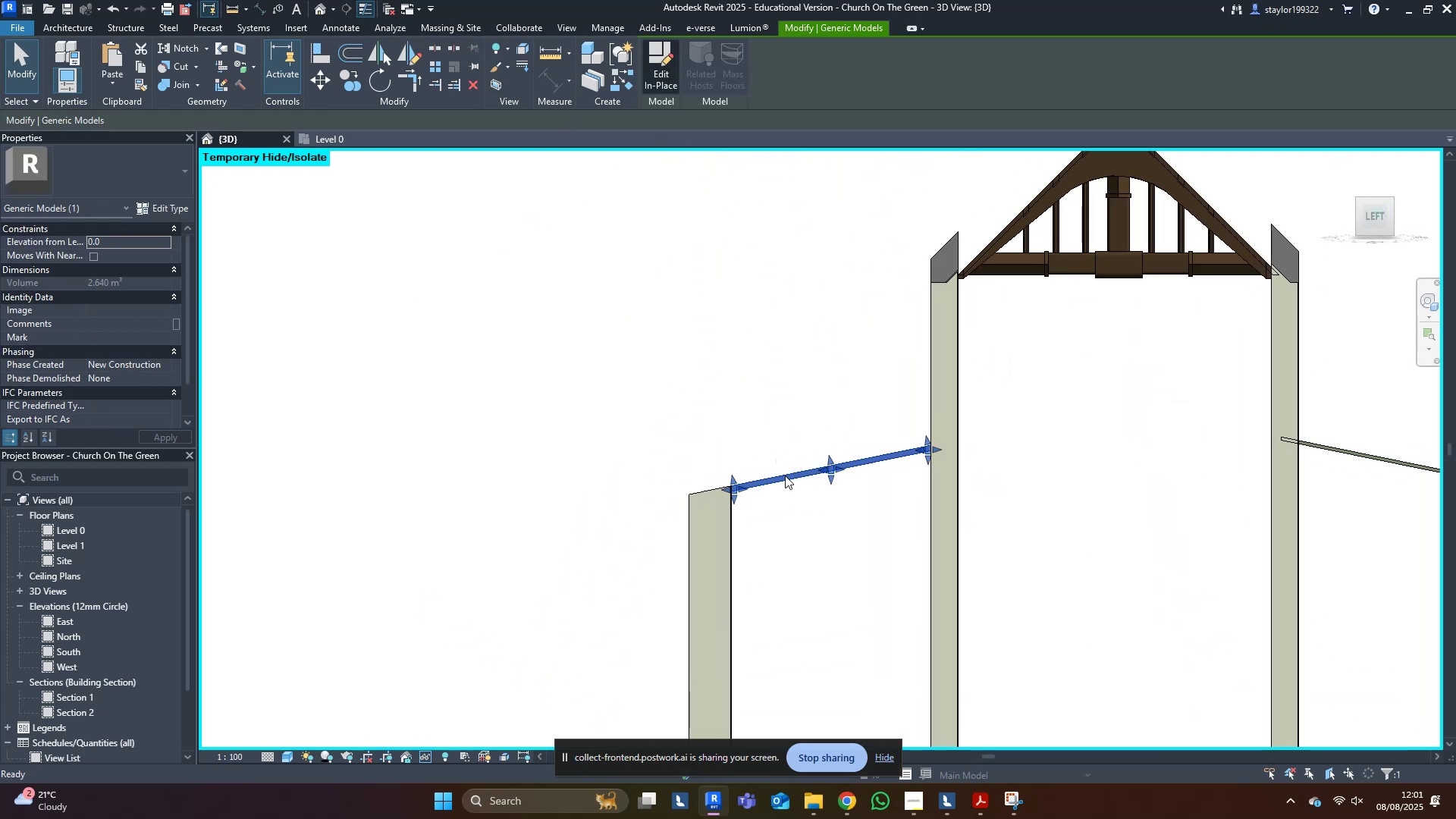 
left_click([785, 475])
 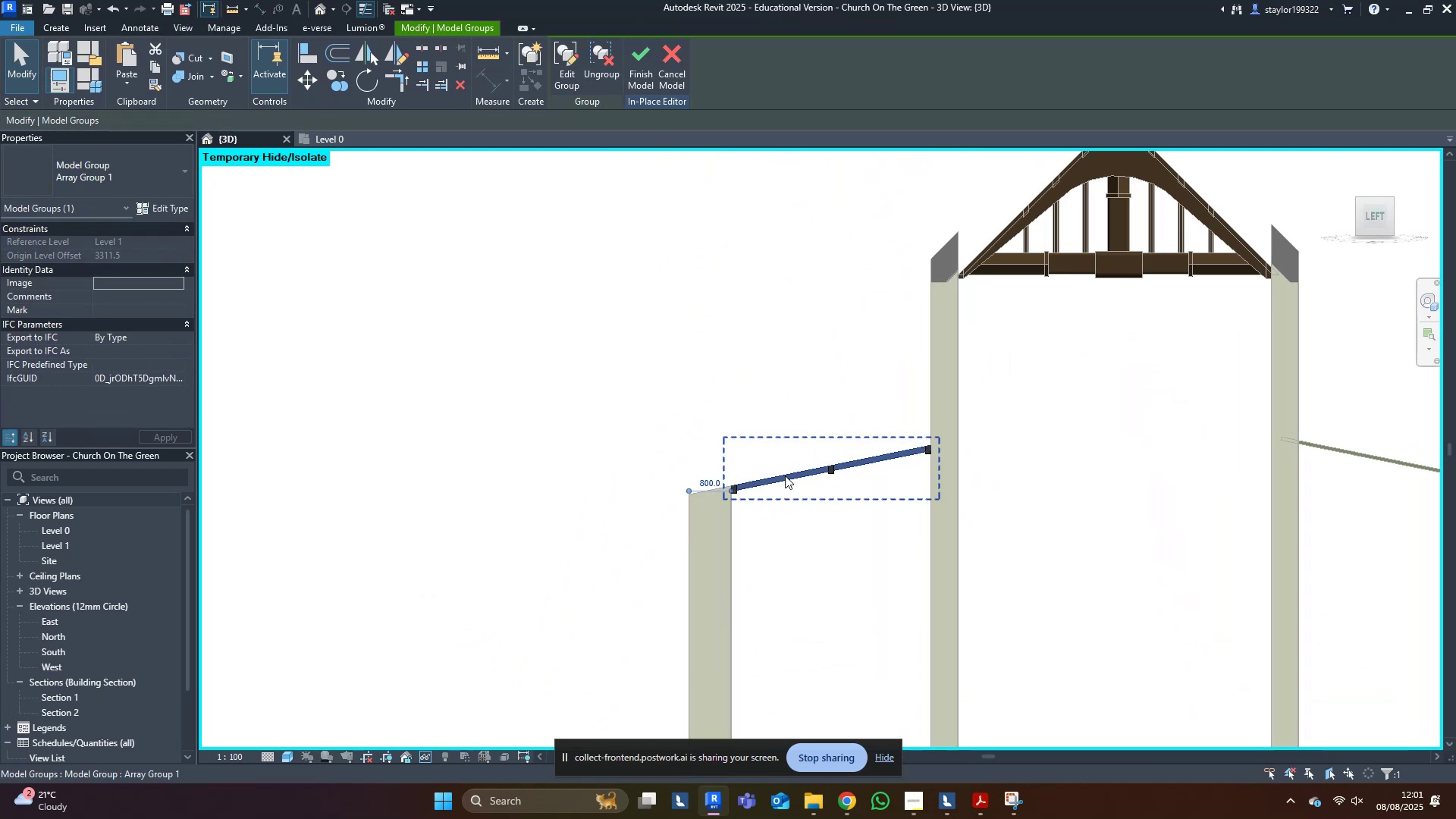 
right_click([785, 475])
 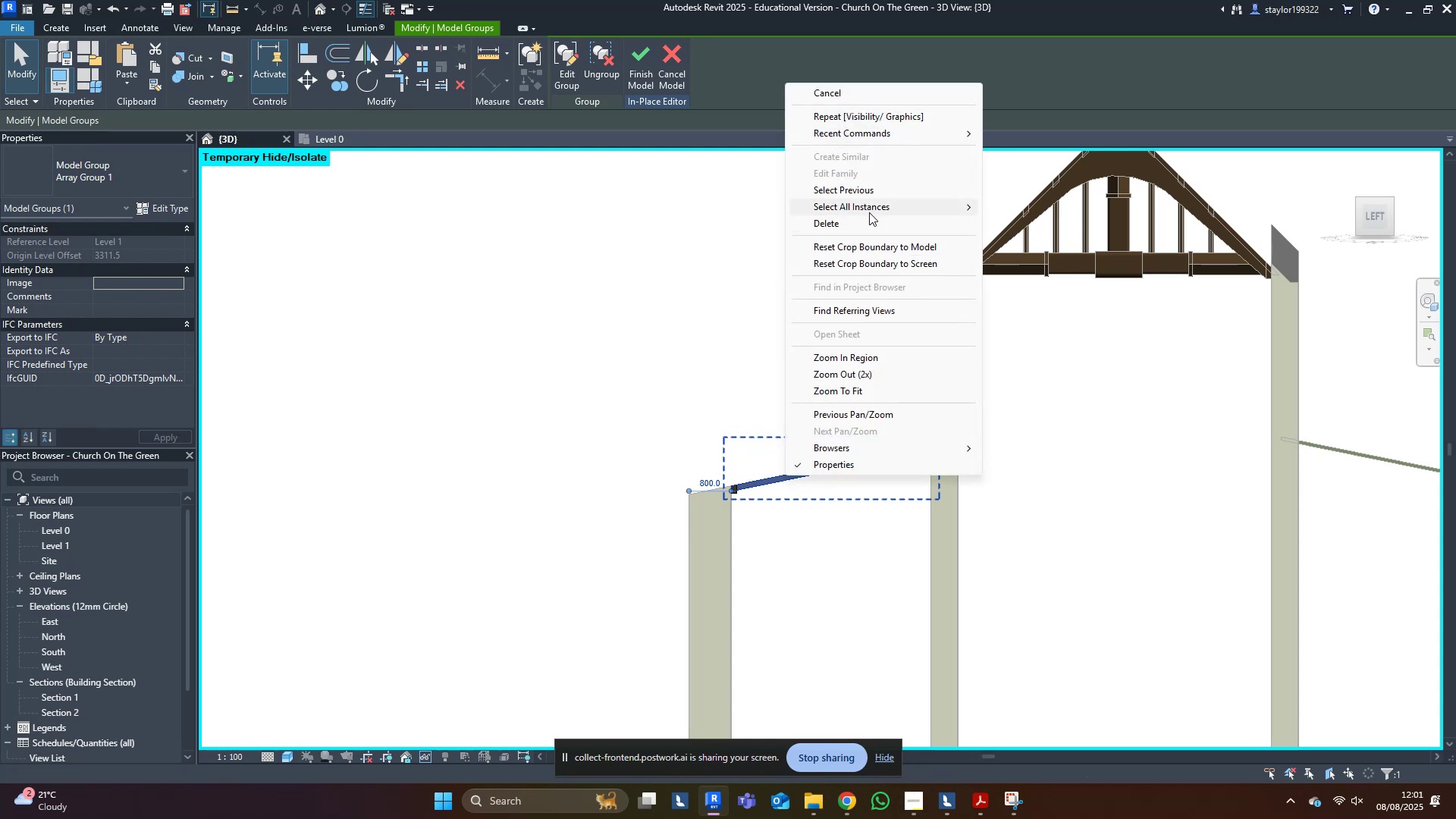 
left_click([872, 209])
 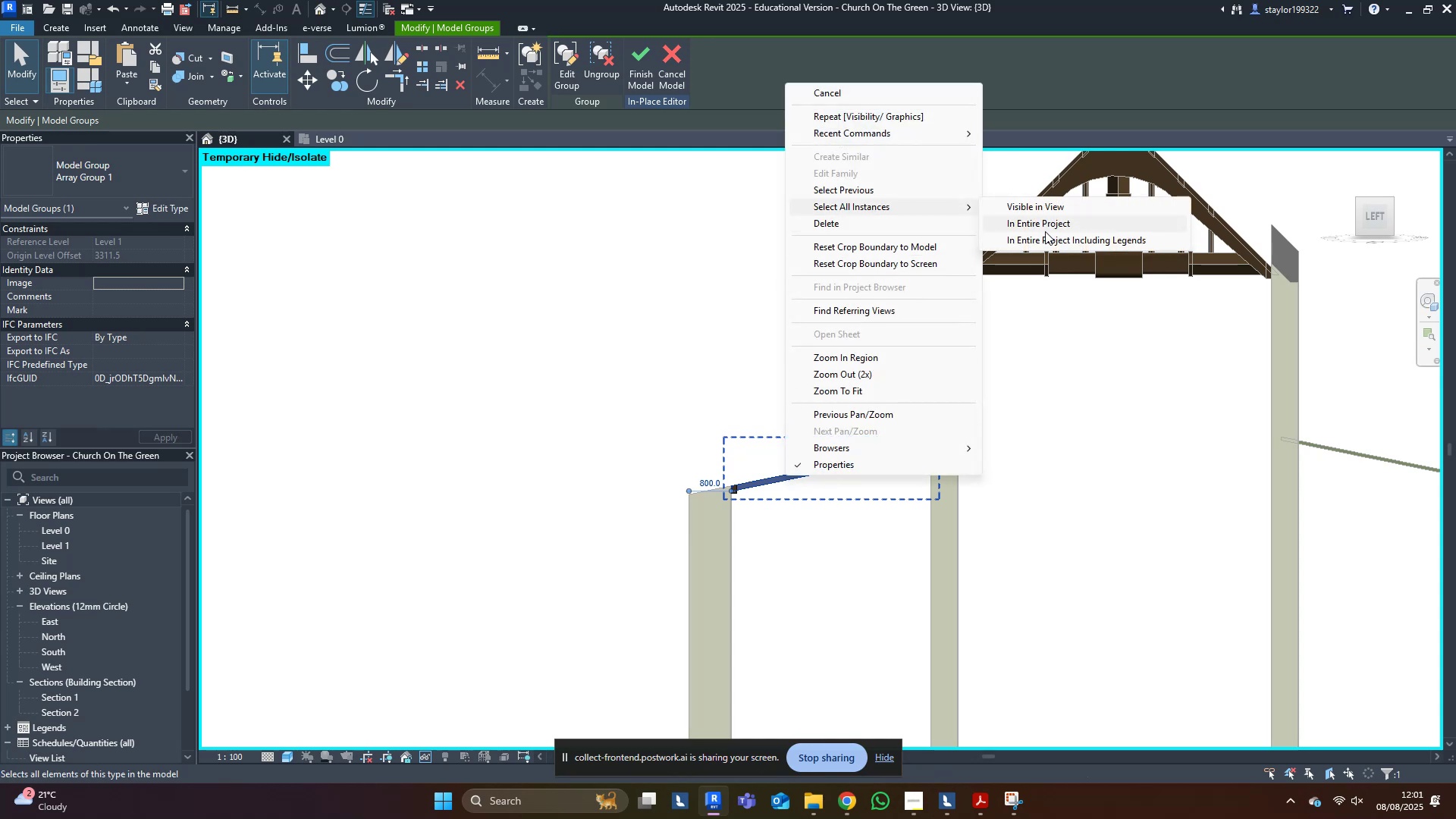 
left_click([1044, 226])
 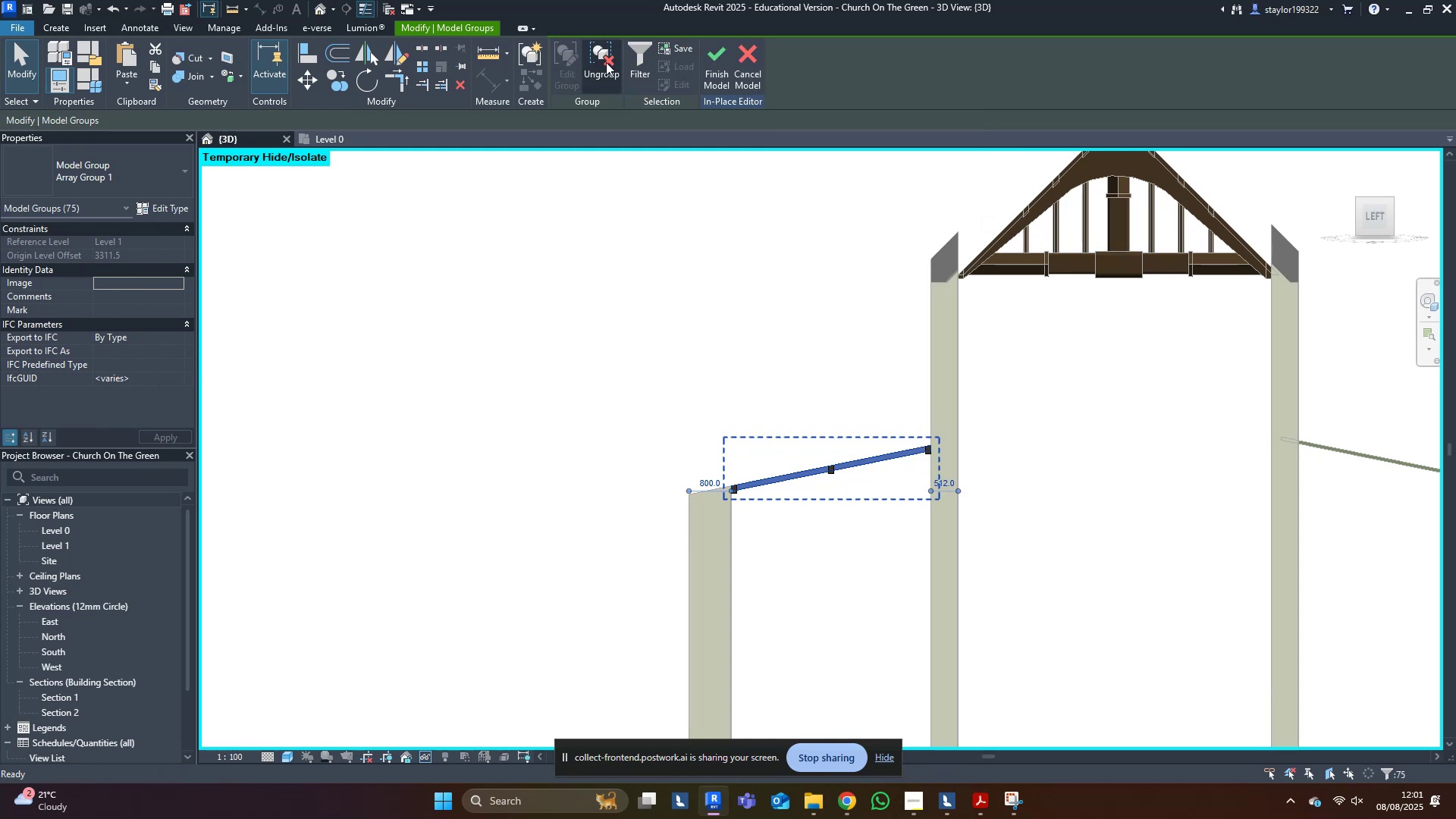 
left_click([604, 62])
 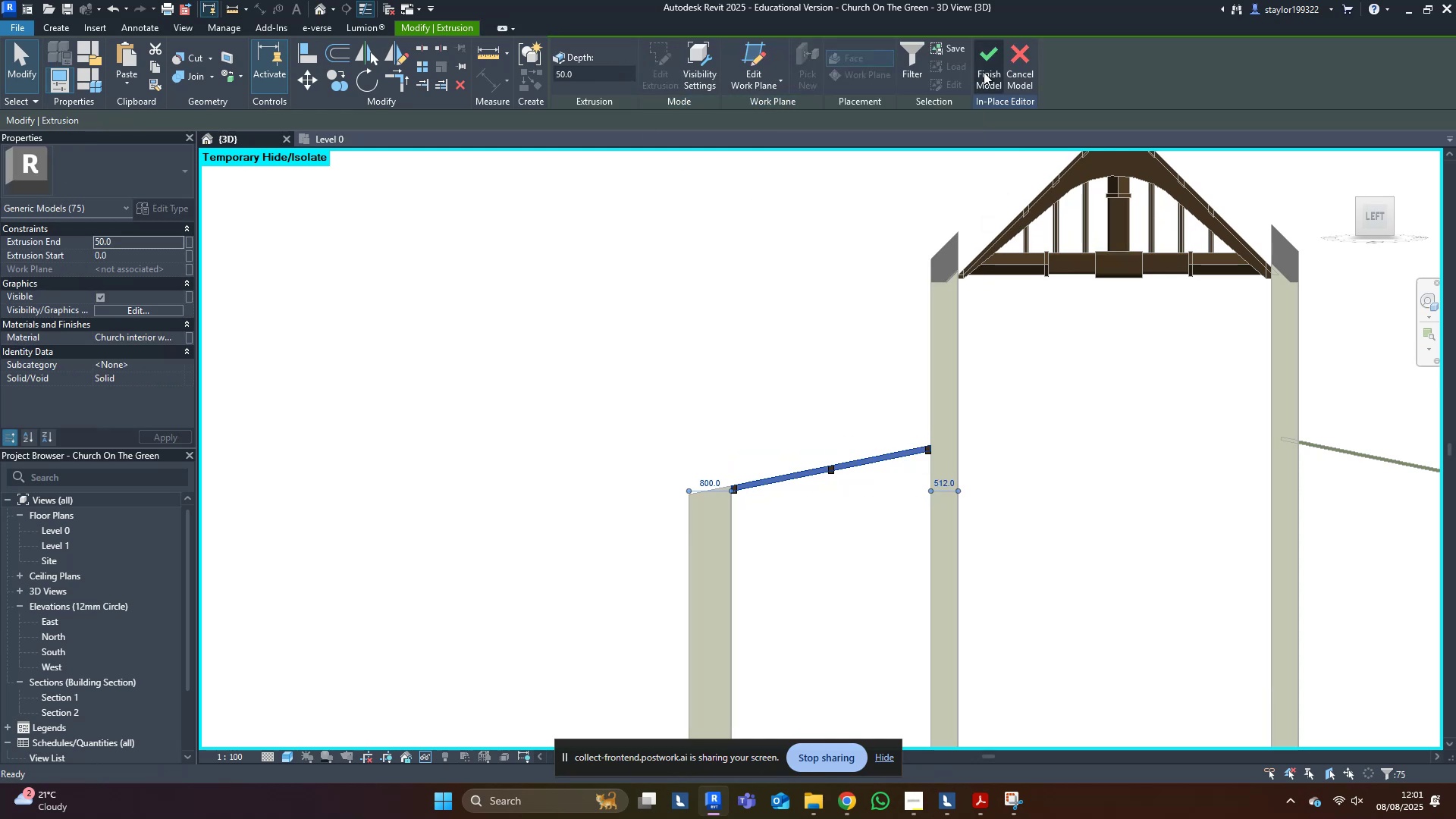 
double_click([654, 337])
 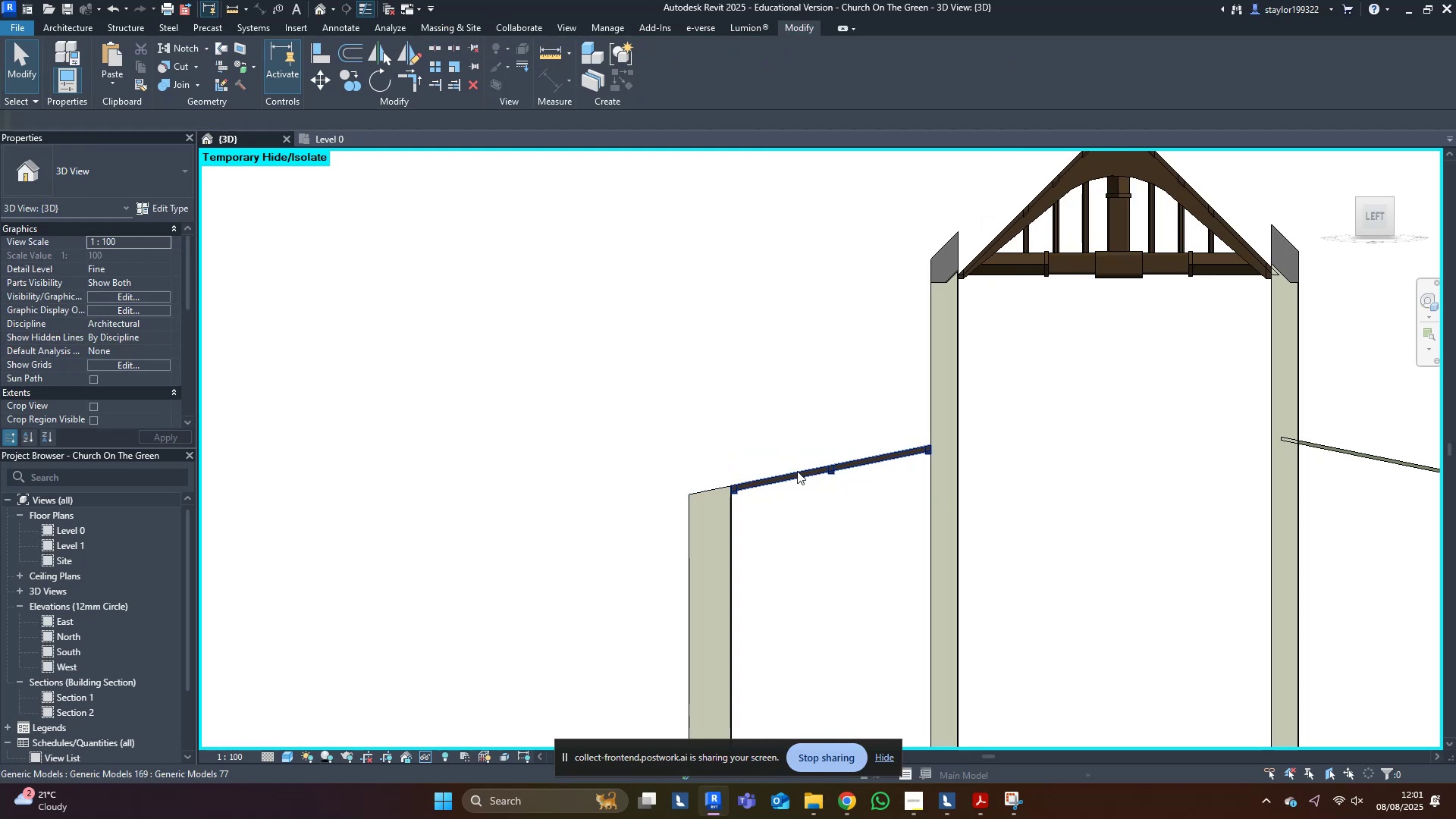 
left_click([792, 479])
 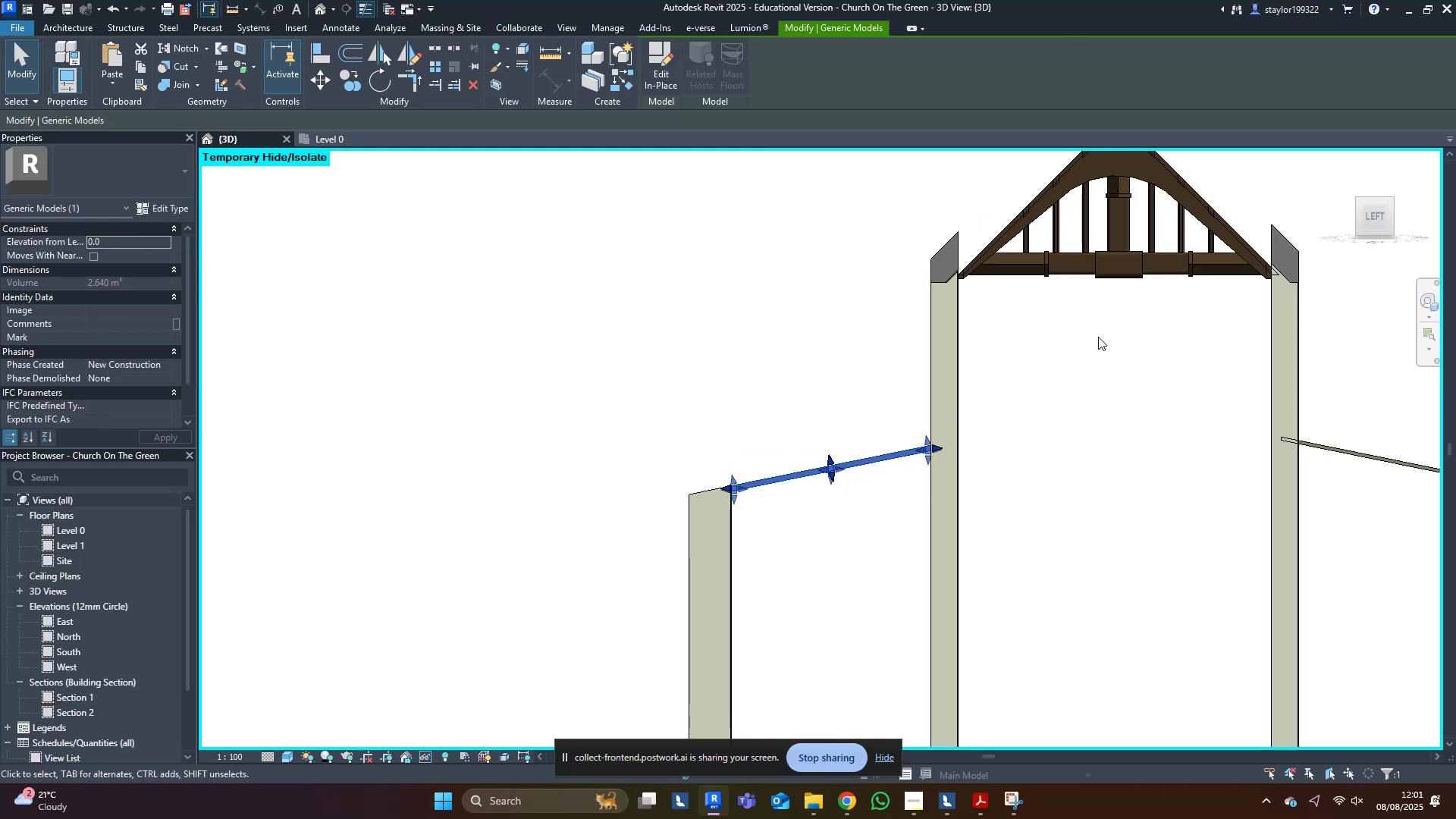 
type(dm)
key(Escape)
key(Escape)
key(Escape)
type(pk)
key(Tab)
key(Tab)
 